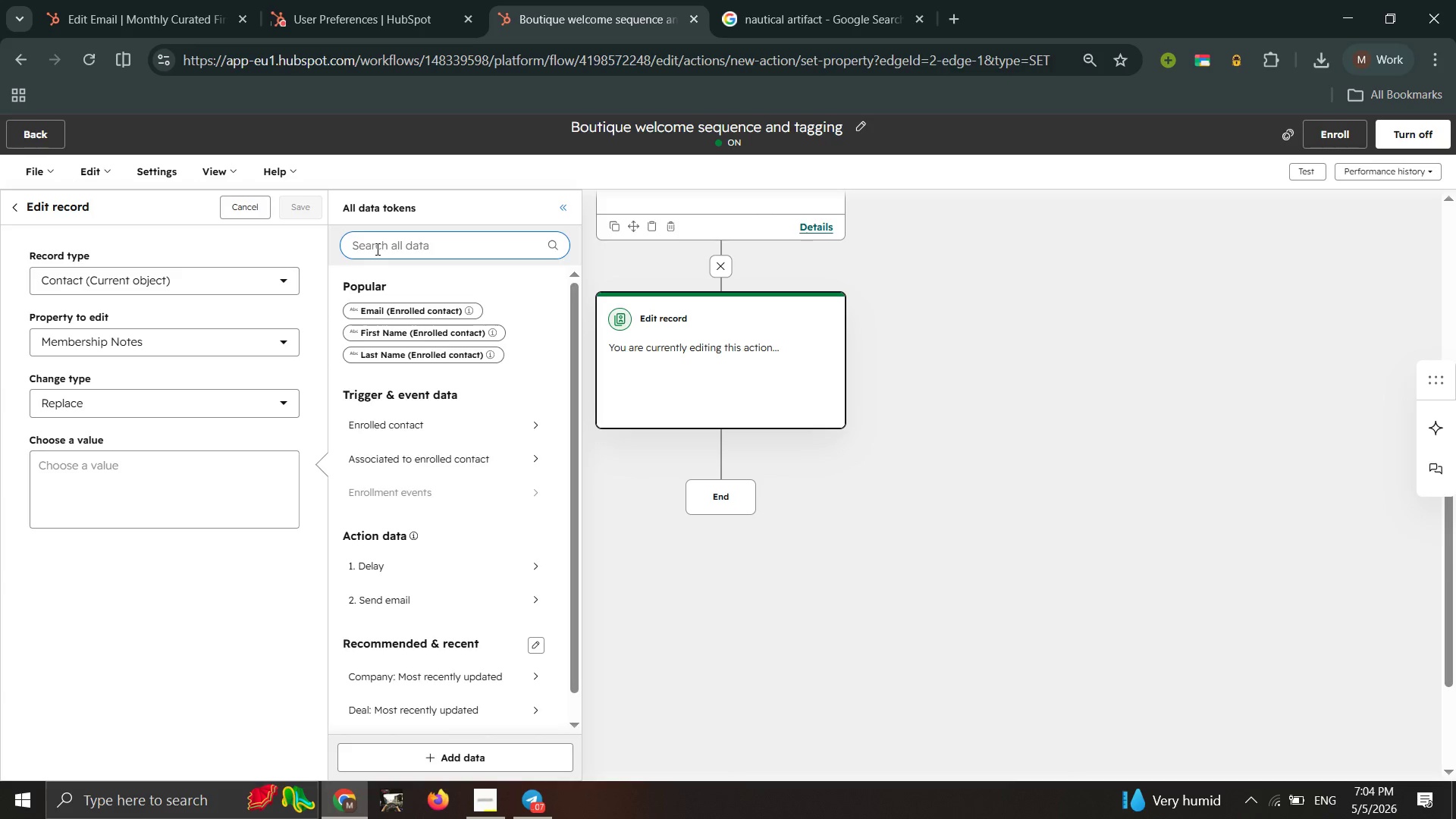 
type(news)
 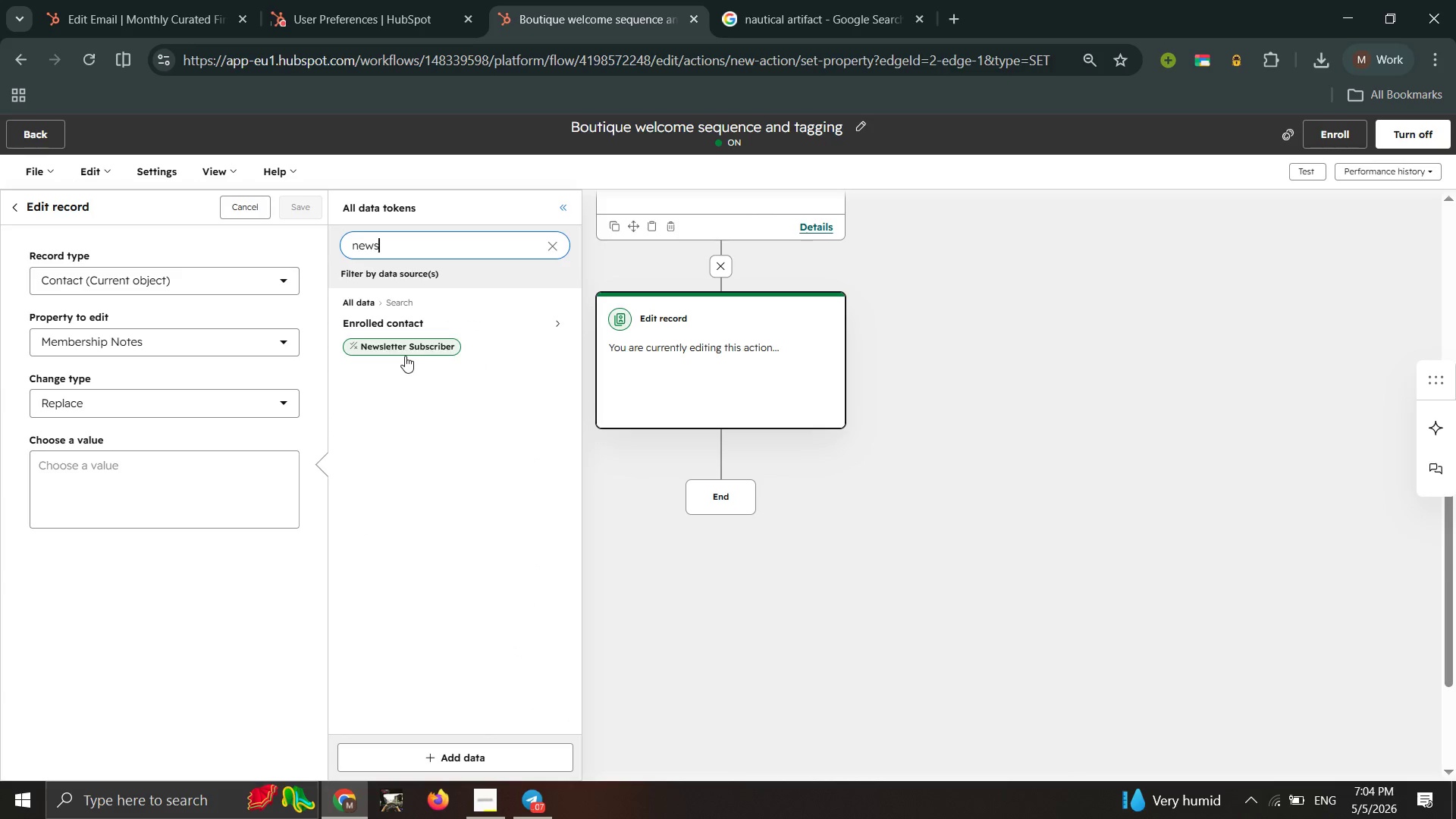 
left_click([422, 343])
 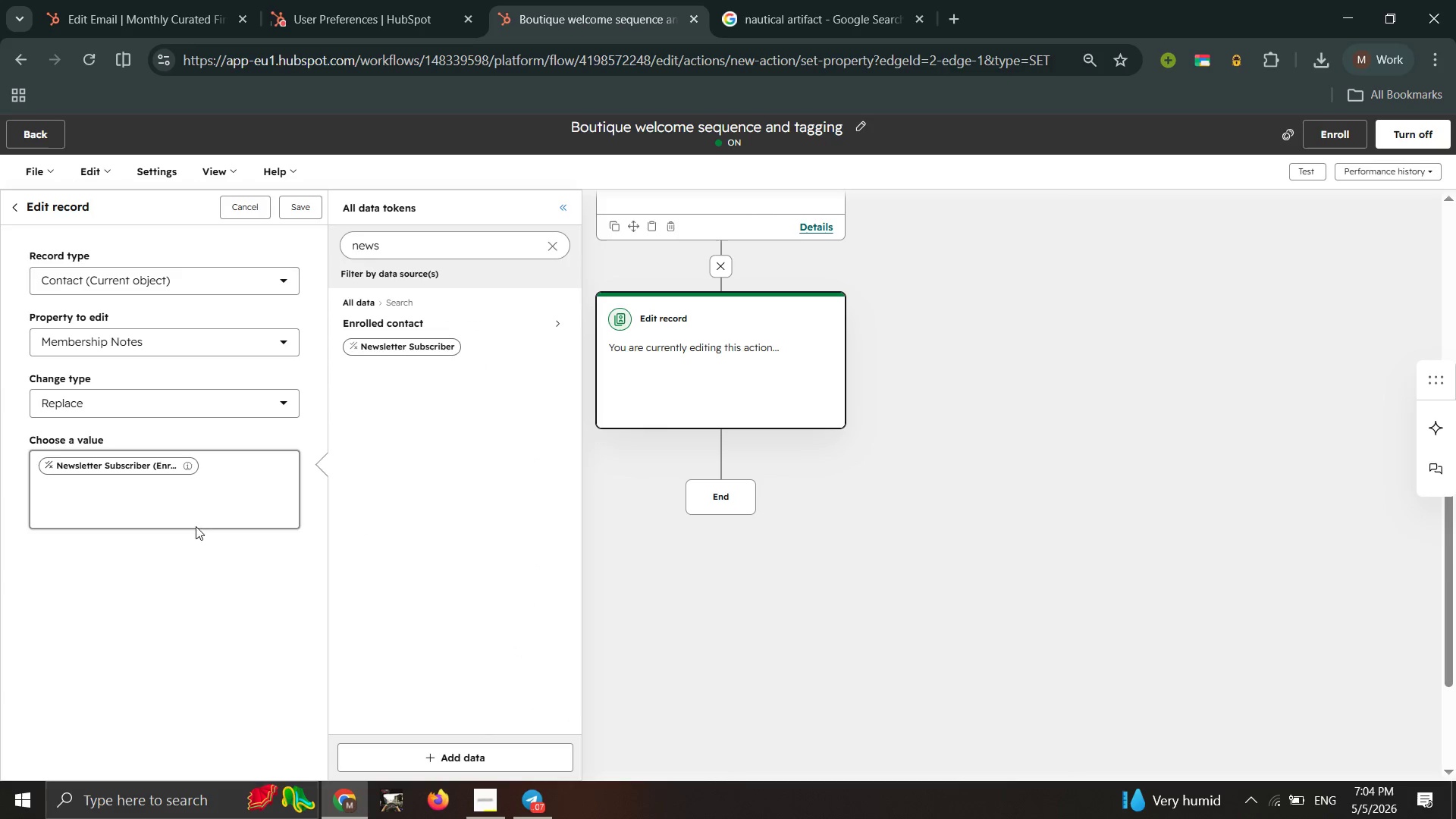 
left_click([154, 593])
 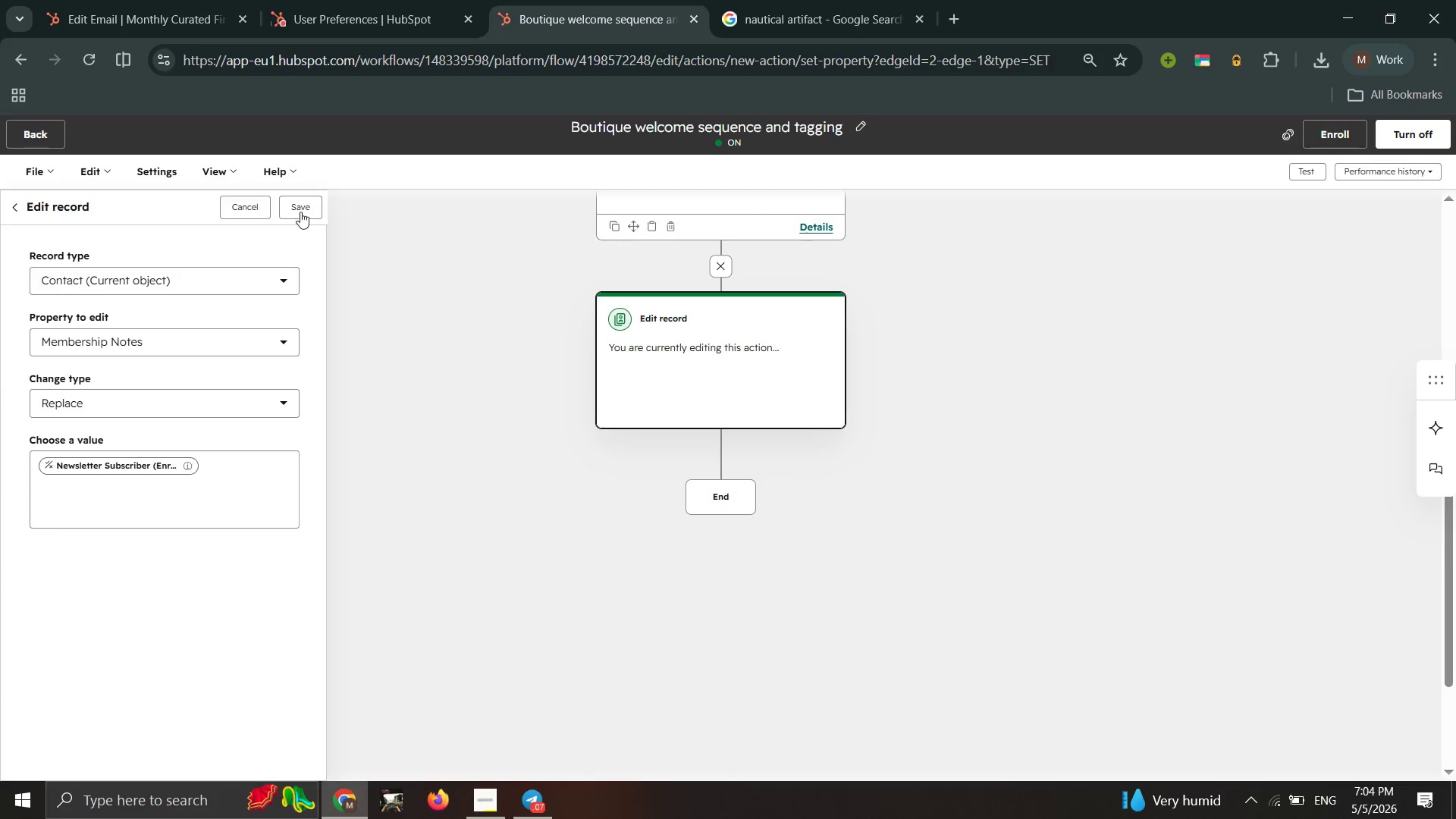 
left_click([303, 203])
 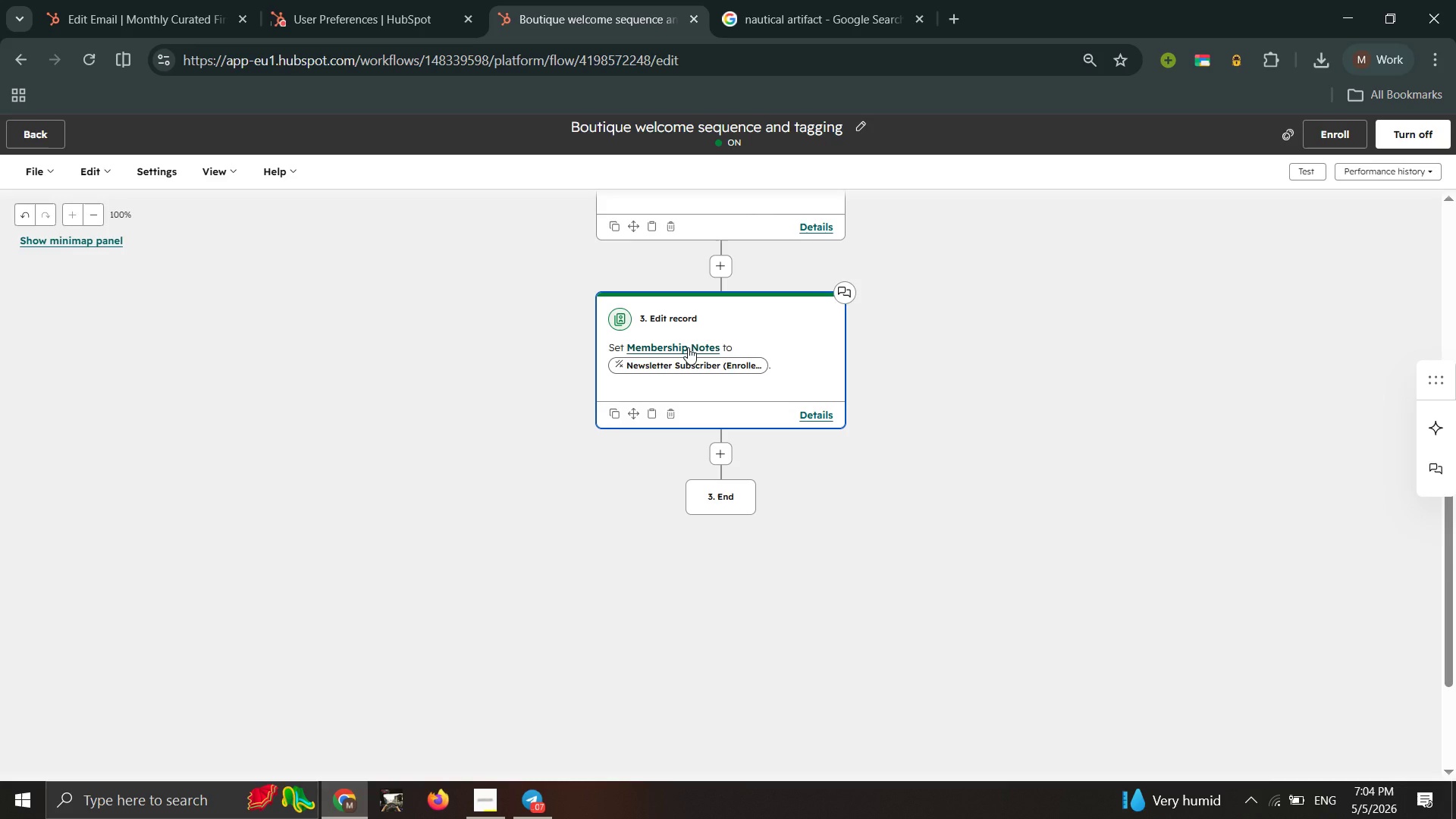 
wait(13.45)
 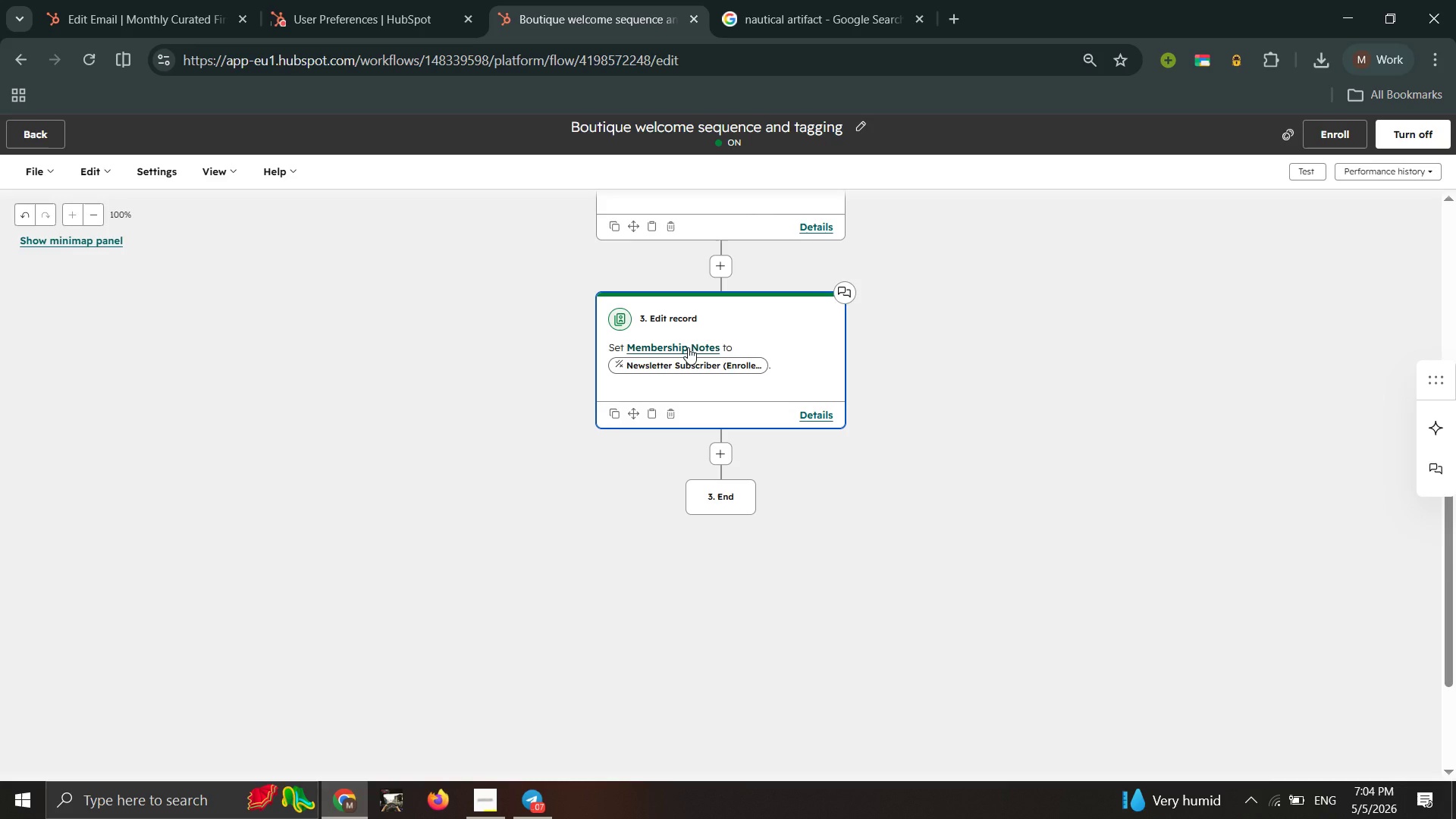 
left_click([747, 318])
 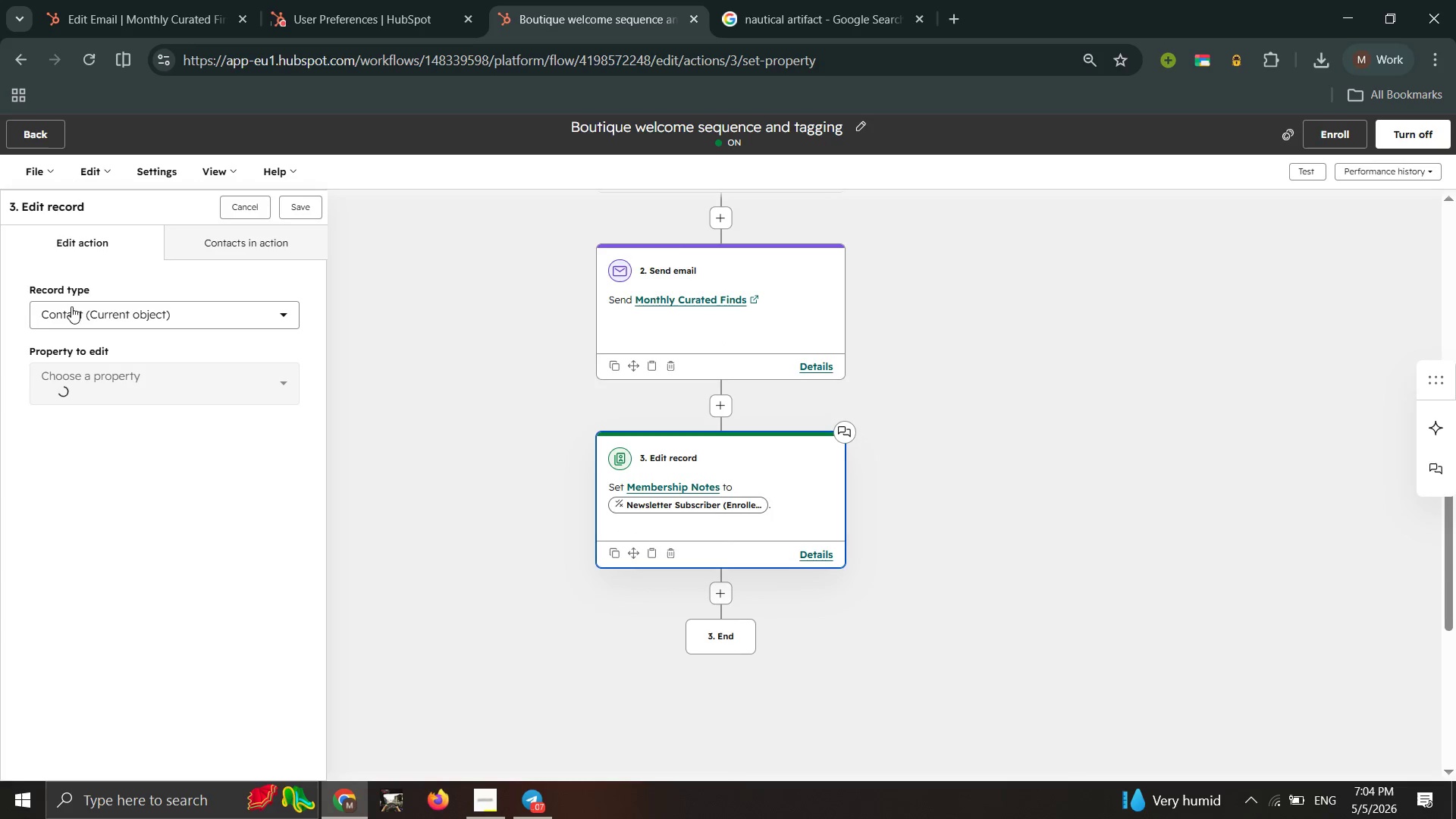 
left_click([80, 237])
 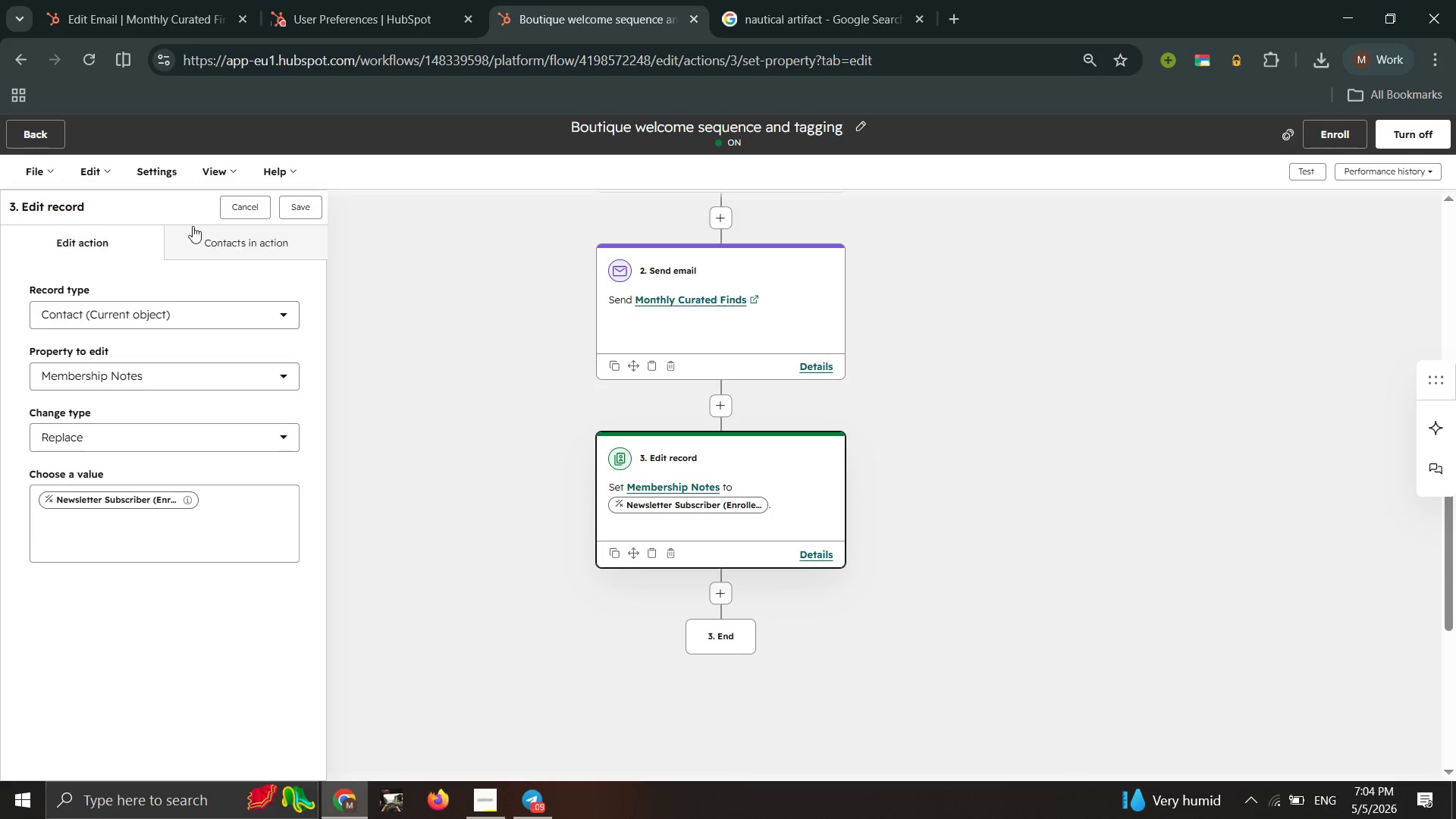 
left_click([236, 234])
 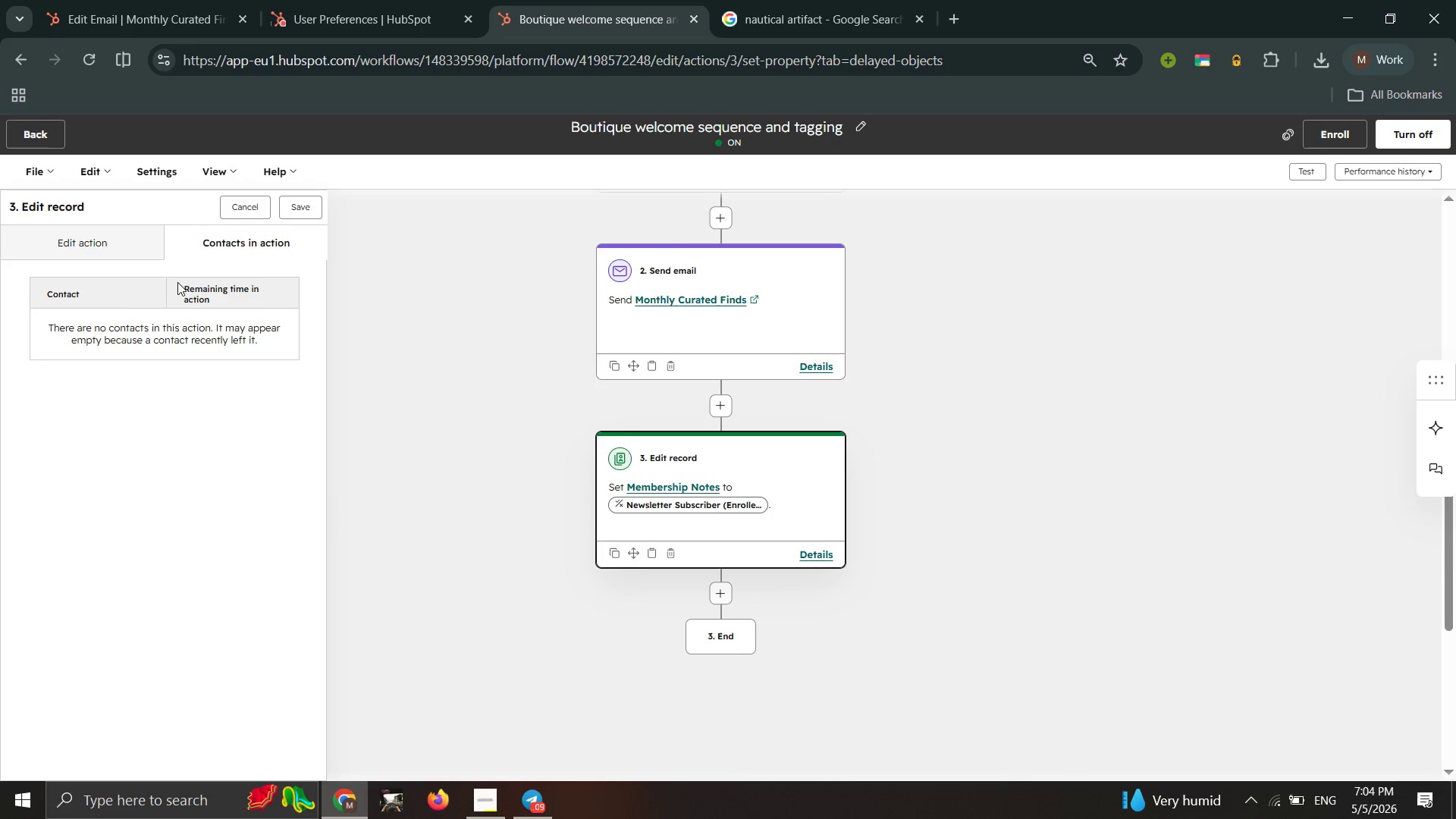 
left_click([124, 290])
 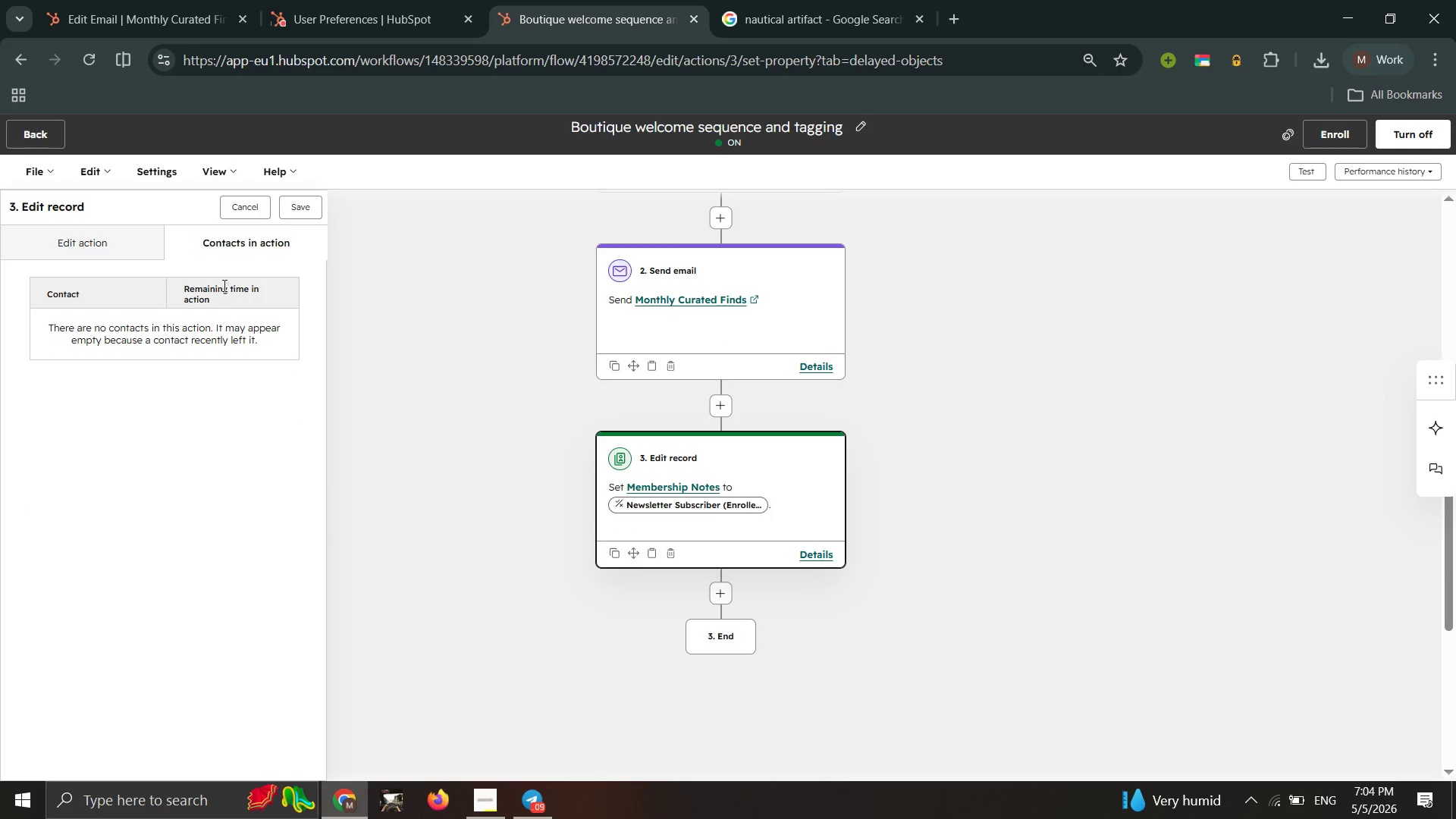 
left_click([224, 287])
 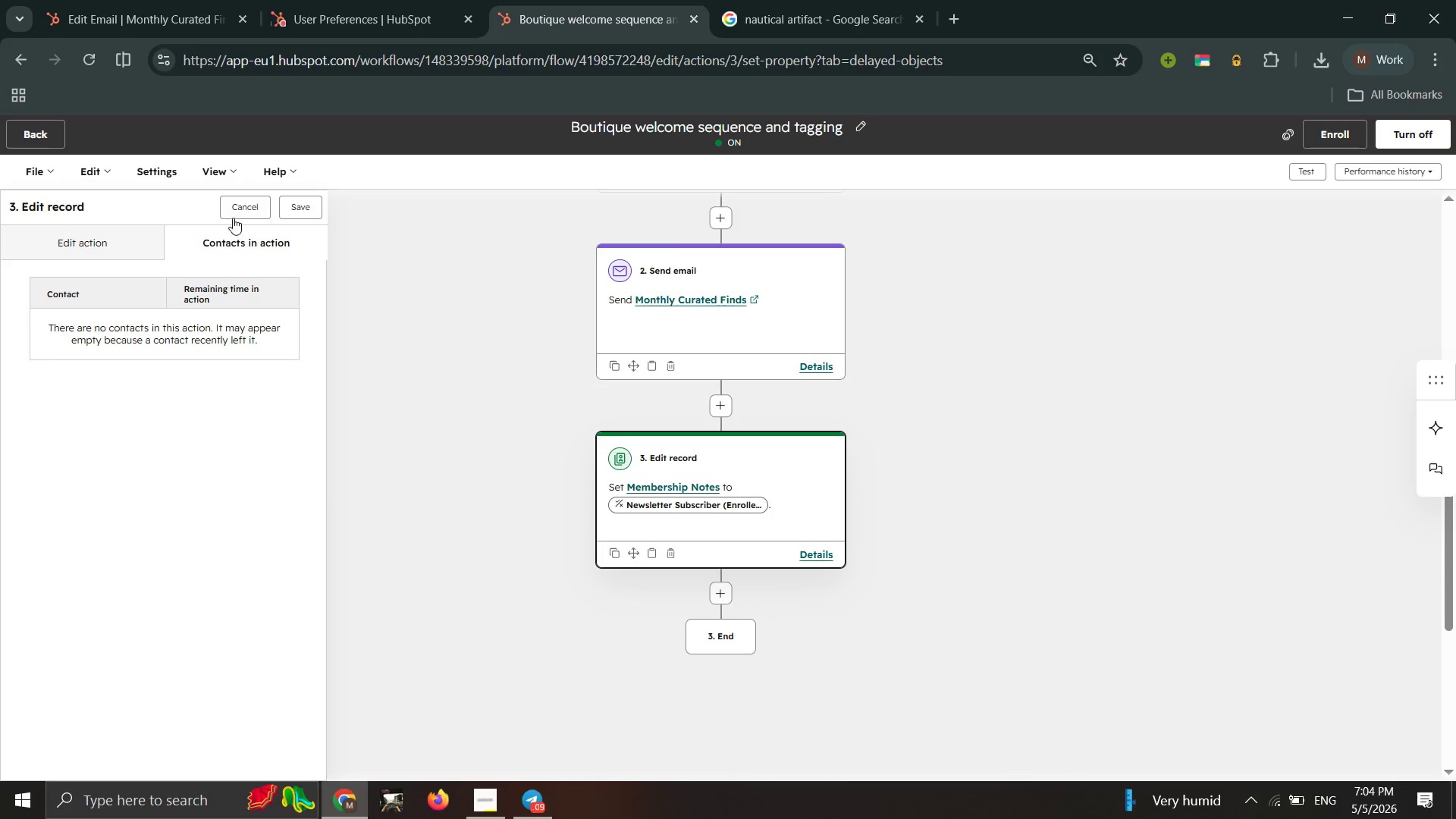 
left_click([233, 218])
 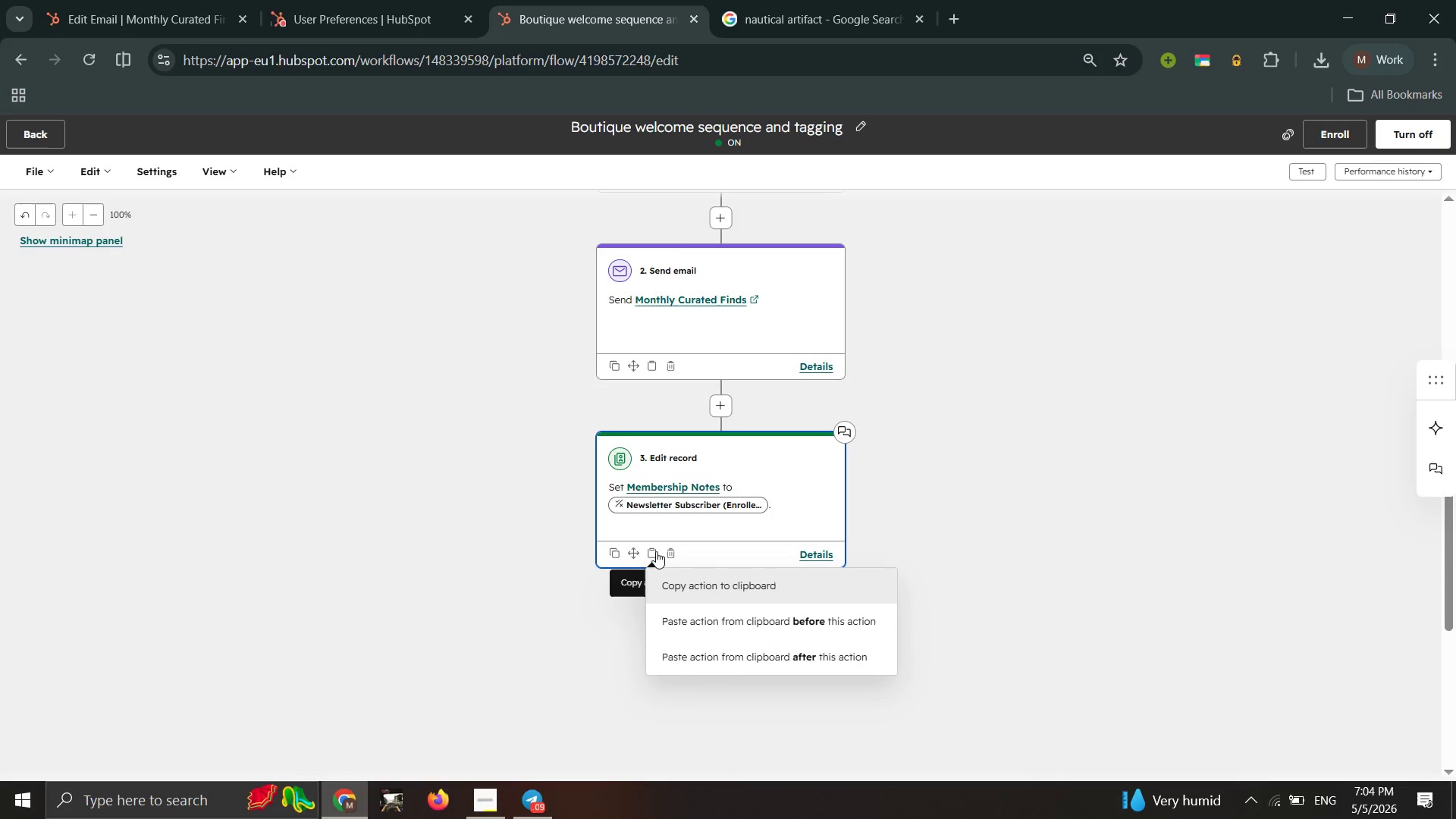 
left_click([673, 551])
 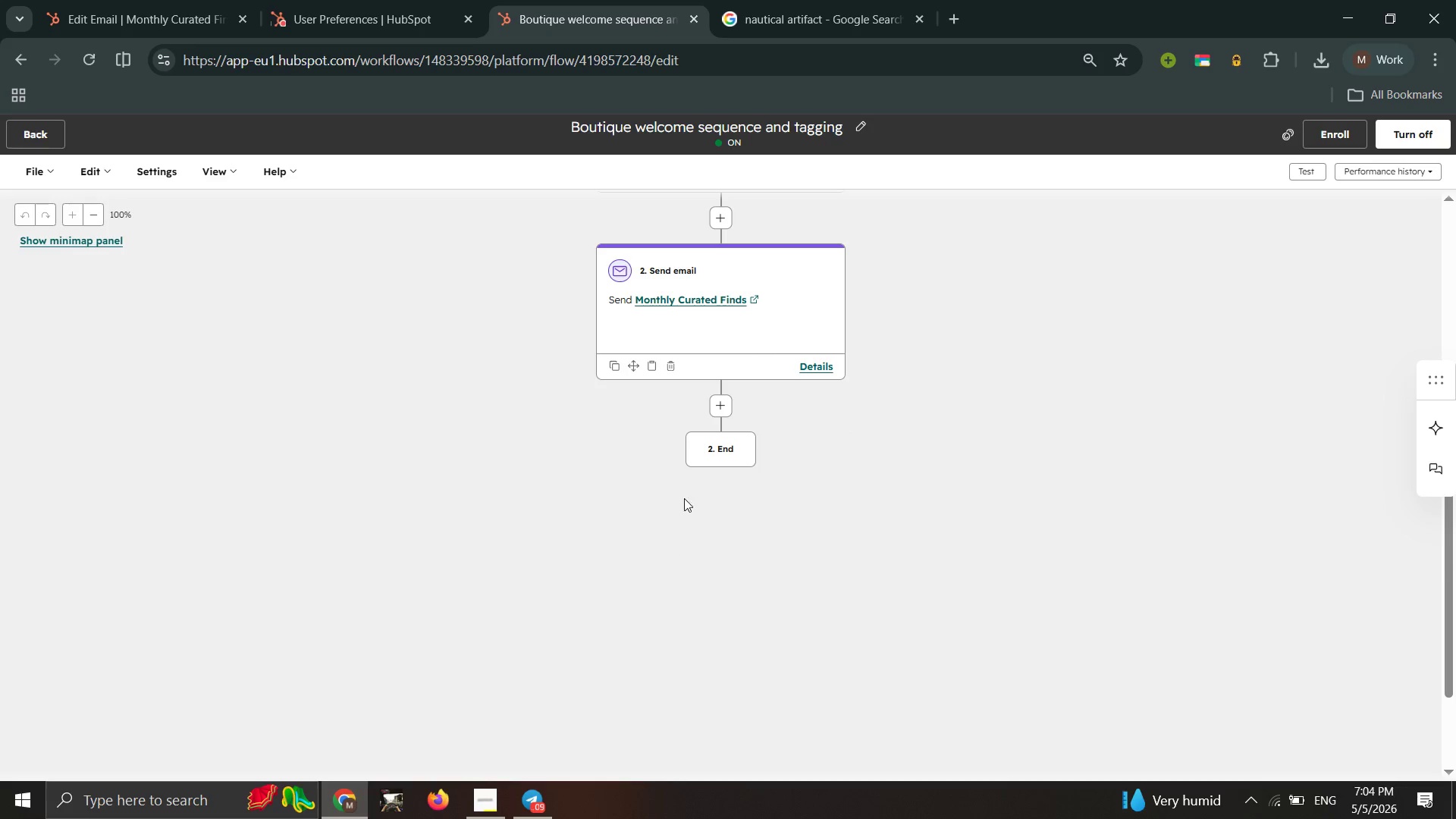 
left_click([726, 406])
 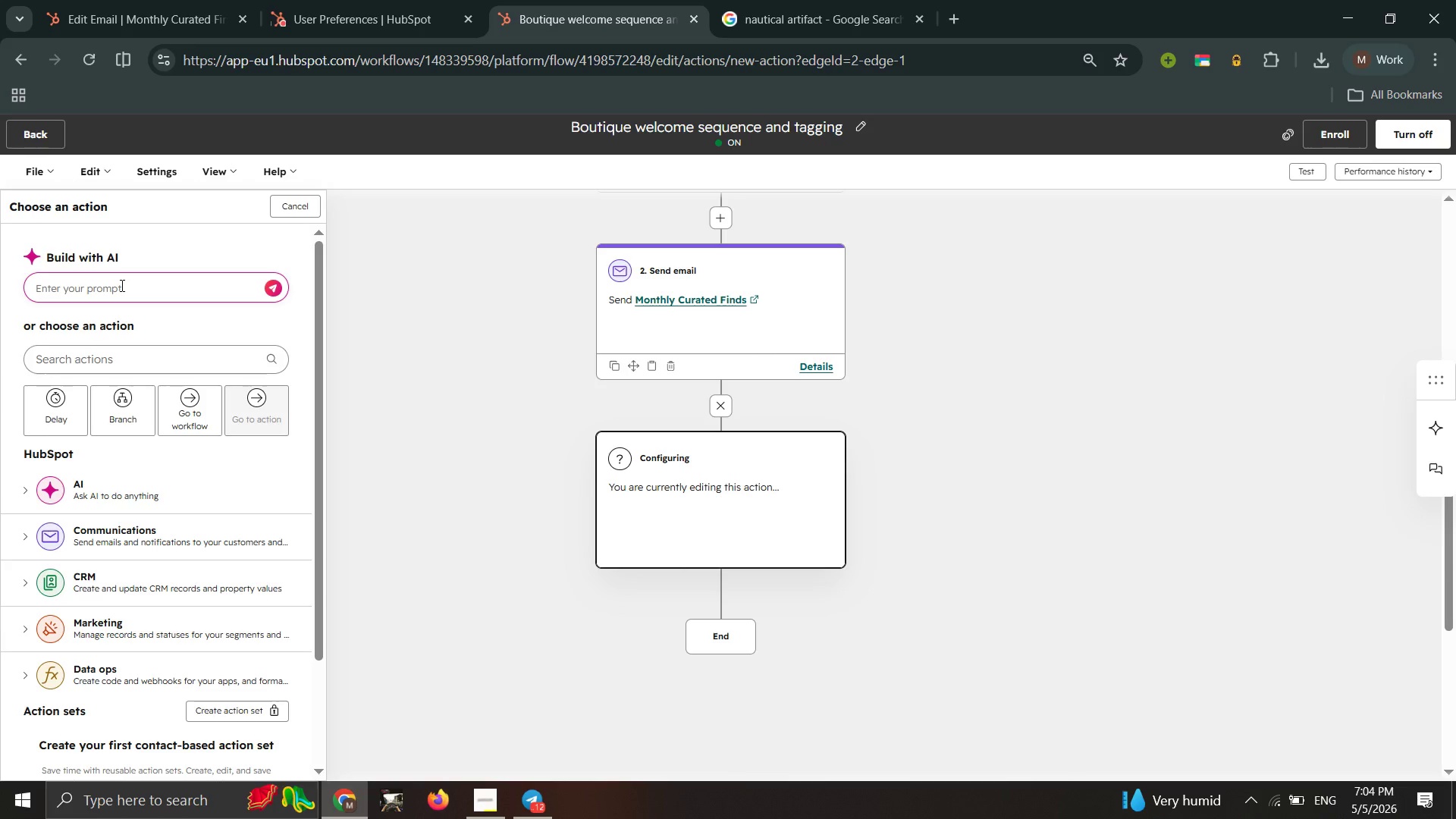 
wait(13.84)
 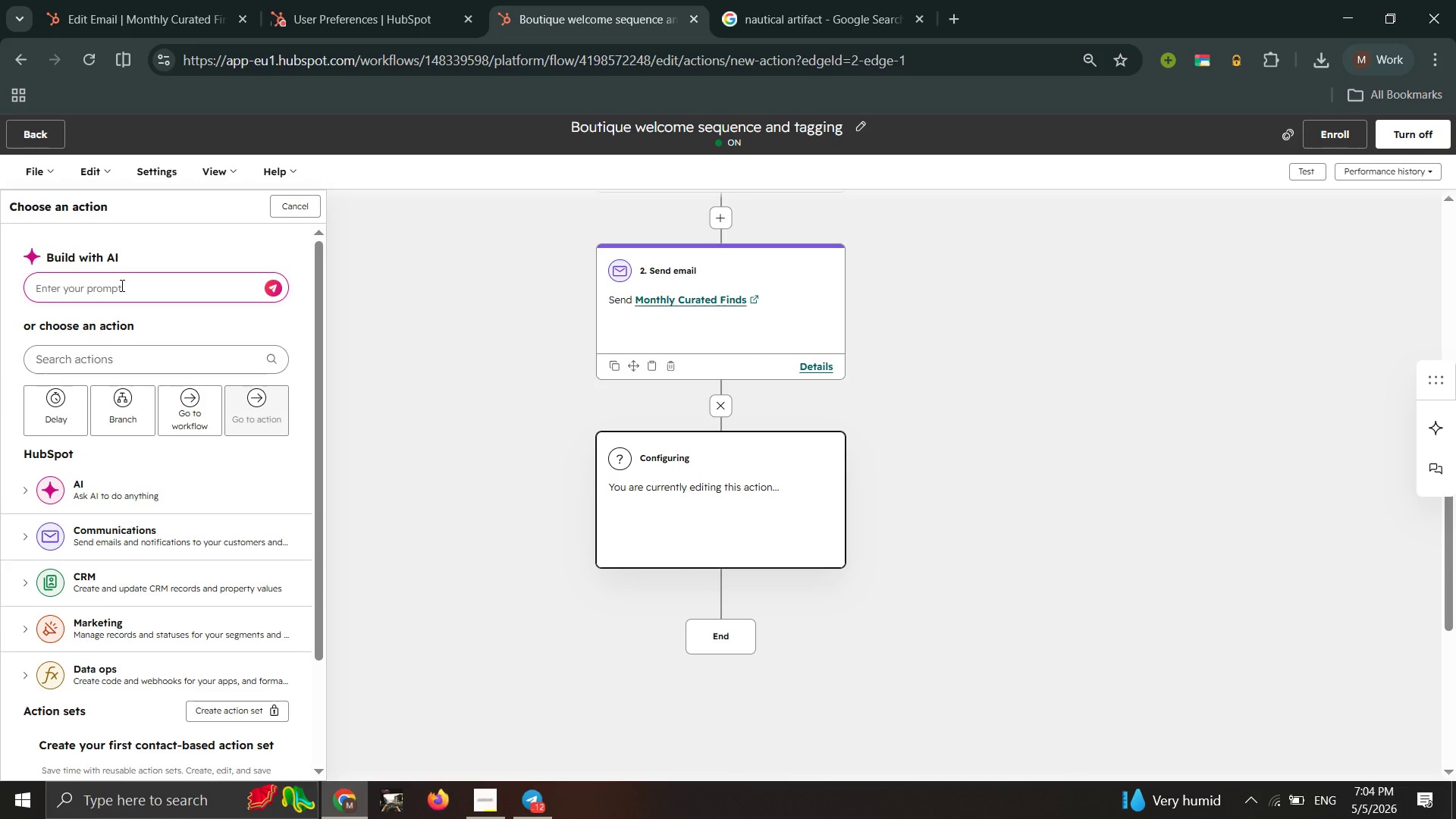 
type(set property)
 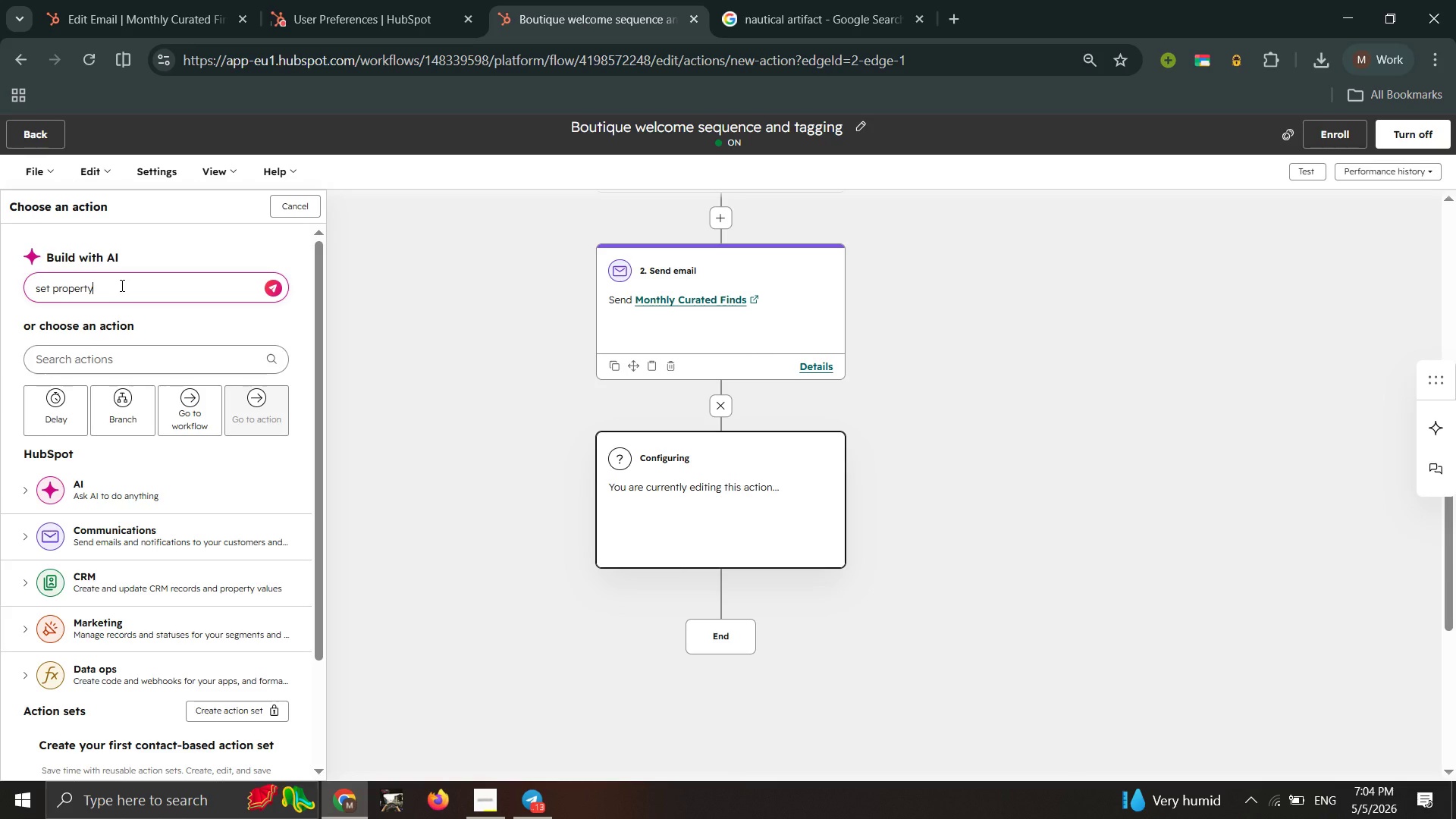 
wait(9.31)
 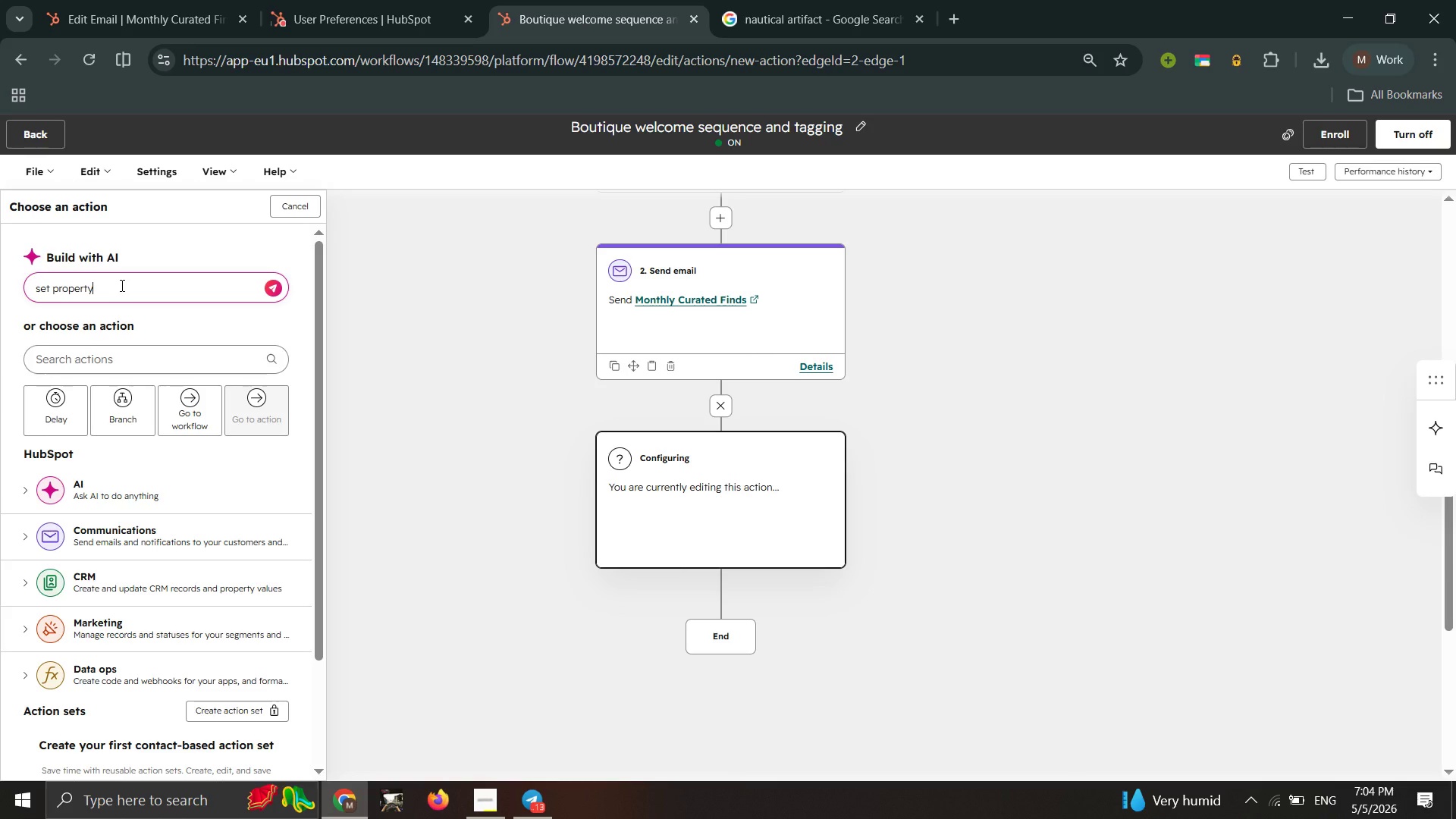 
type( va)
 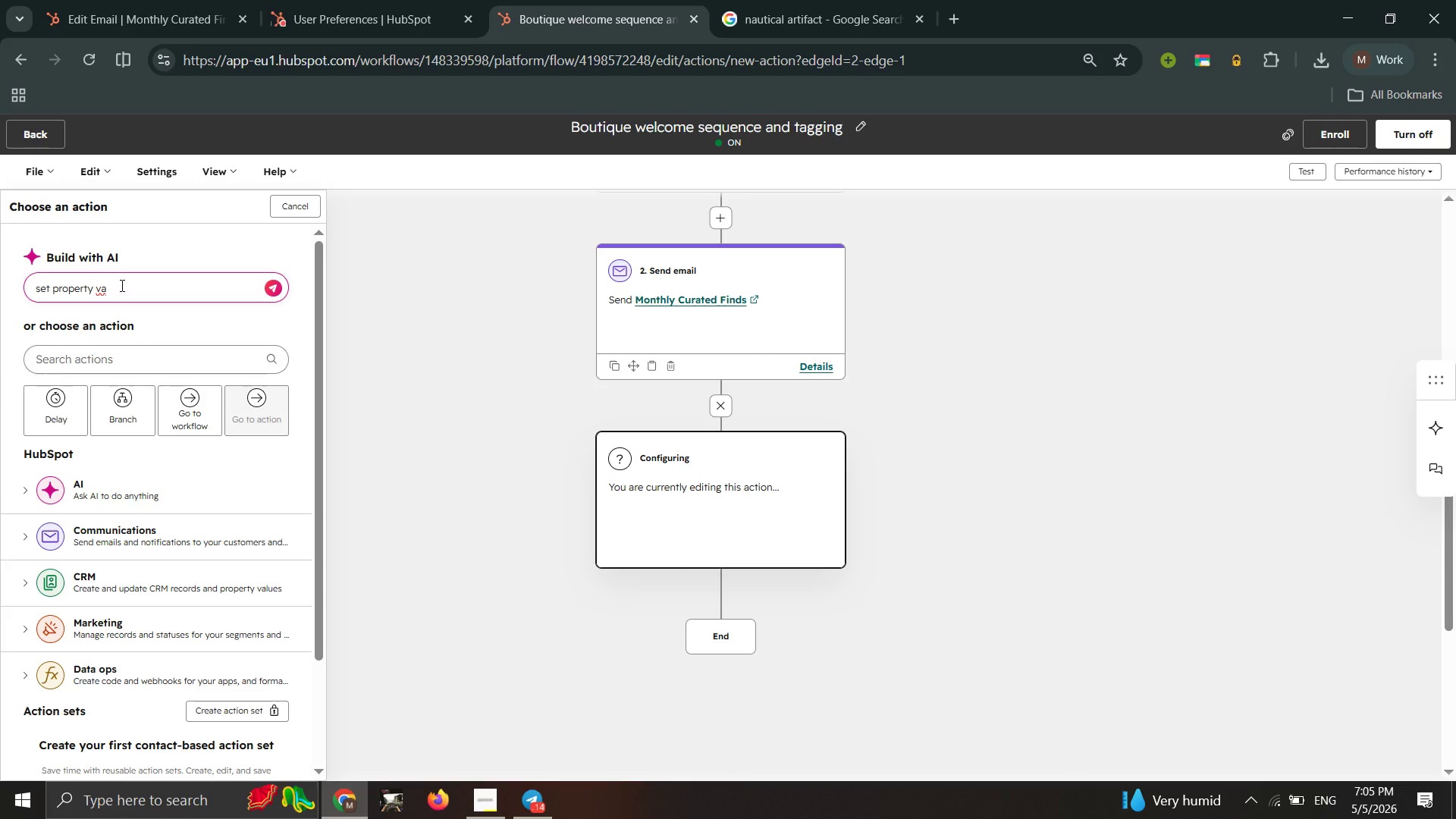 
type(lue)
 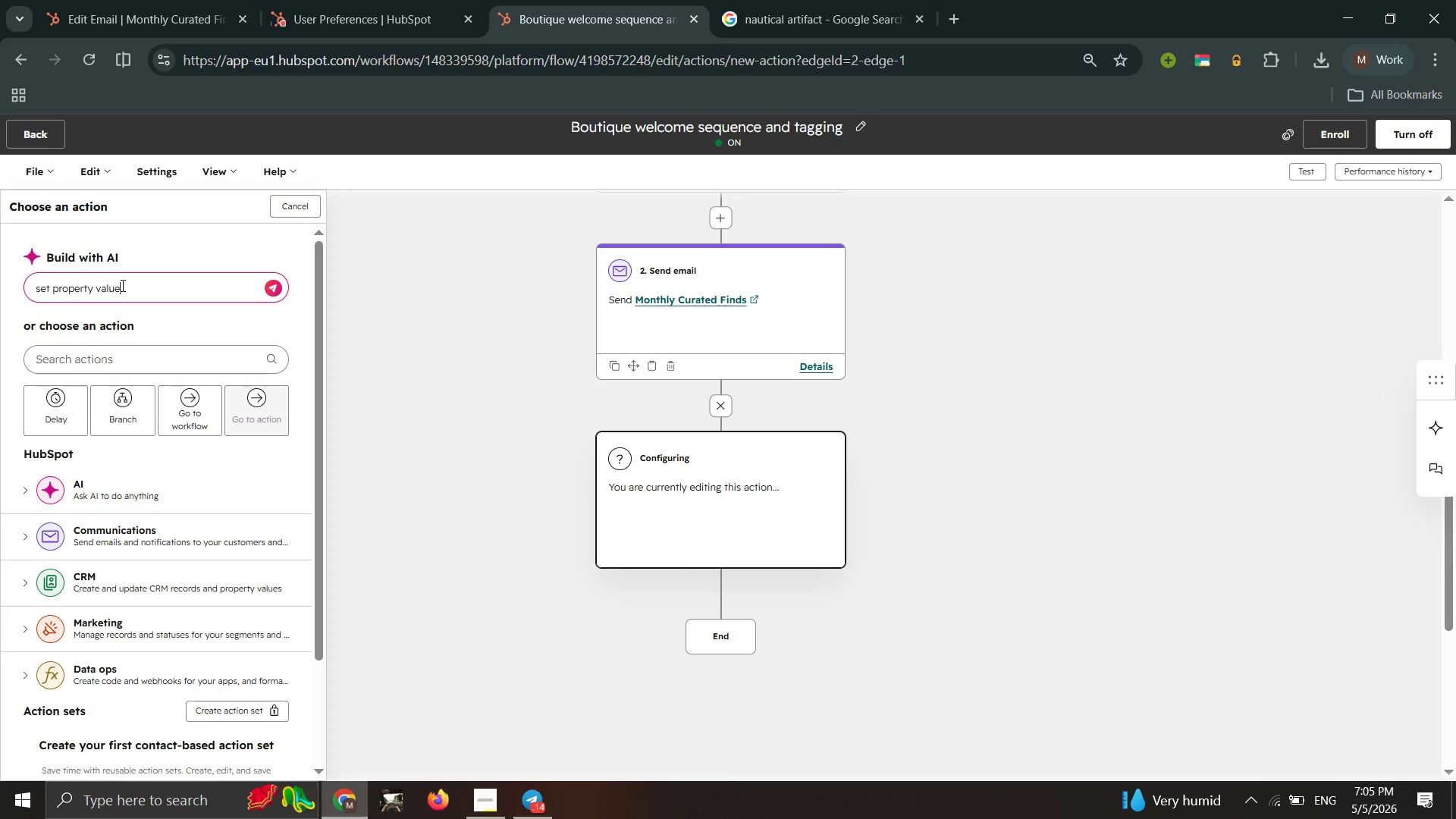 
key(Control+A)
 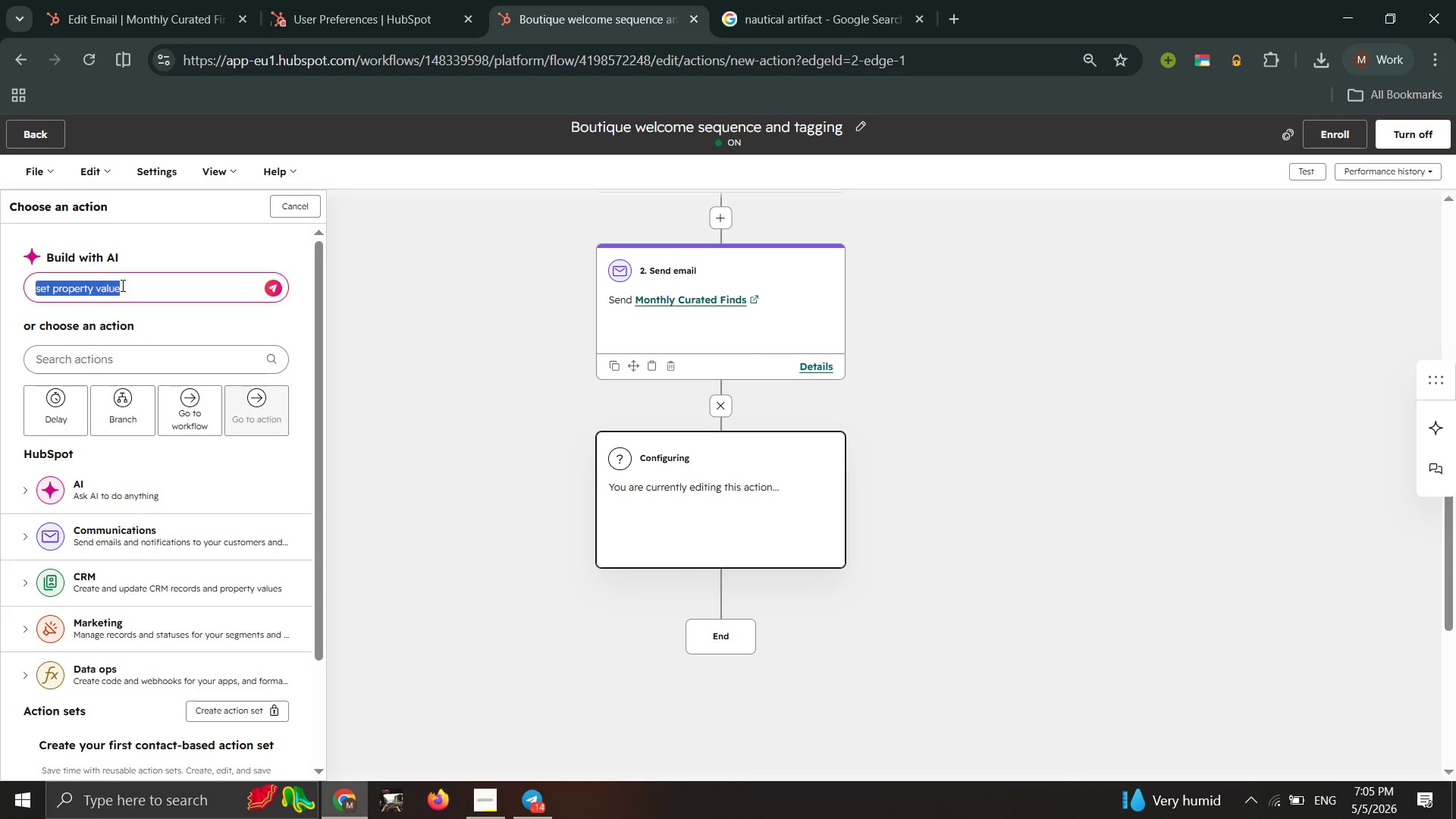 
key(Control+C)
 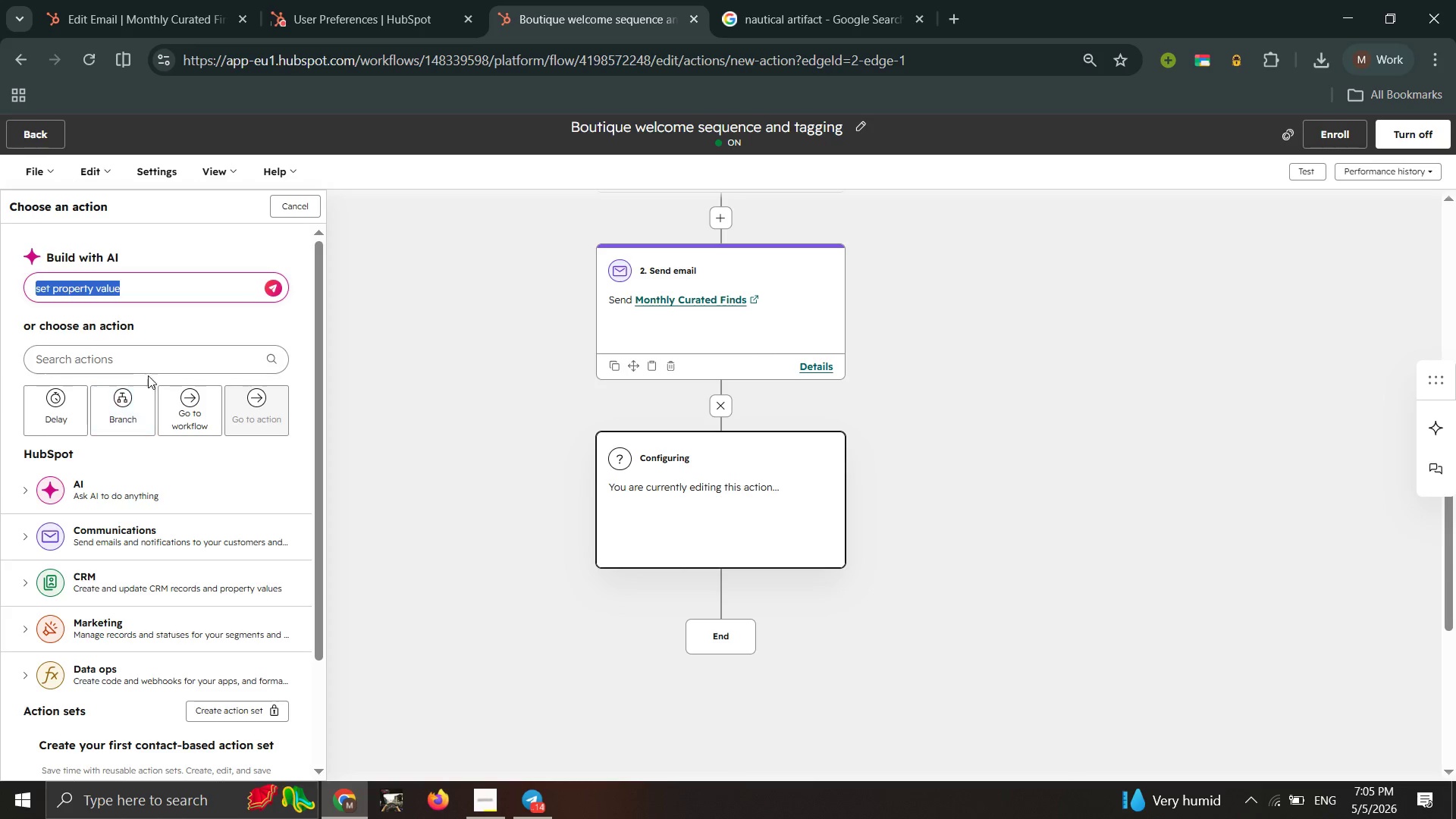 
left_click([153, 362])
 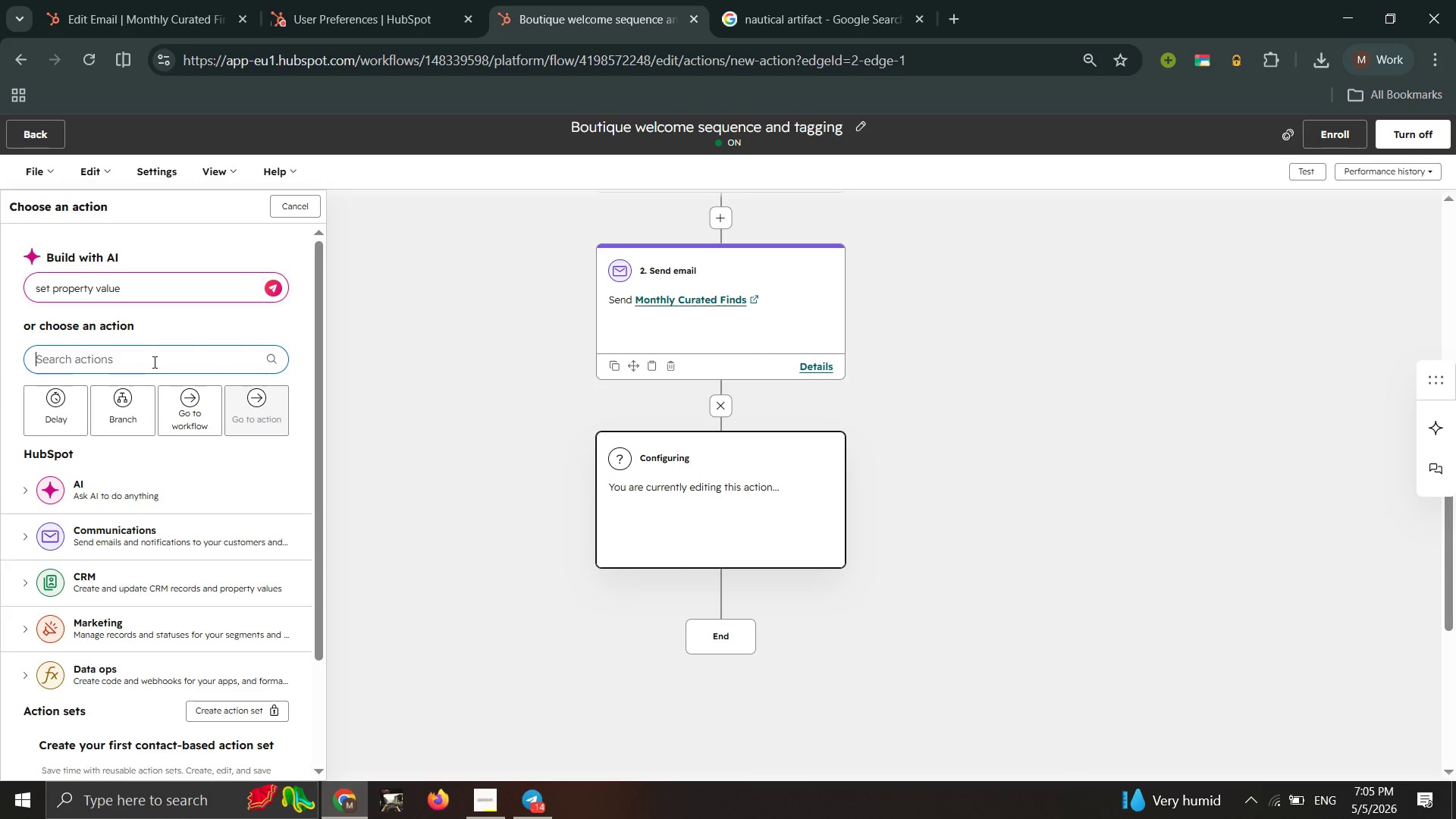 
key(Control+V)
 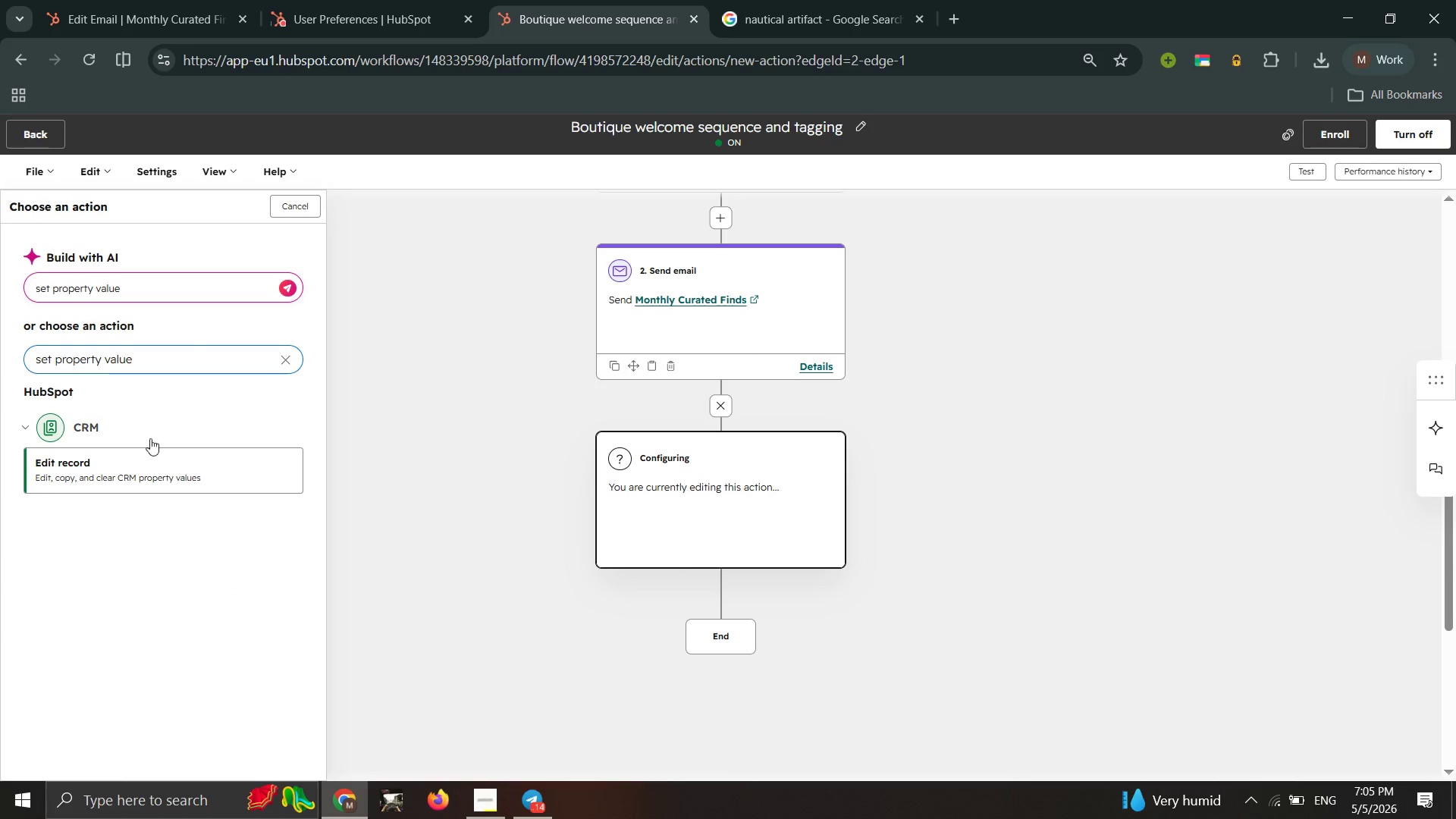 
mouse_move([156, 484])
 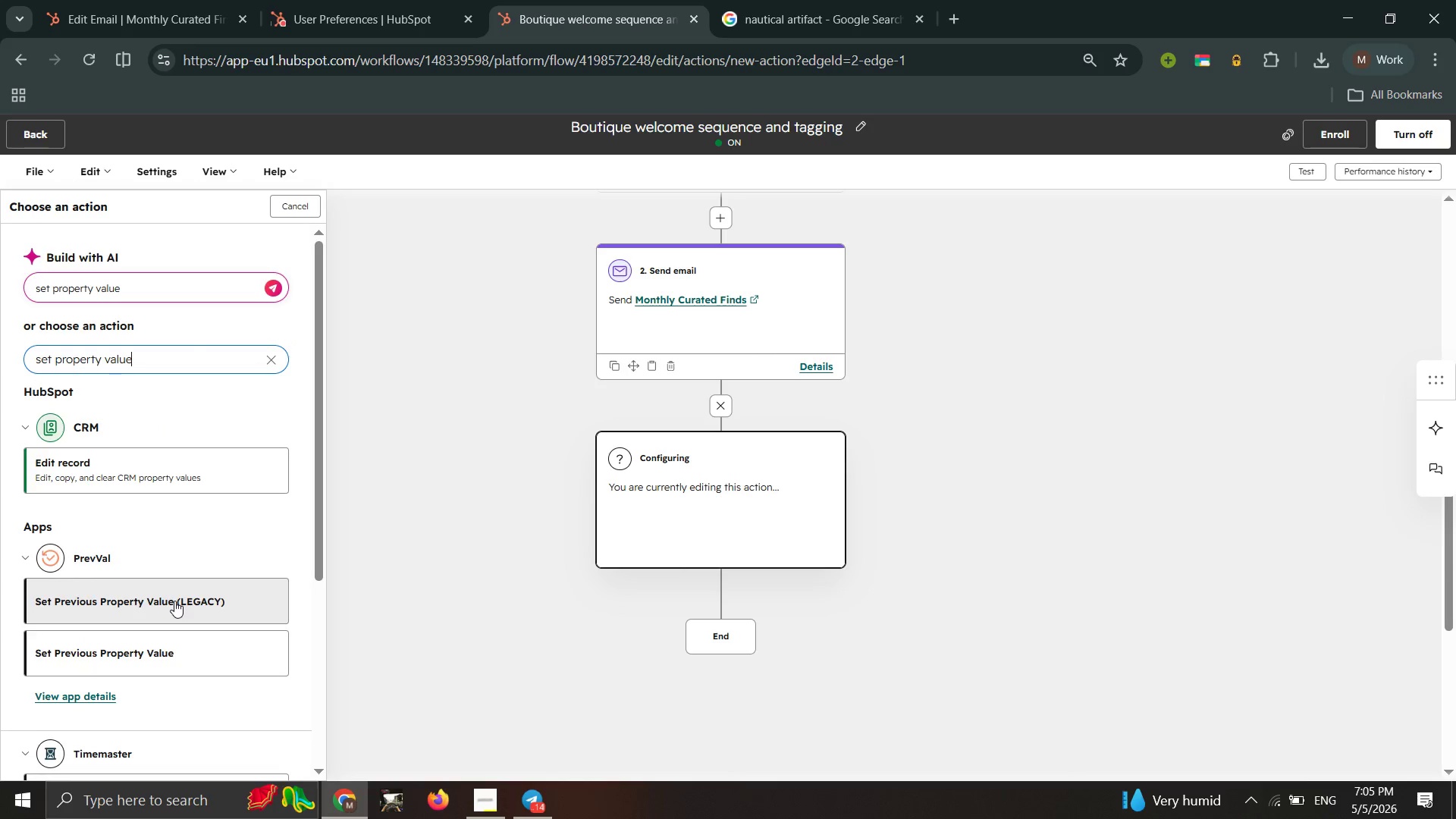 
scroll: coordinate [174, 601], scroll_direction: none, amount: 0.0
 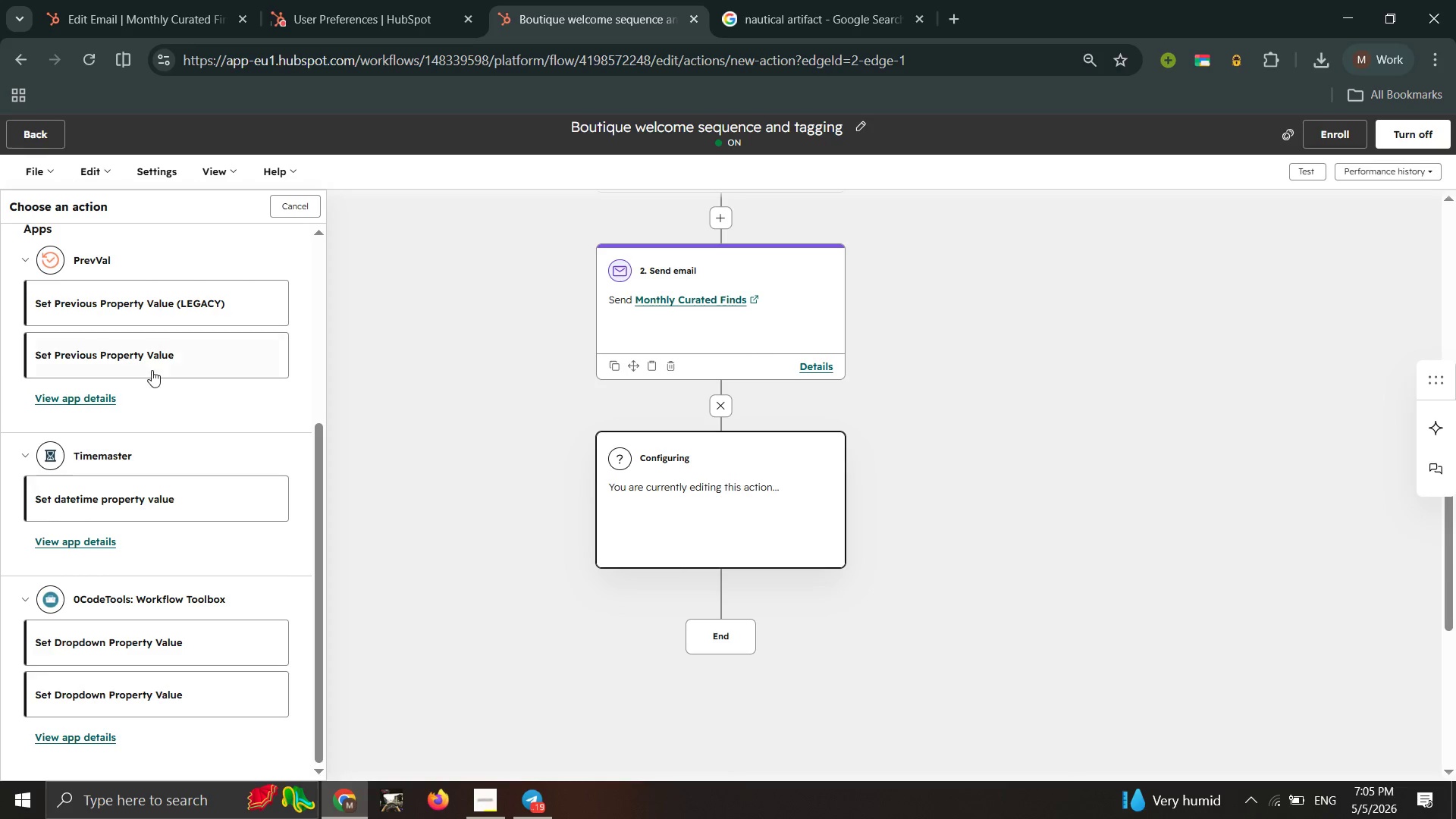 
wait(5.84)
 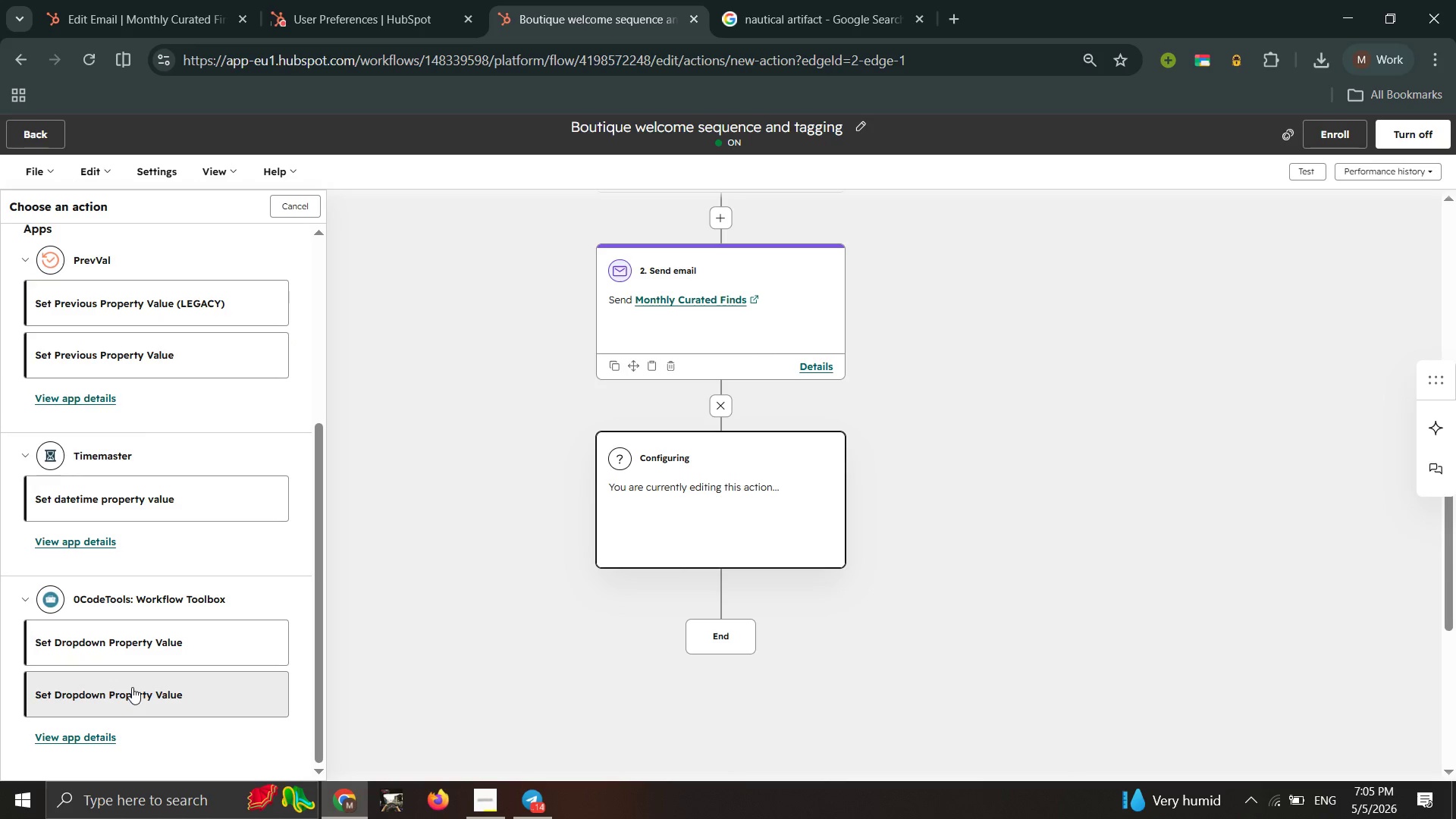 
left_click([182, 307])
 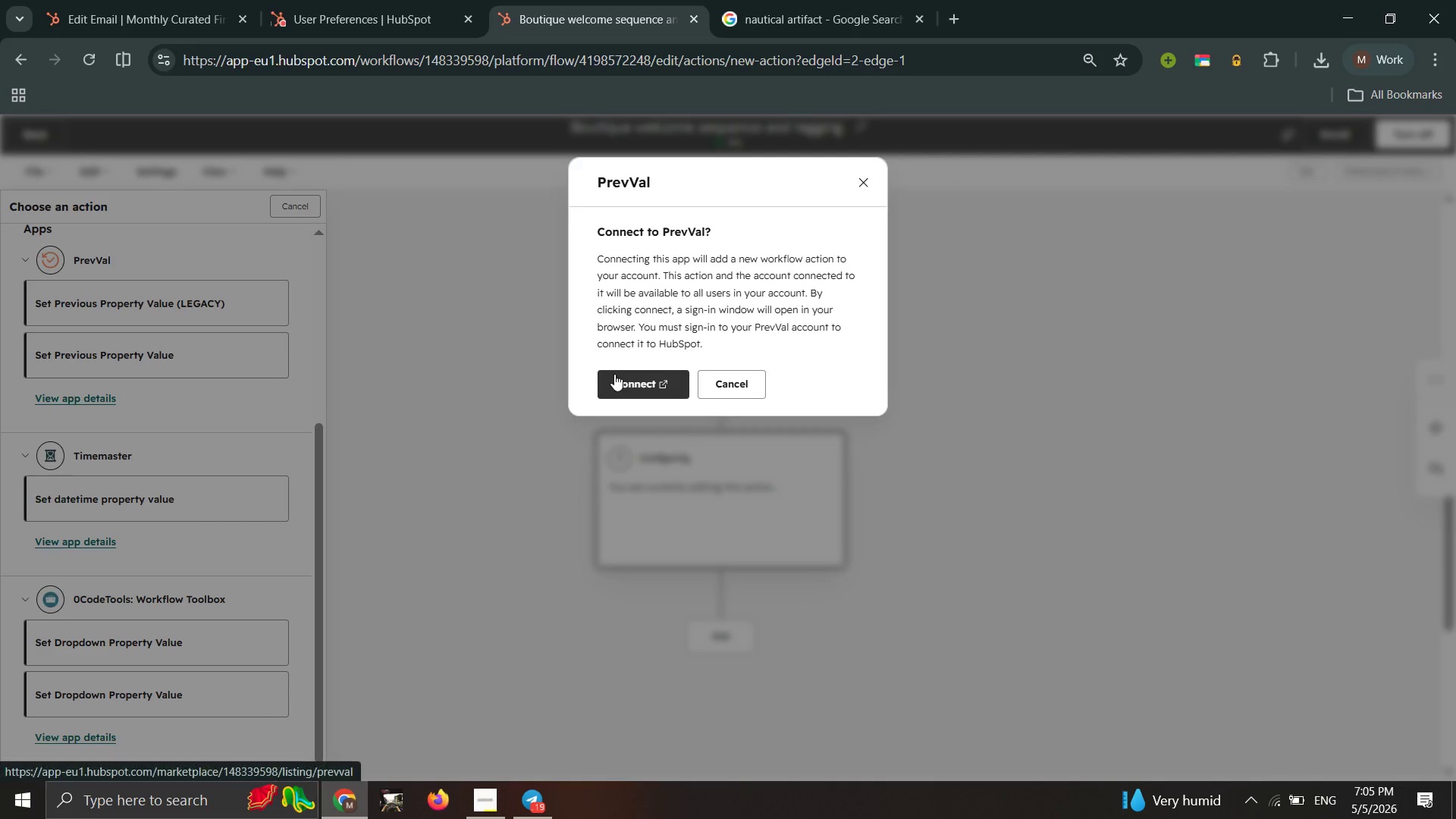 
left_click([623, 381])
 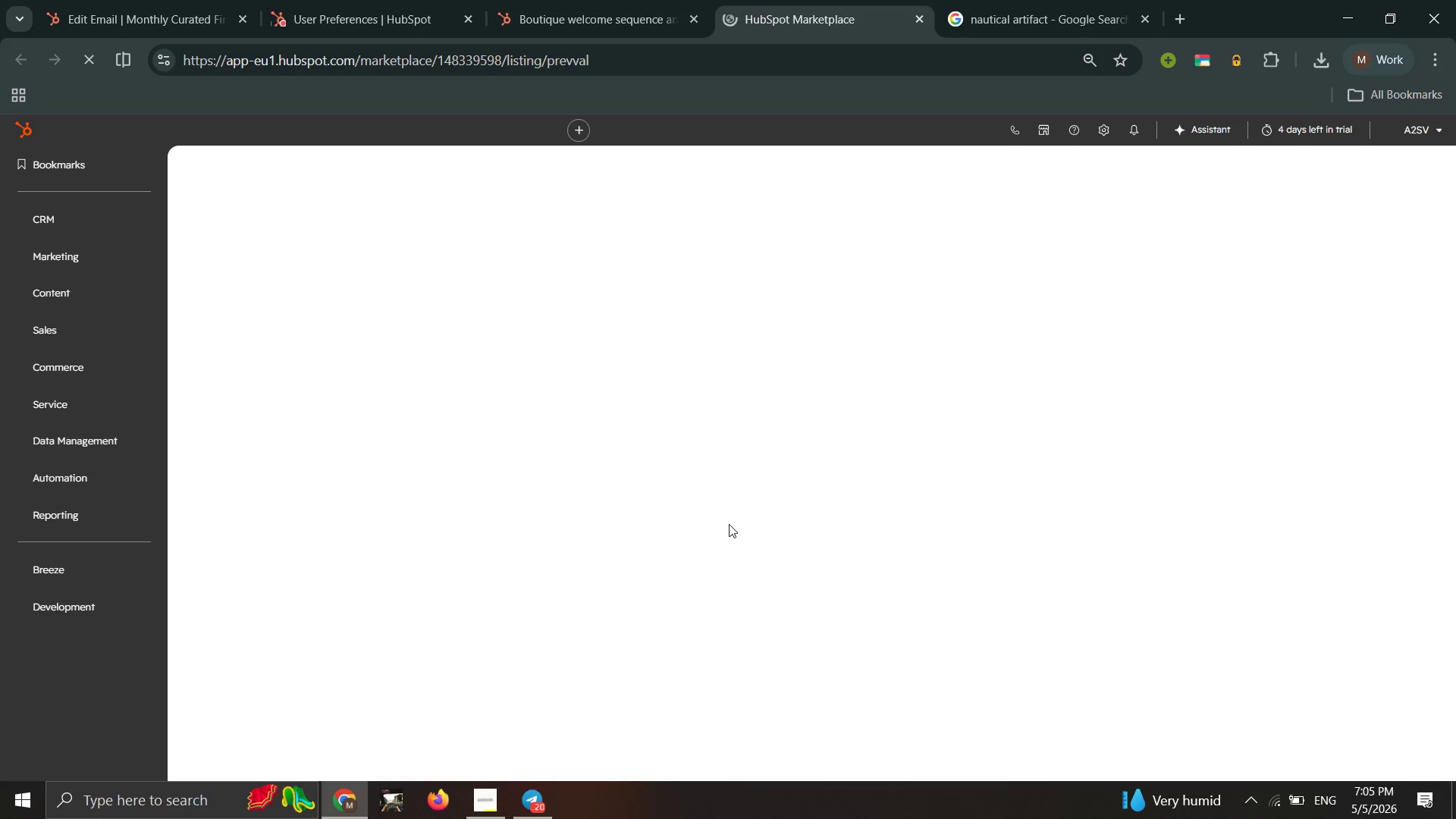 
wait(12.29)
 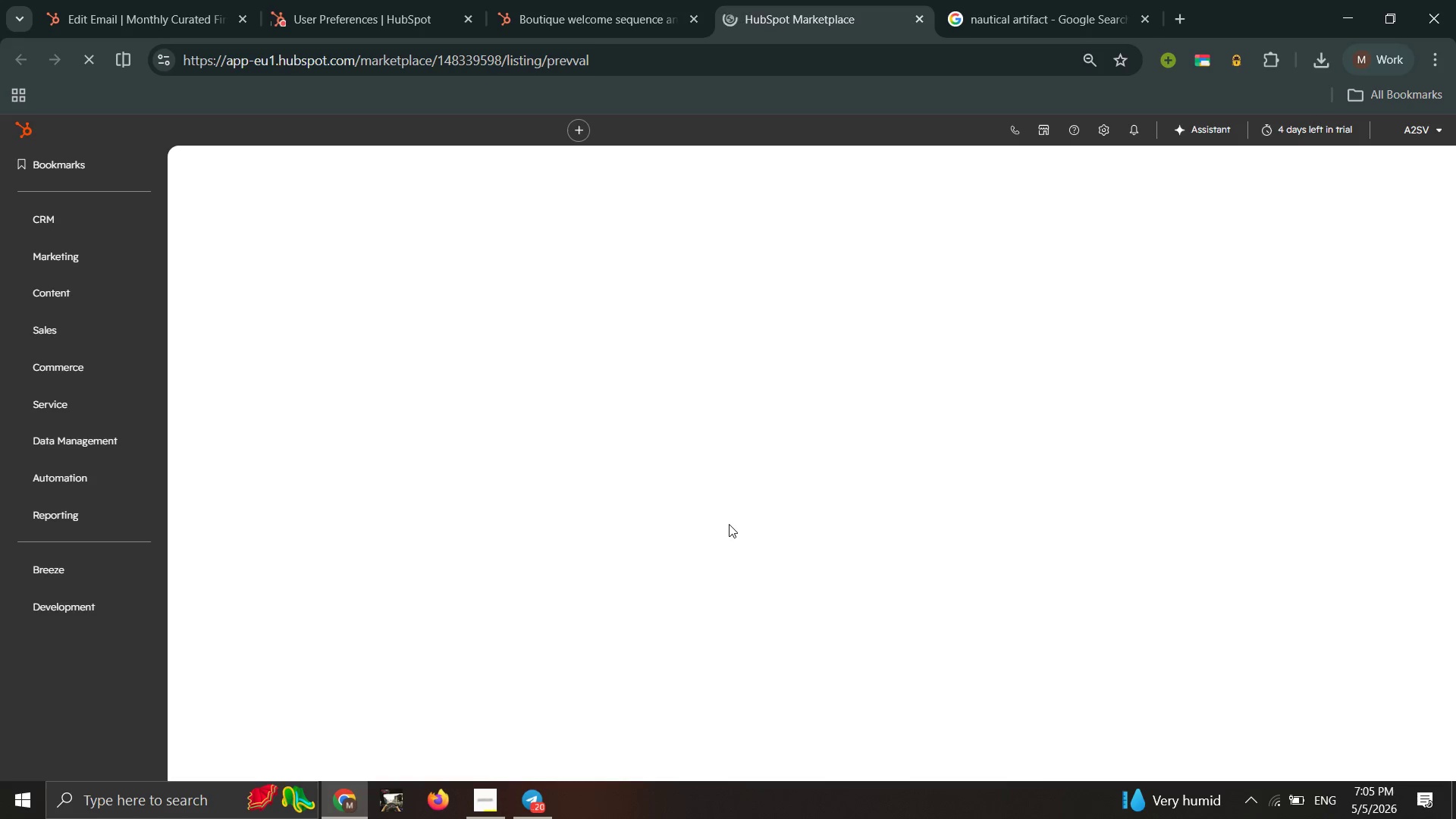 
mouse_move([669, 466])
 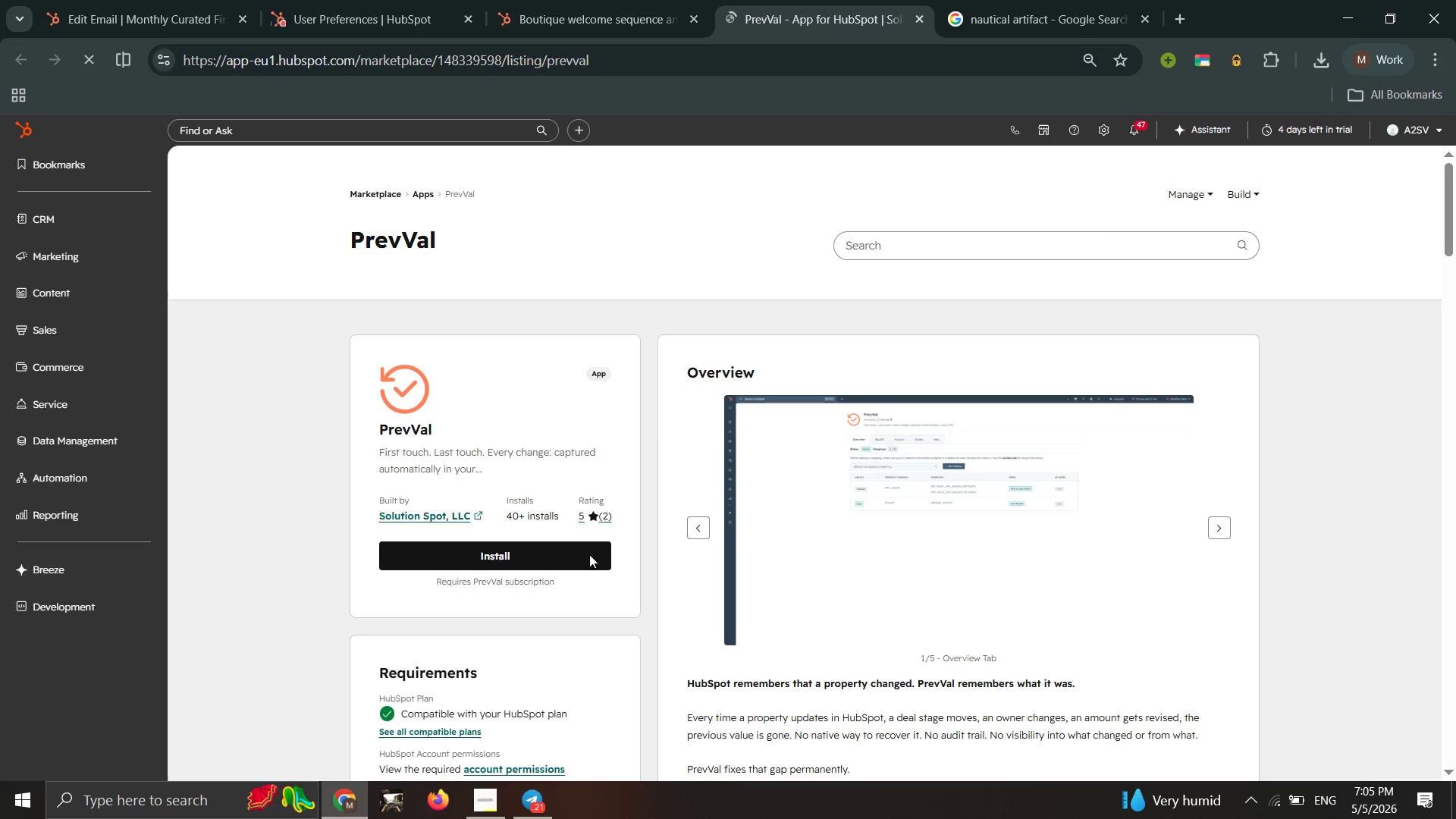 
mouse_move([579, 536])
 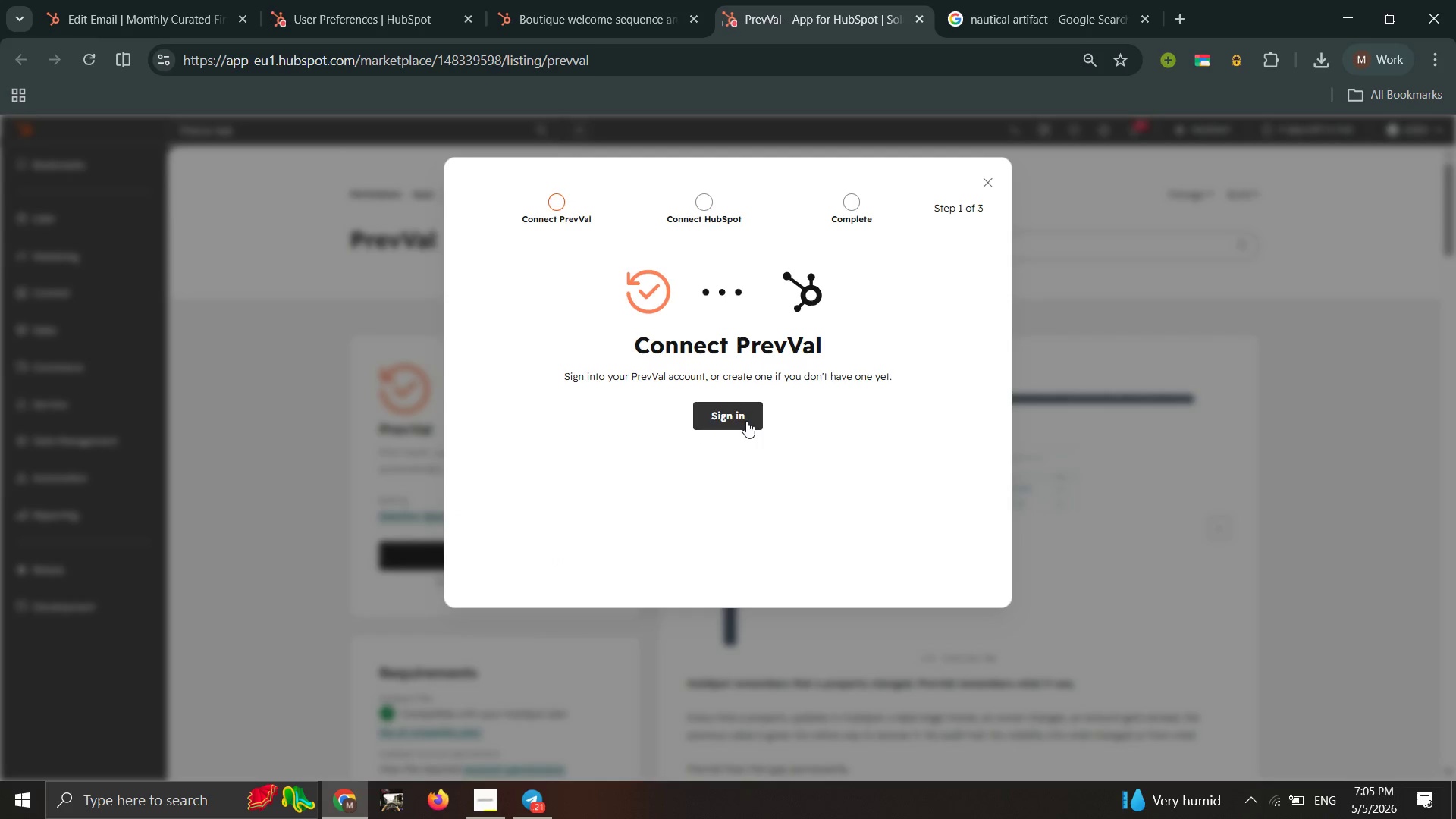 
left_click([746, 421])
 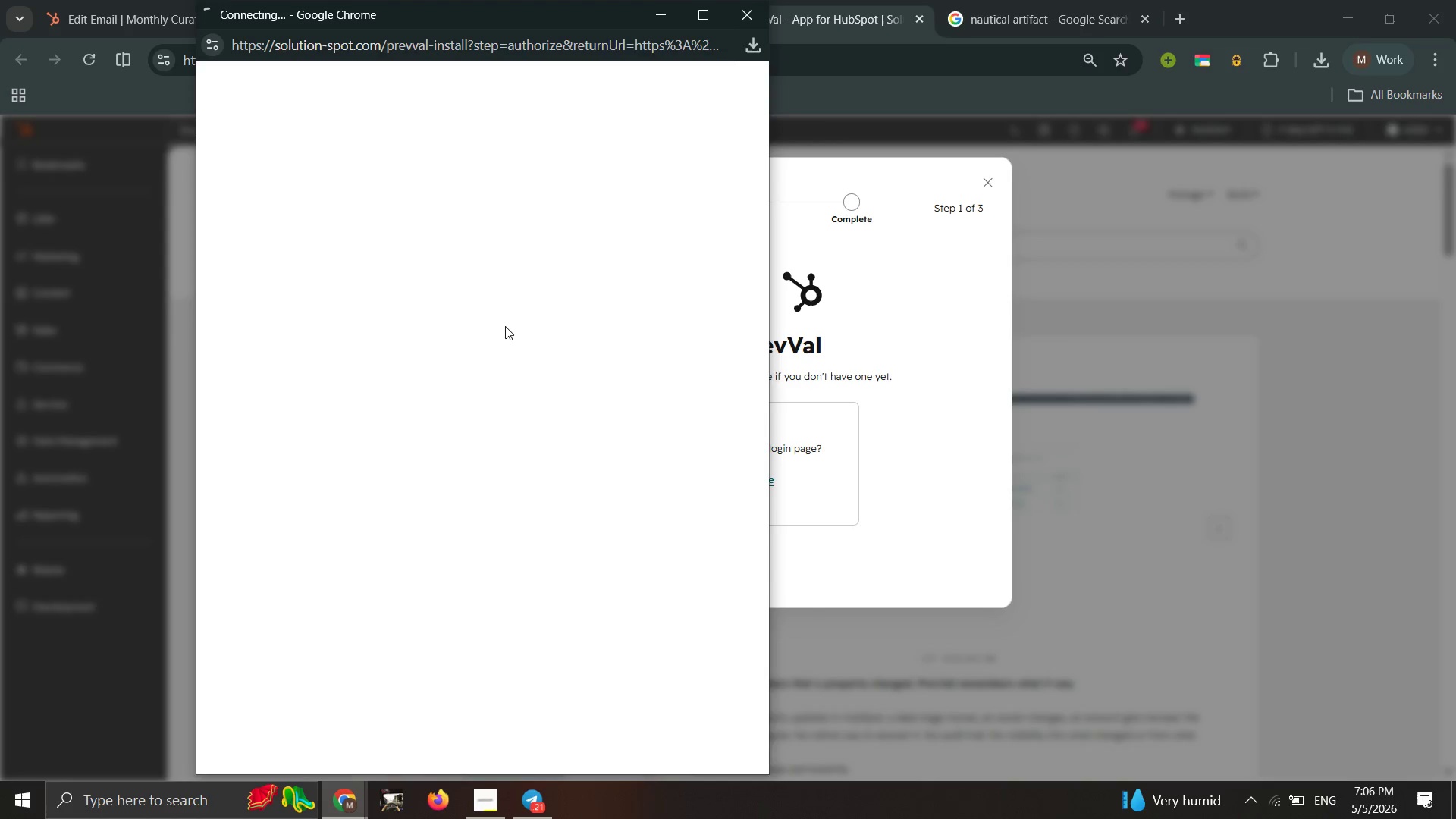 
wait(16.45)
 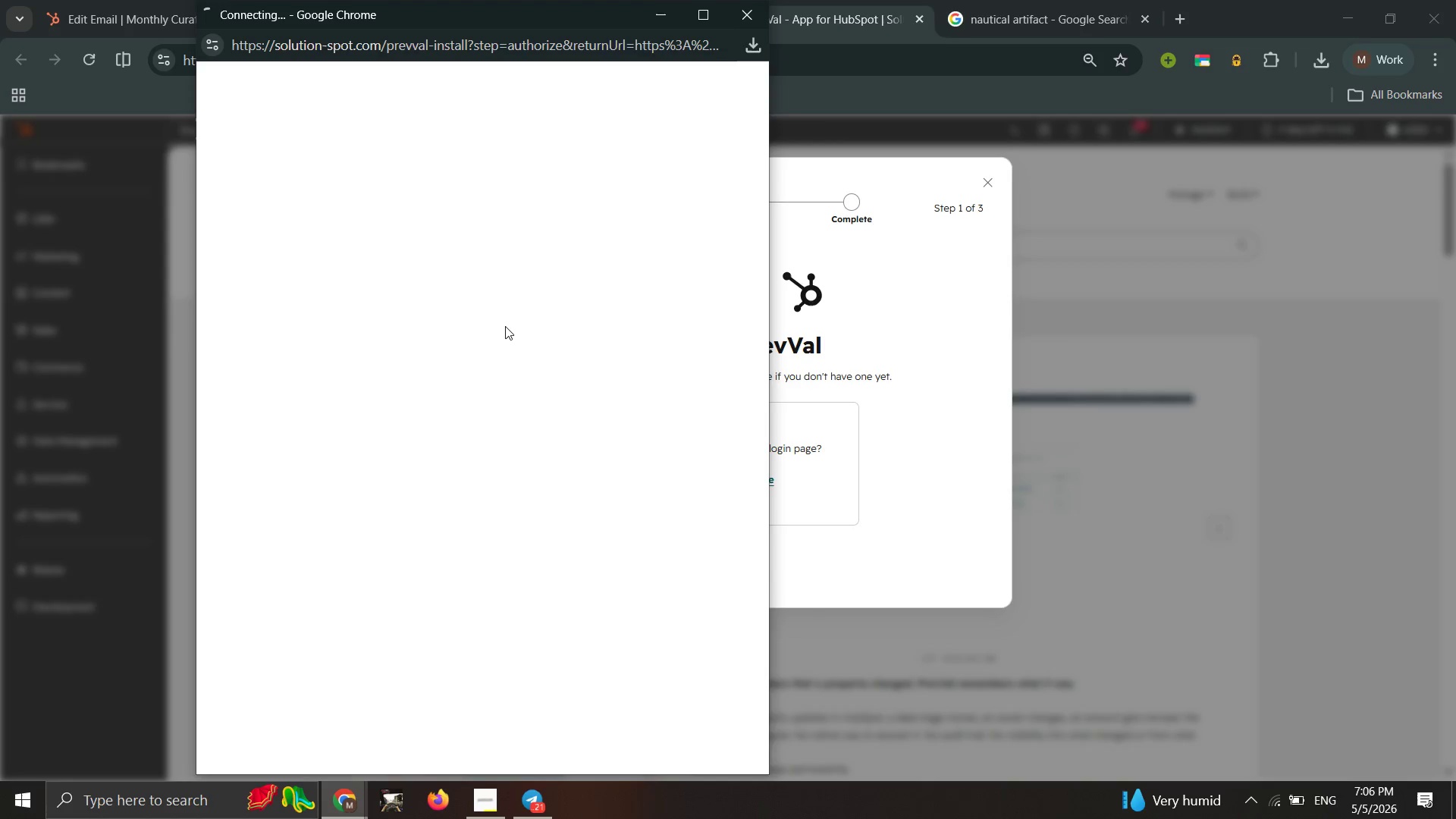 
left_click([340, 811])
 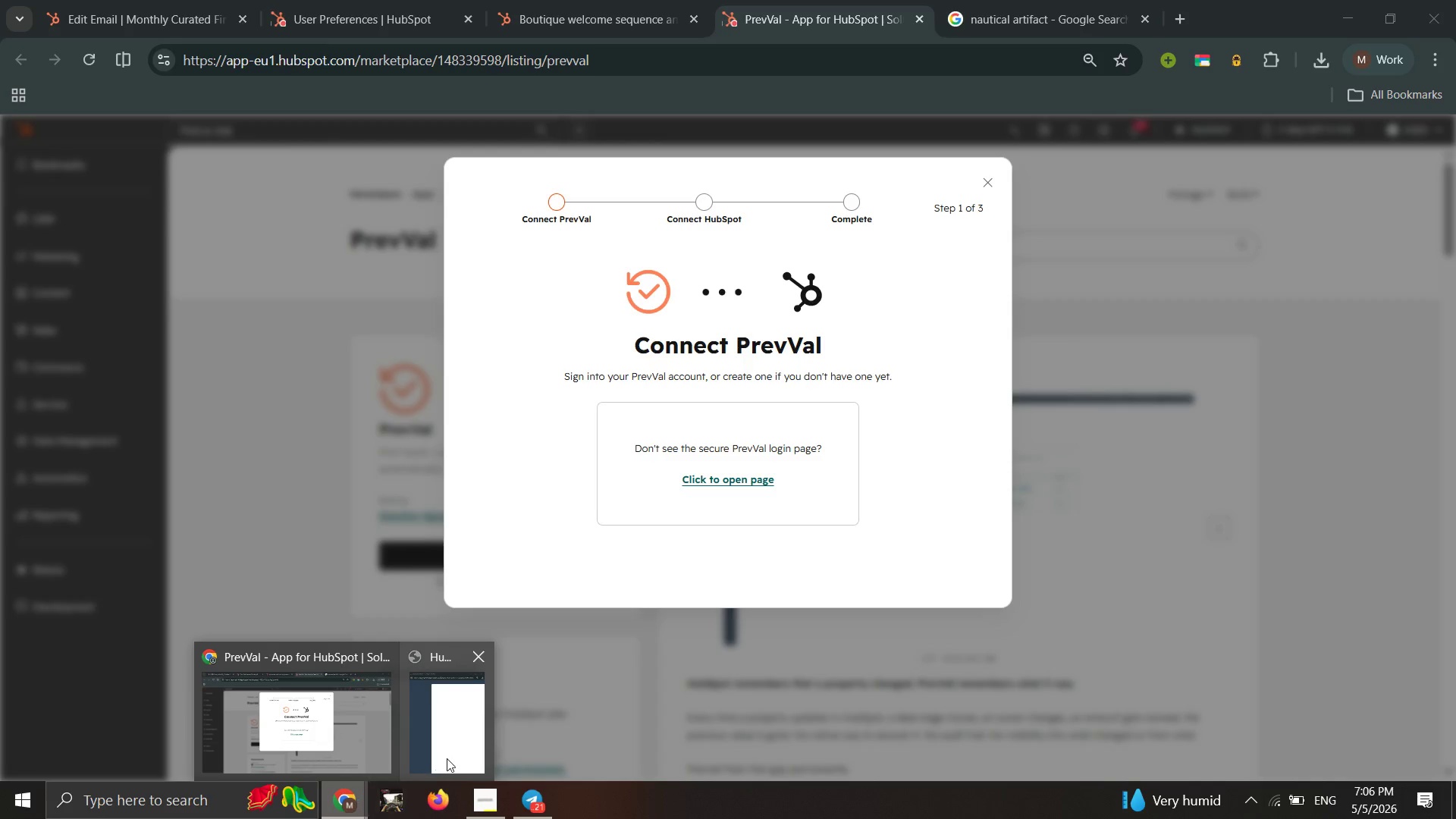 
left_click([447, 758])
 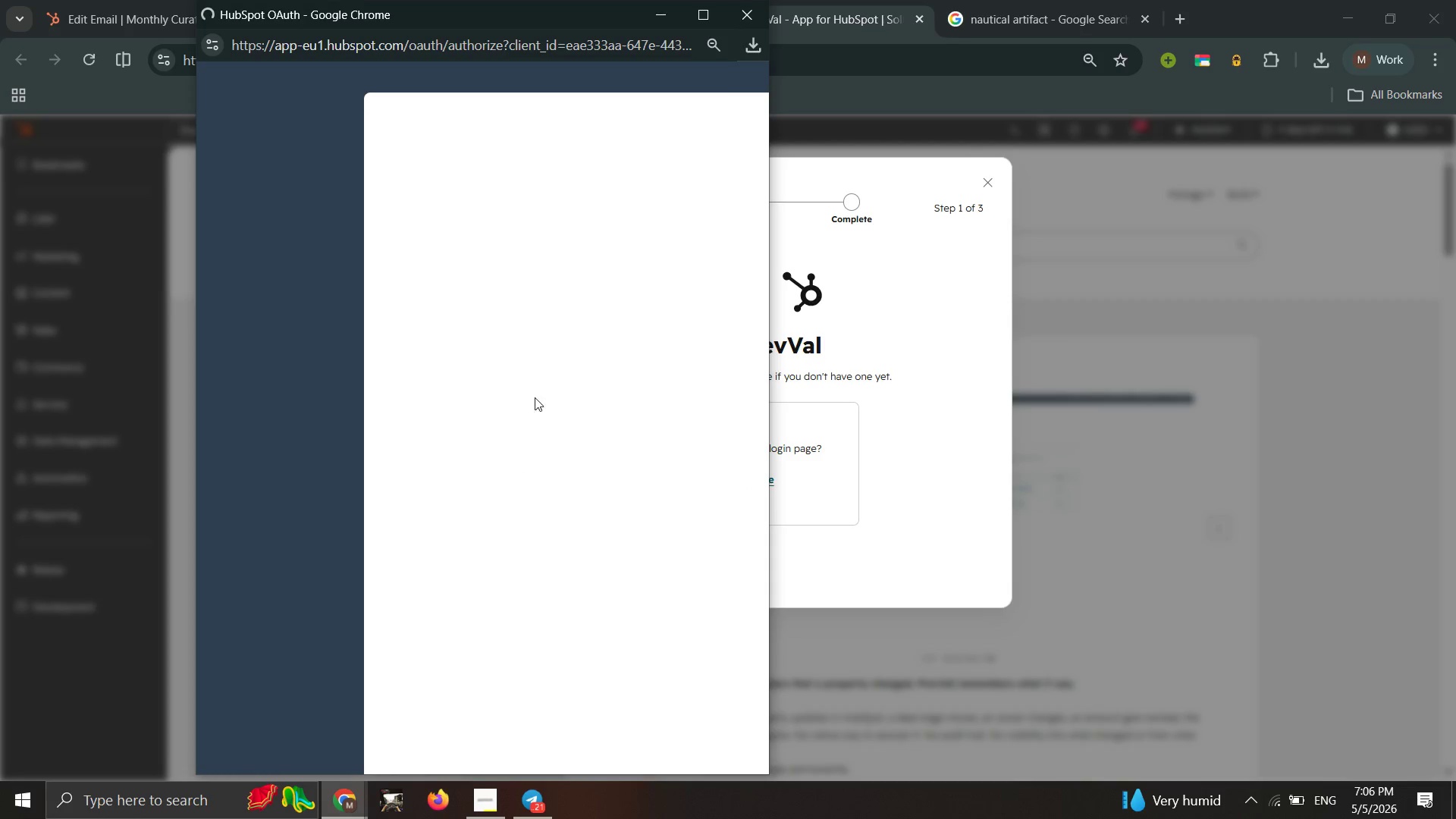 
left_click_drag(start_coordinate=[209, 363], to_coordinate=[153, 379])
 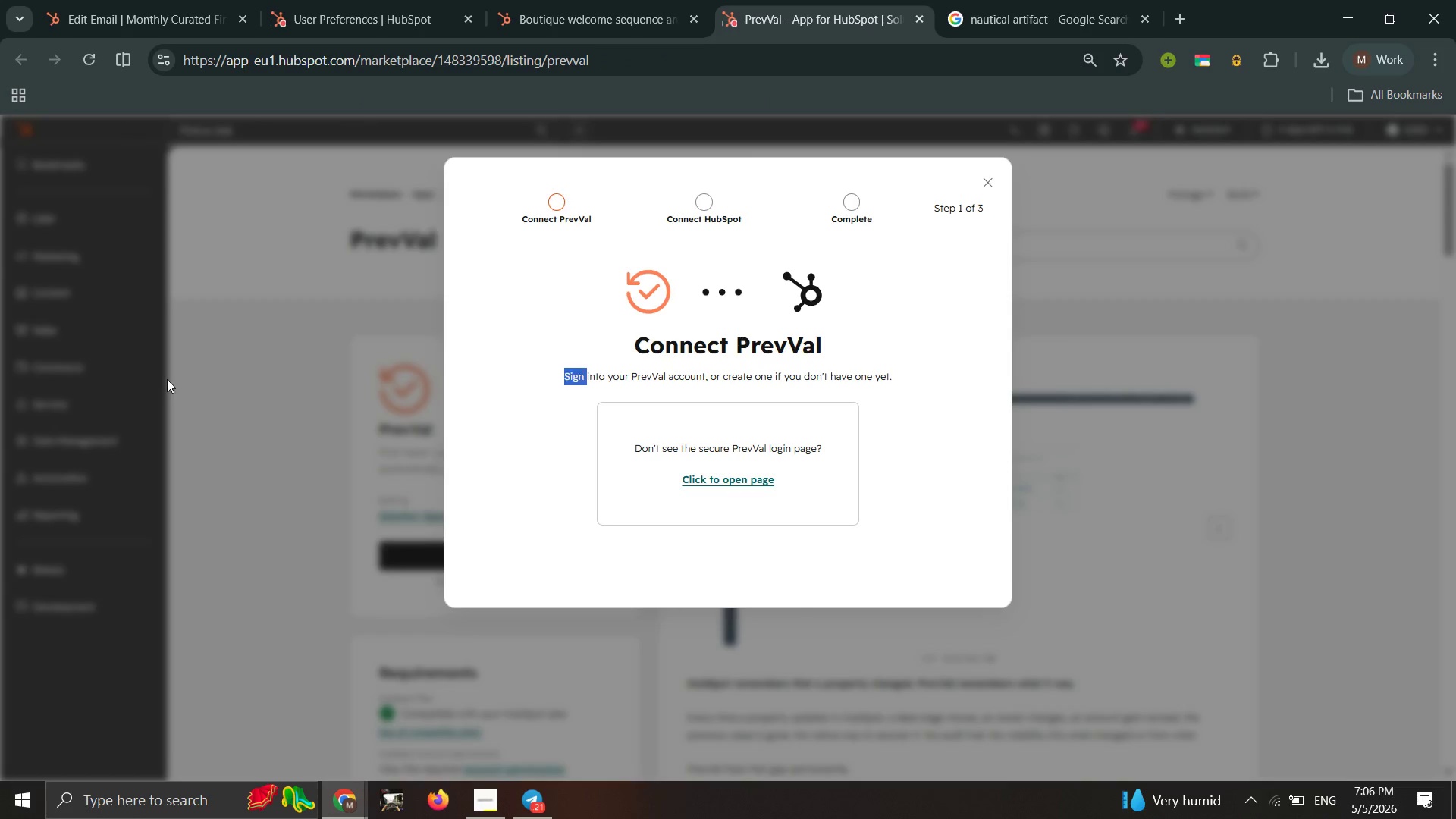 
double_click([153, 379])
 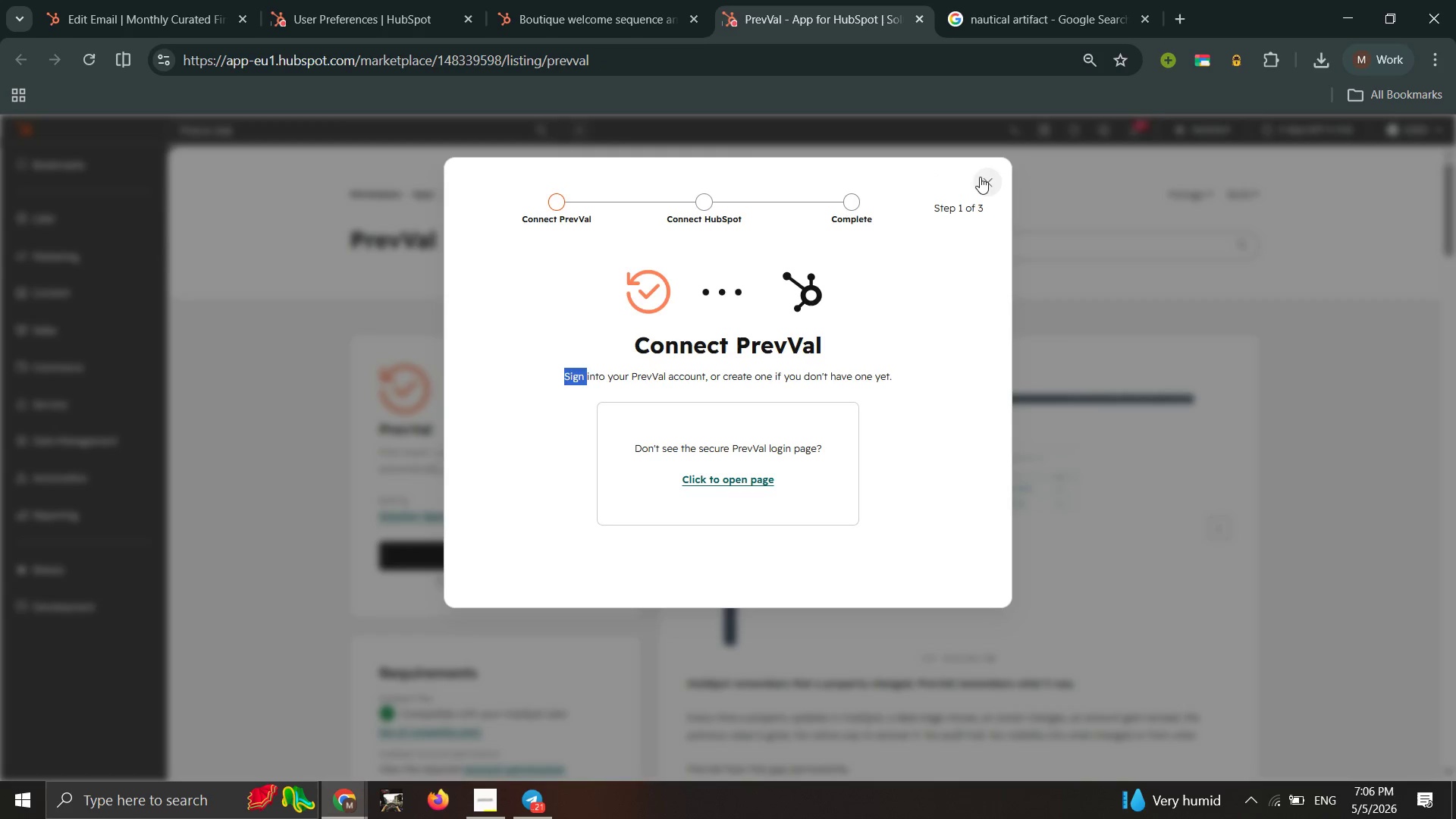 
left_click([980, 177])
 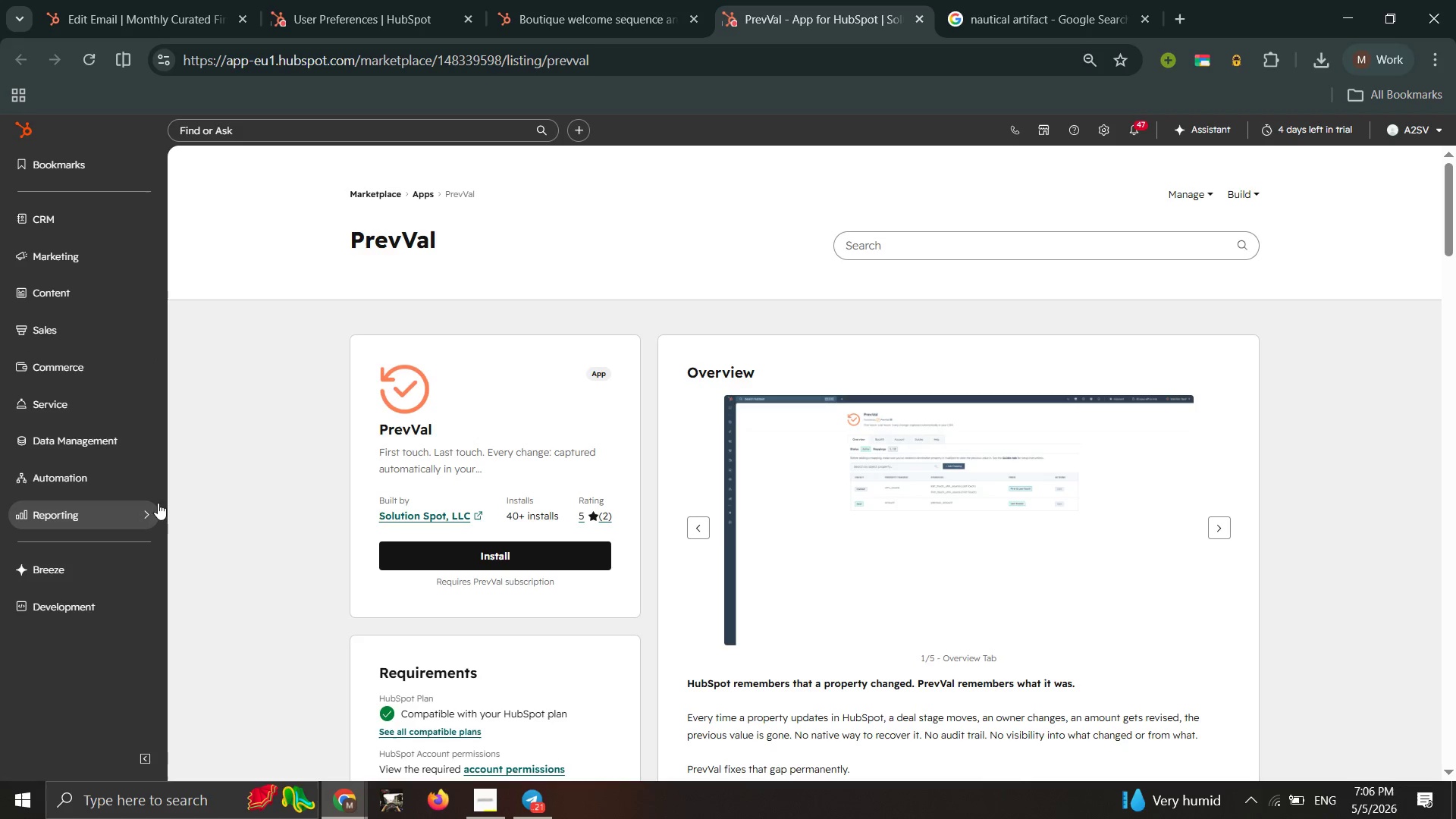 
double_click([150, 474])
 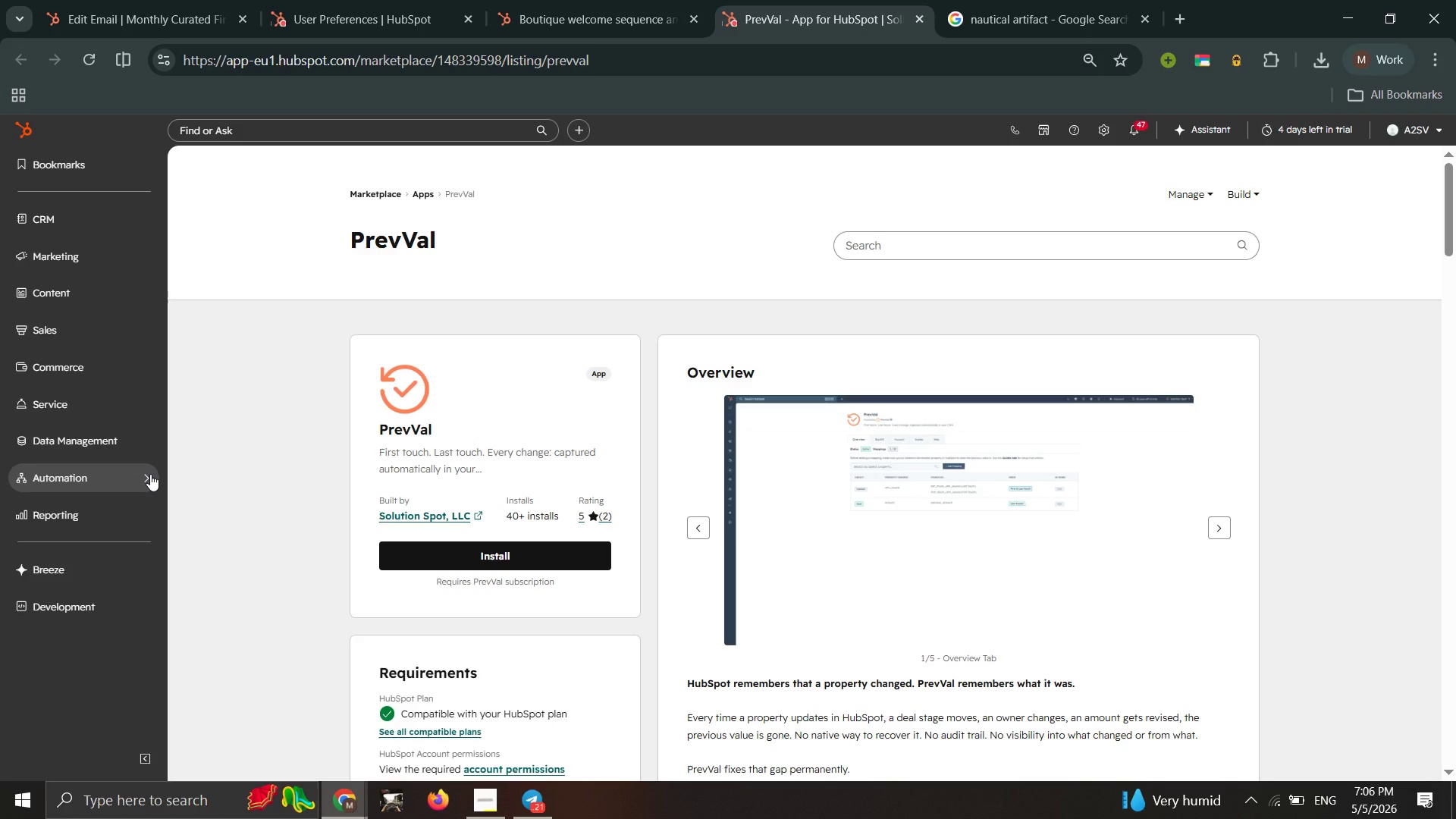 
left_click([150, 474])
 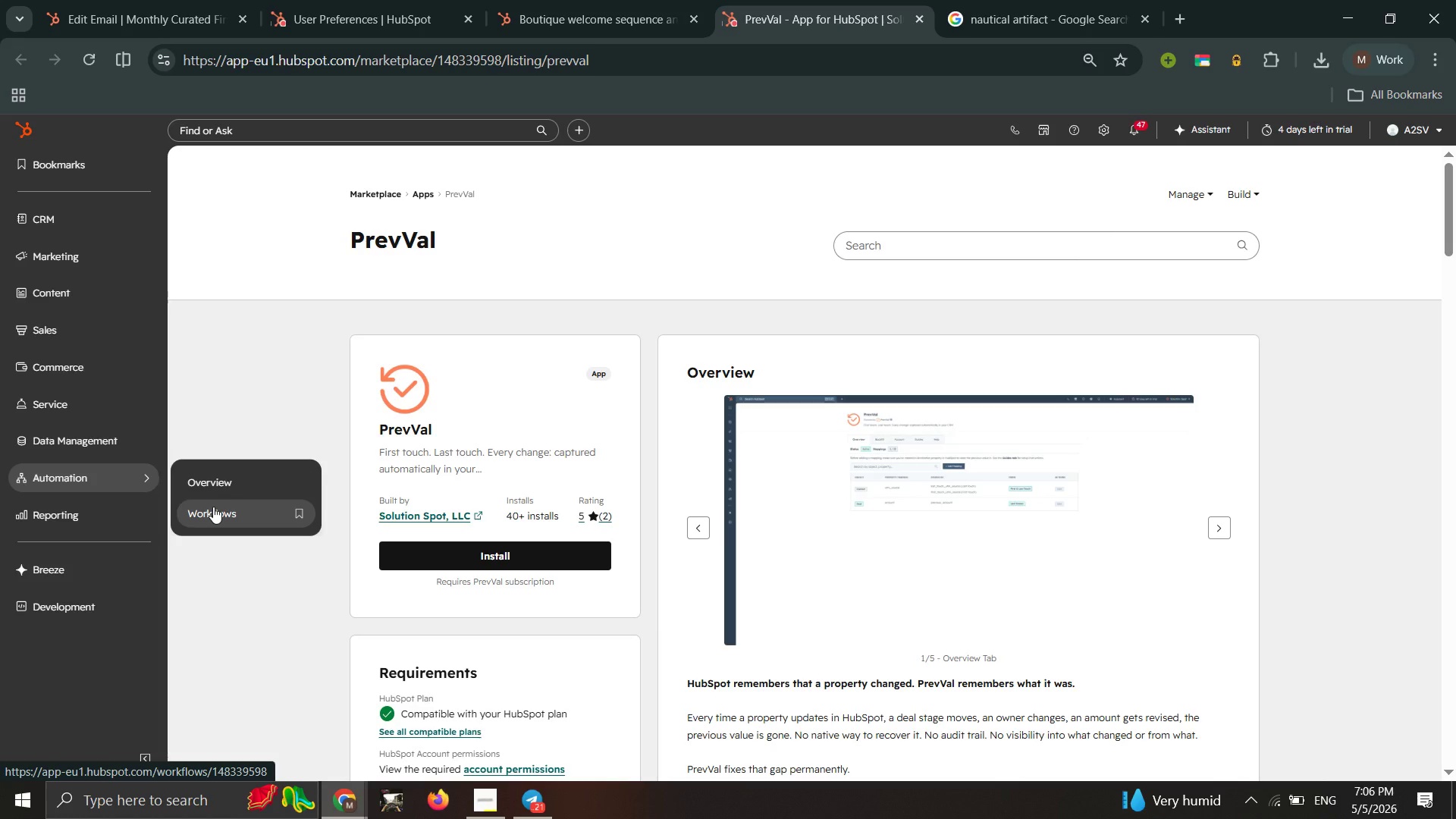 
left_click([213, 507])
 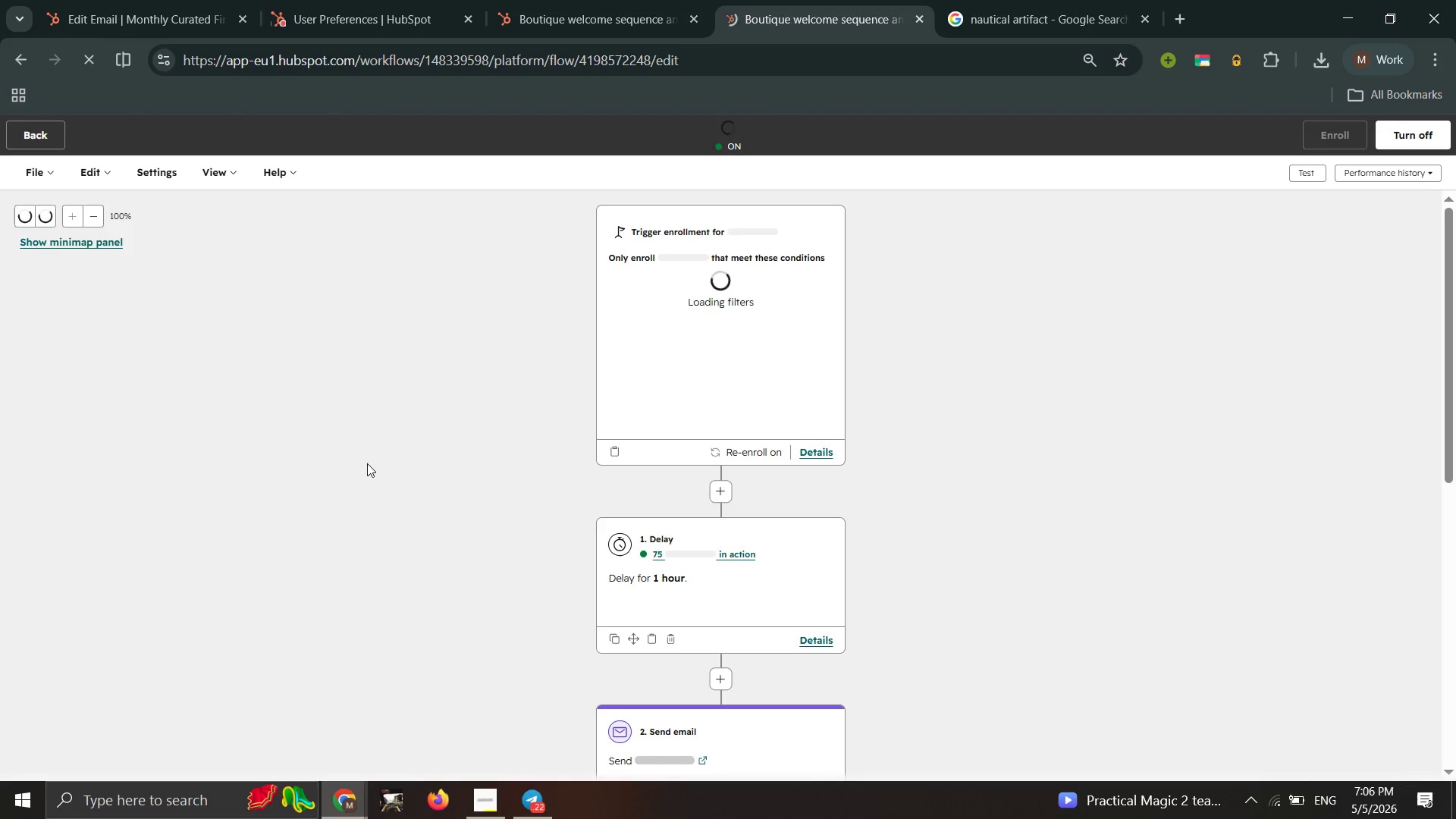 
wait(28.36)
 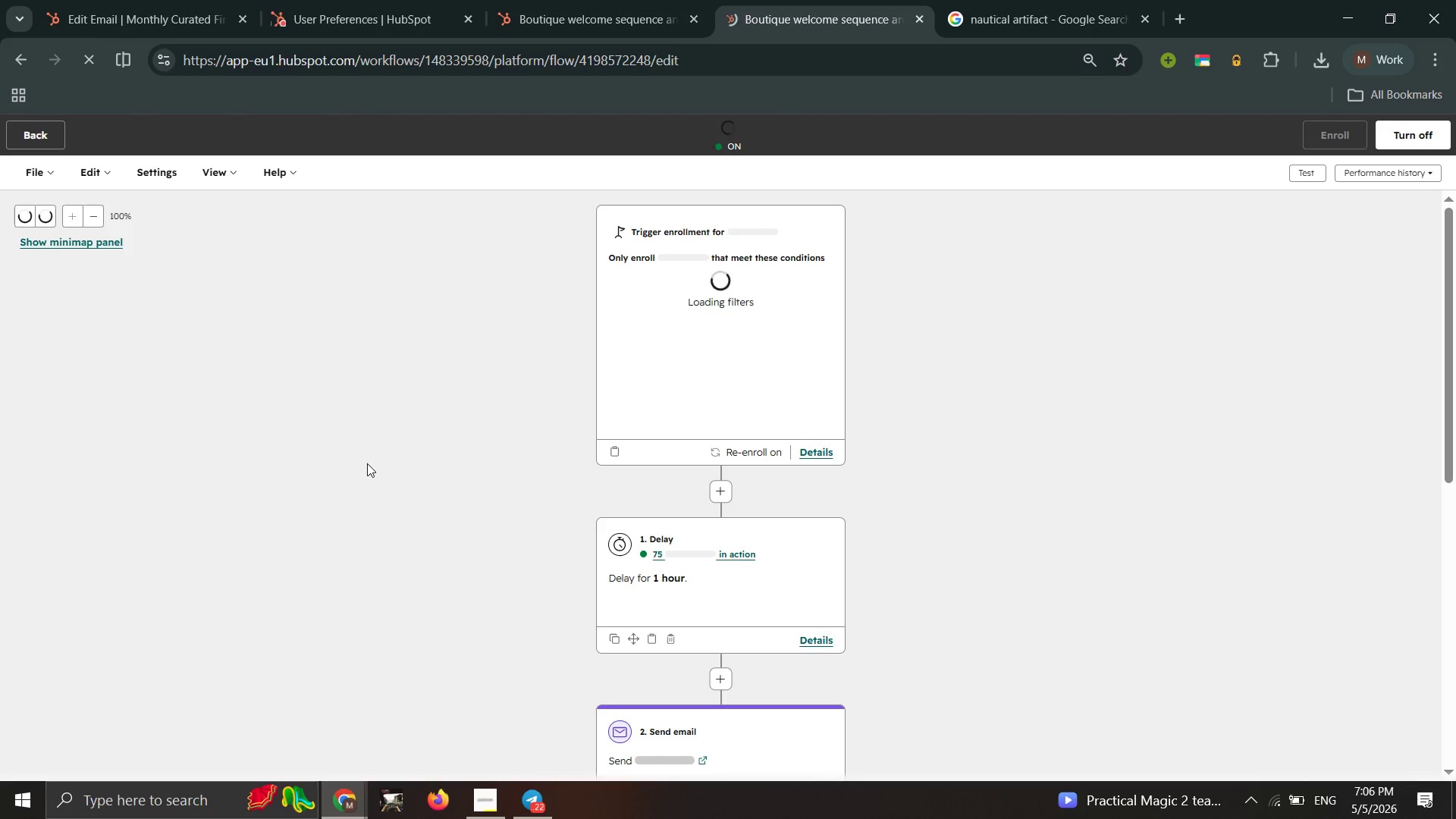 
scroll: coordinate [452, 570], scroll_direction: down, amount: 2.0
 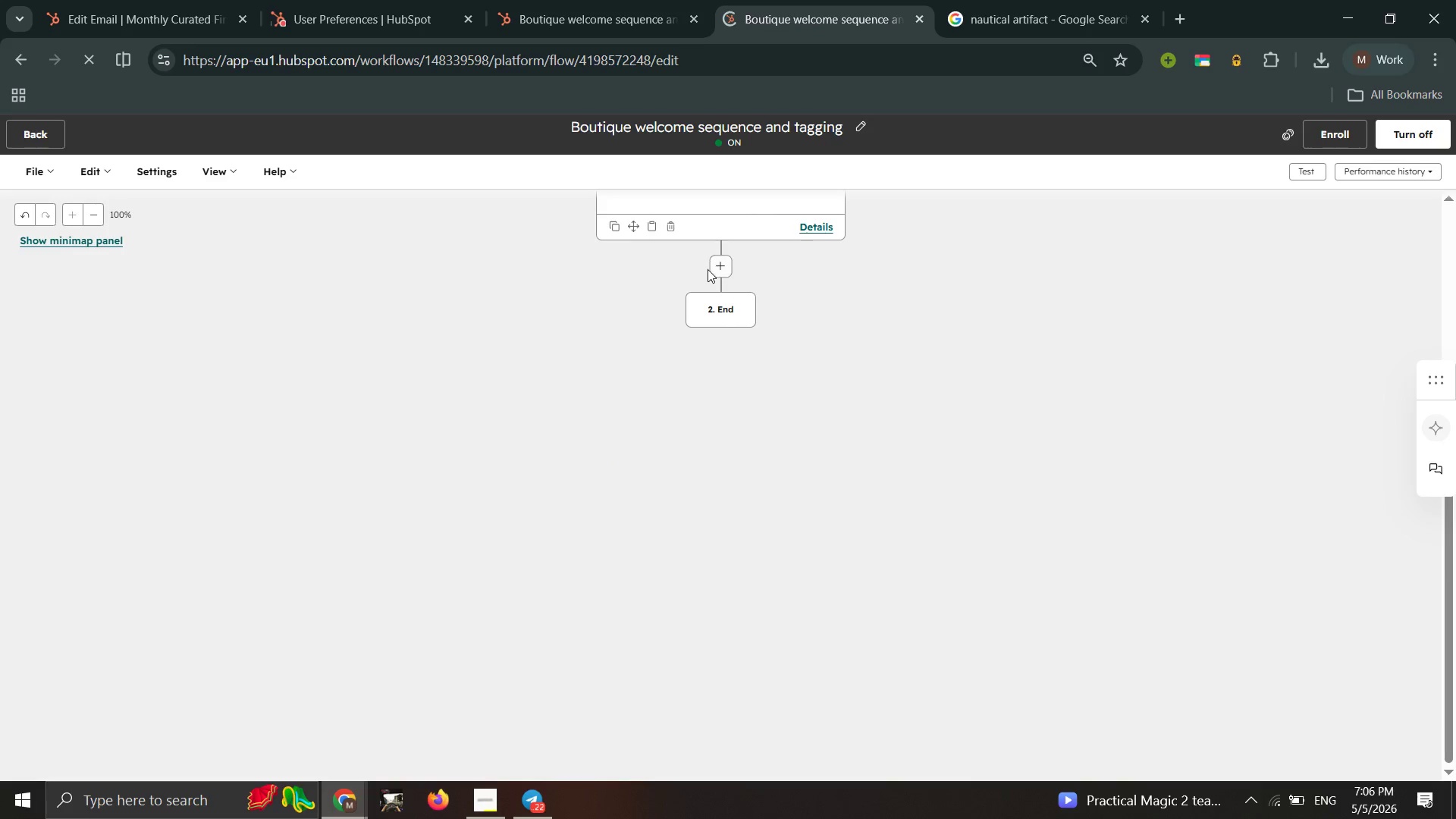 
left_click([720, 269])
 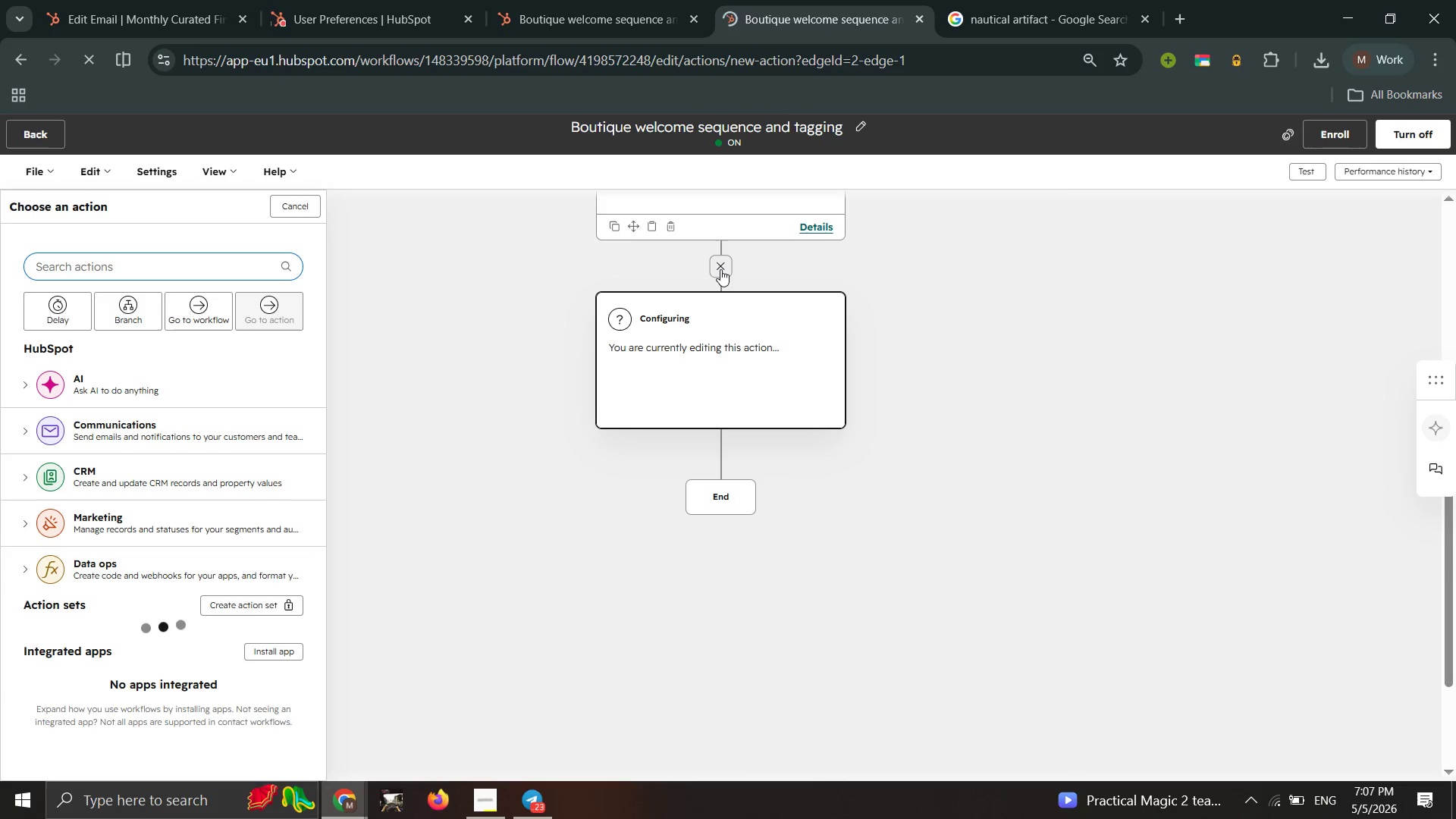 
wait(16.44)
 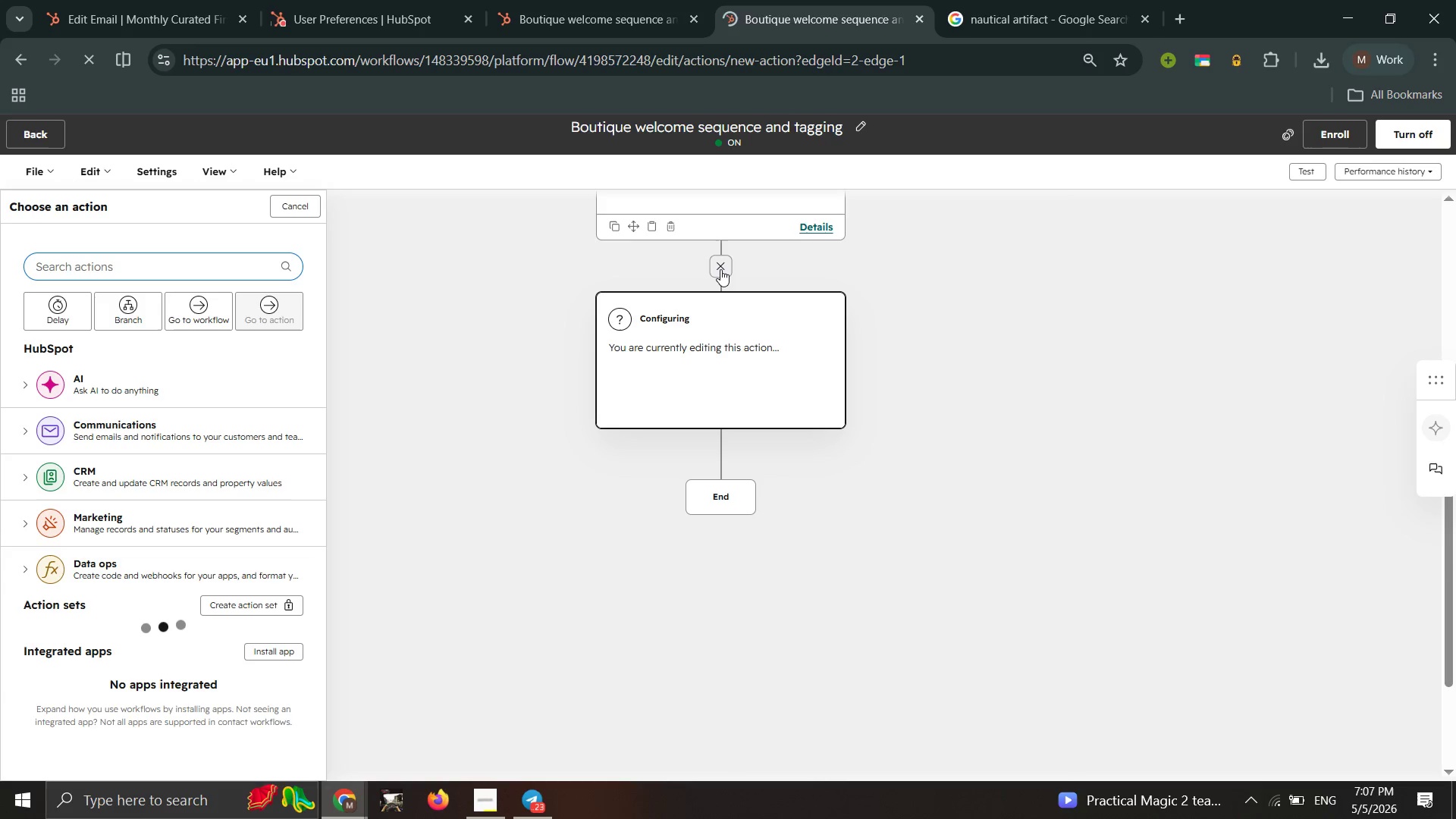 
left_click([206, 493])
 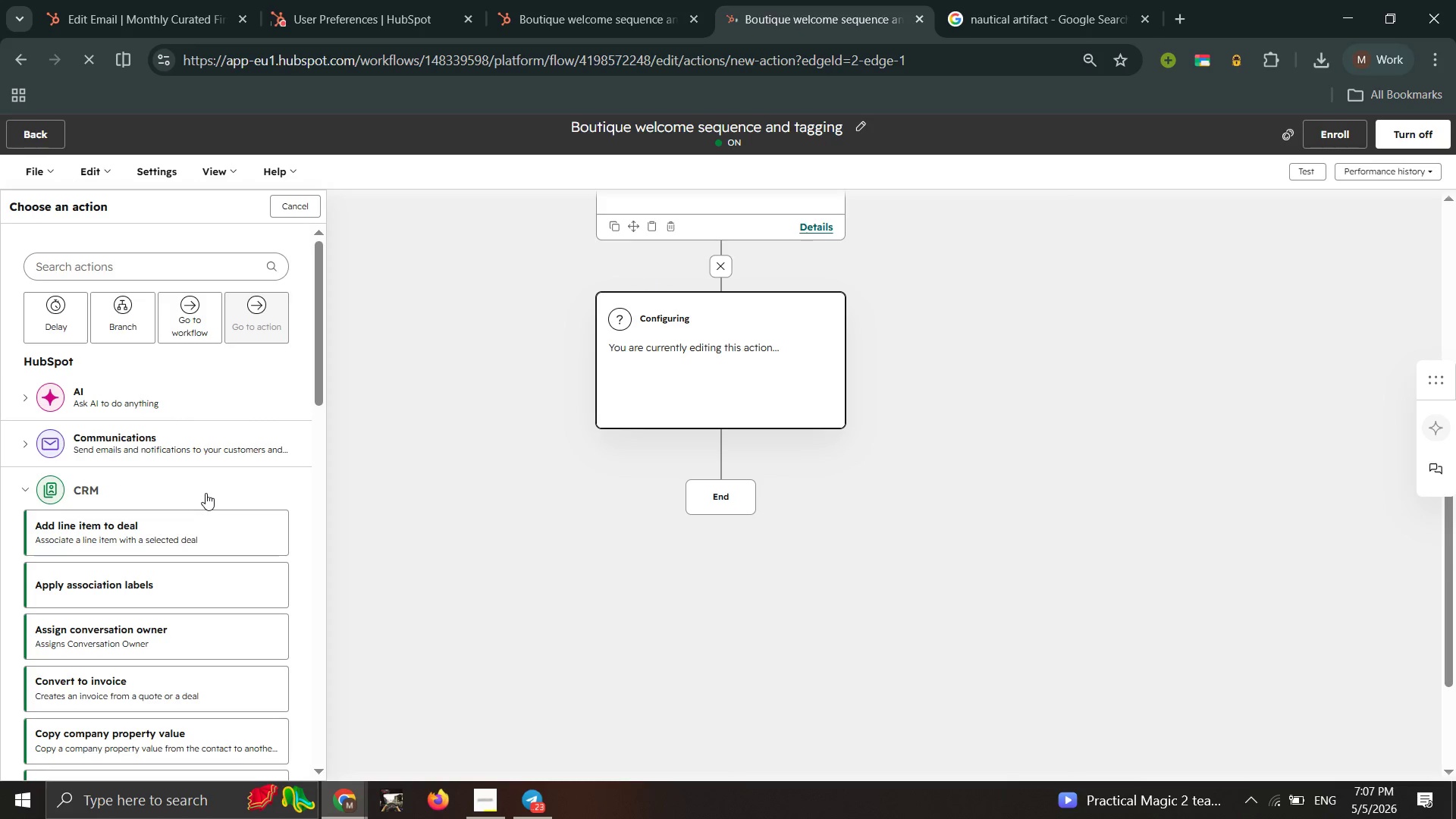 
scroll: coordinate [206, 493], scroll_direction: up, amount: 2.0
 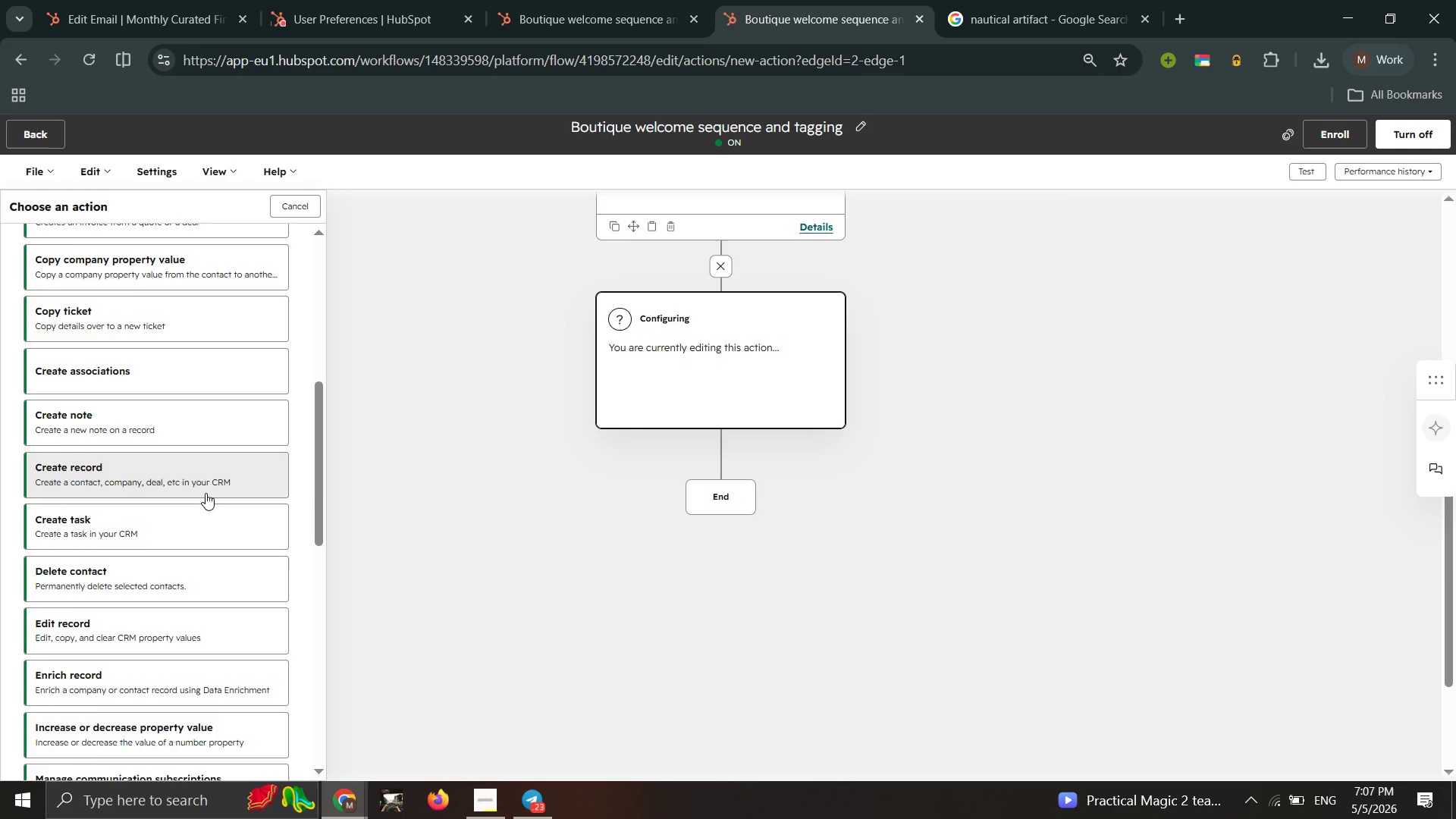 
scroll: coordinate [206, 493], scroll_direction: down, amount: 1.0
 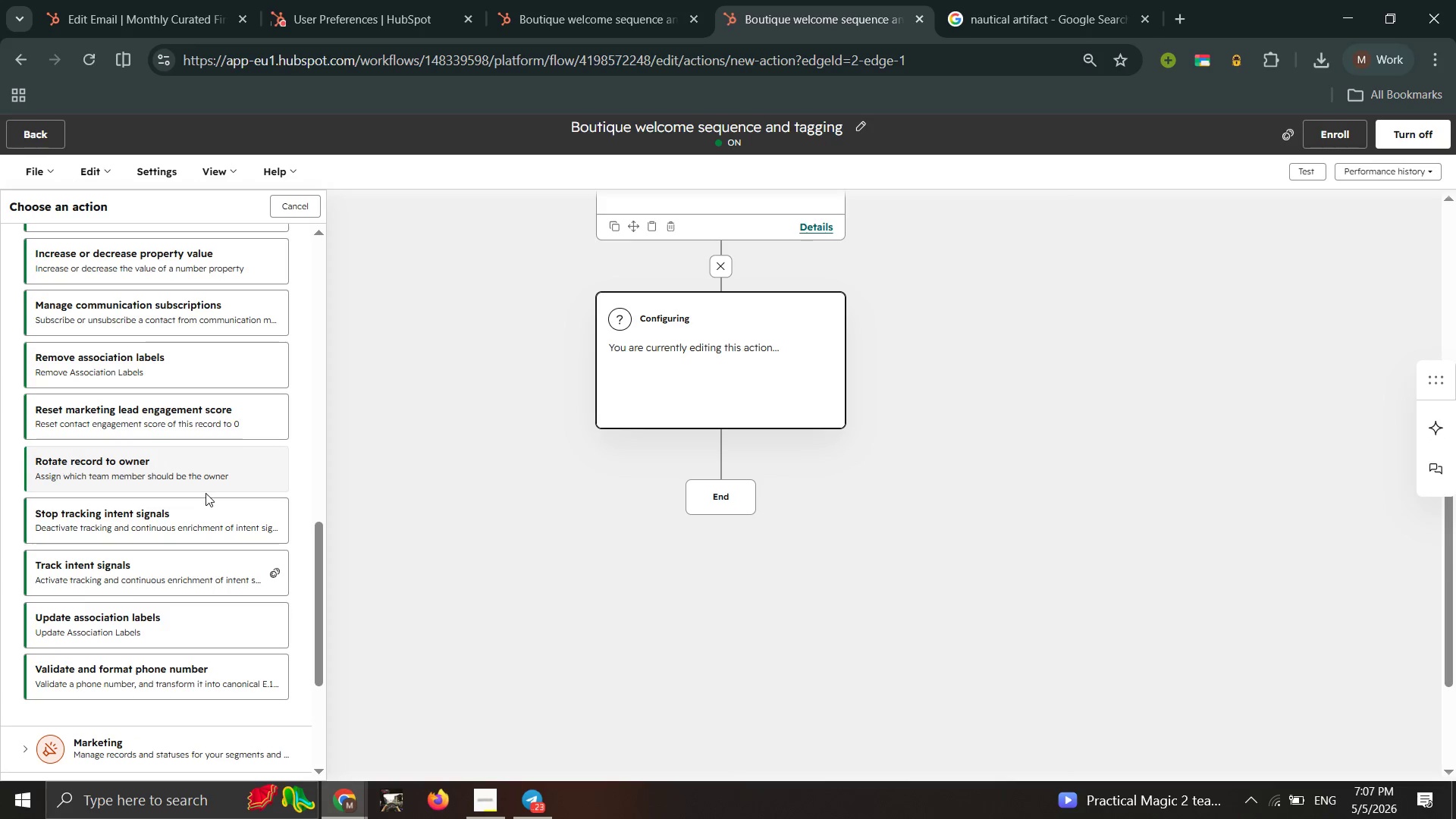 
scroll: coordinate [206, 493], scroll_direction: up, amount: 1.0
 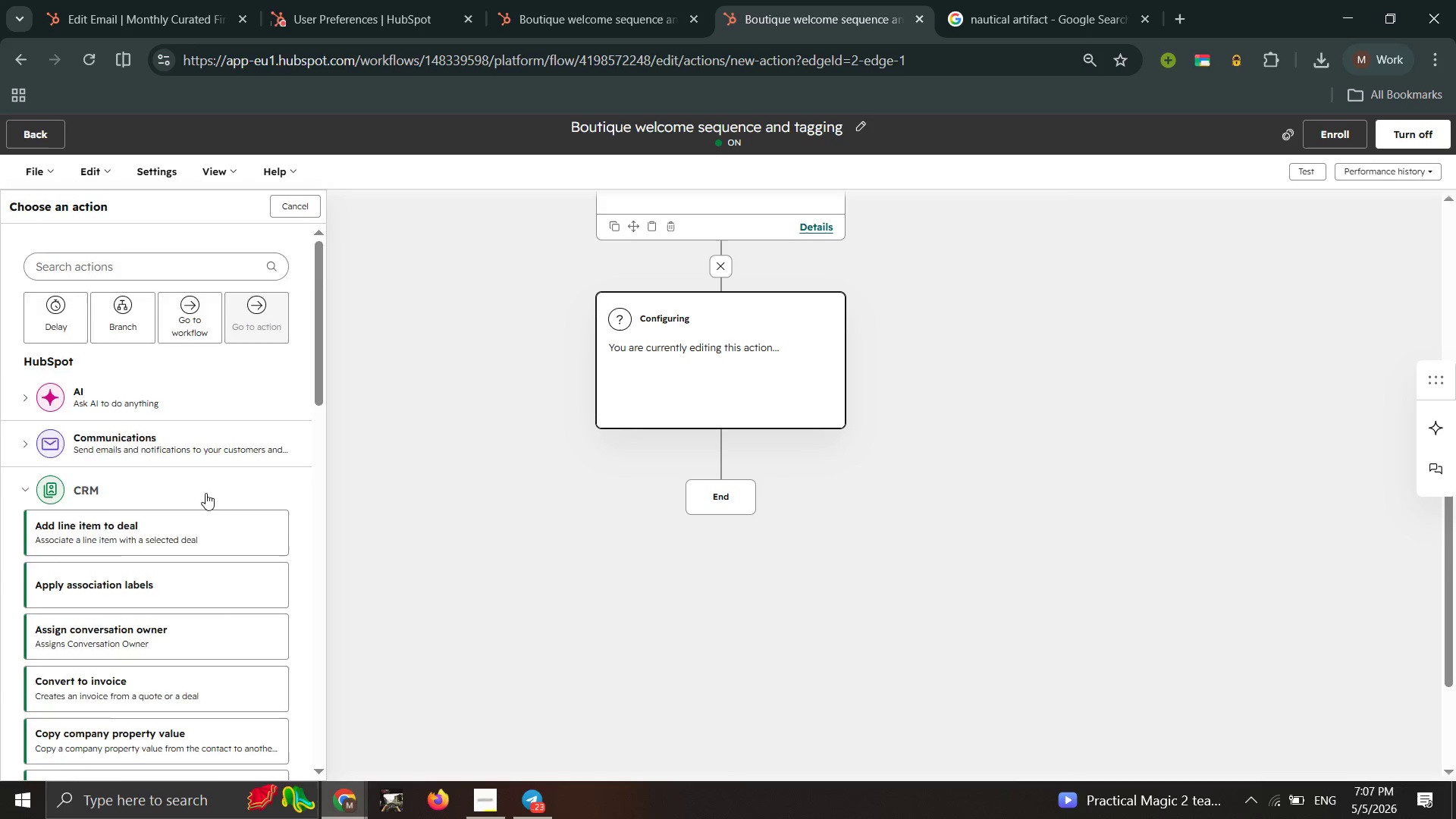 
scroll: coordinate [206, 493], scroll_direction: none, amount: 0.0
 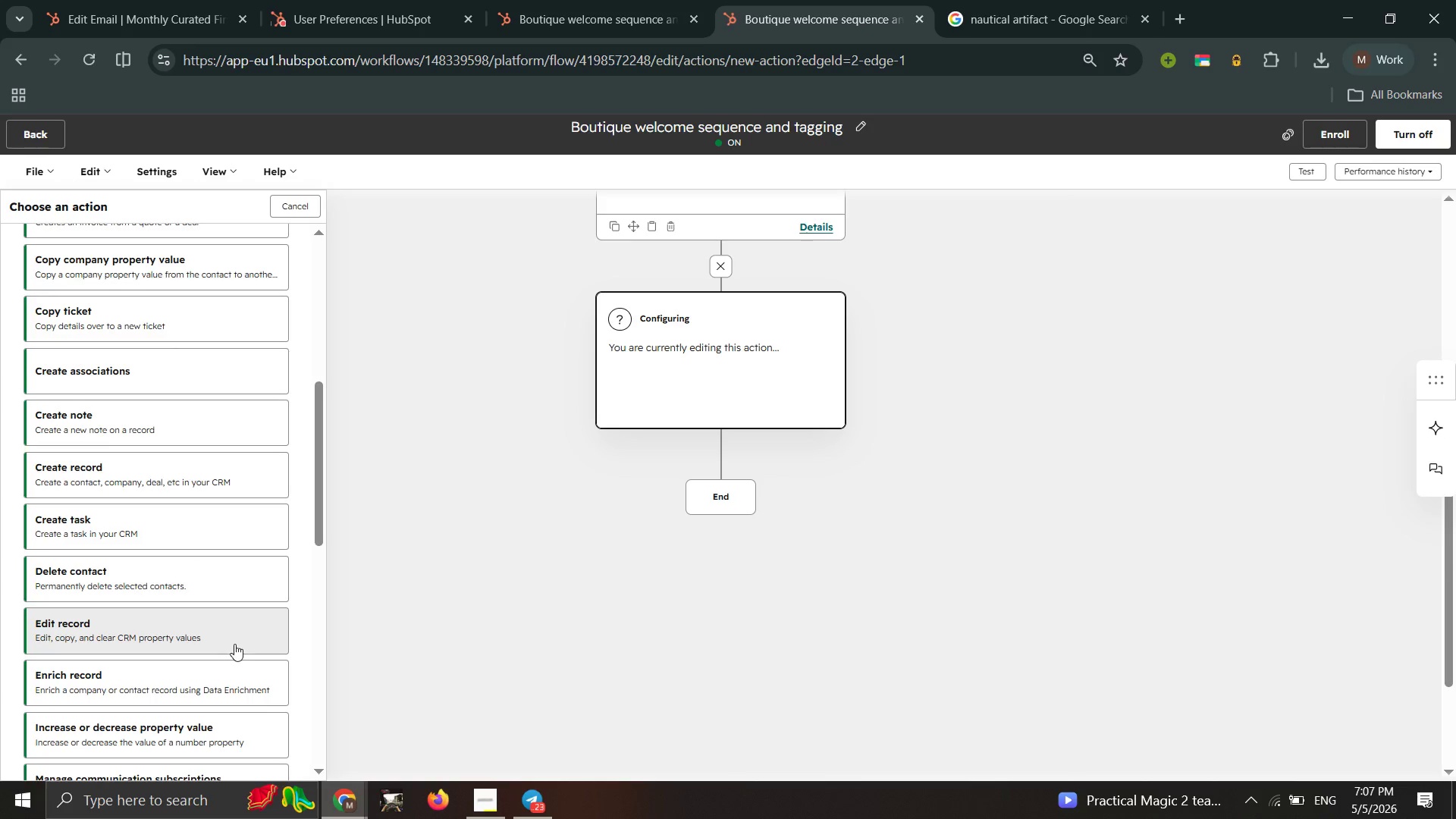 
wait(9.02)
 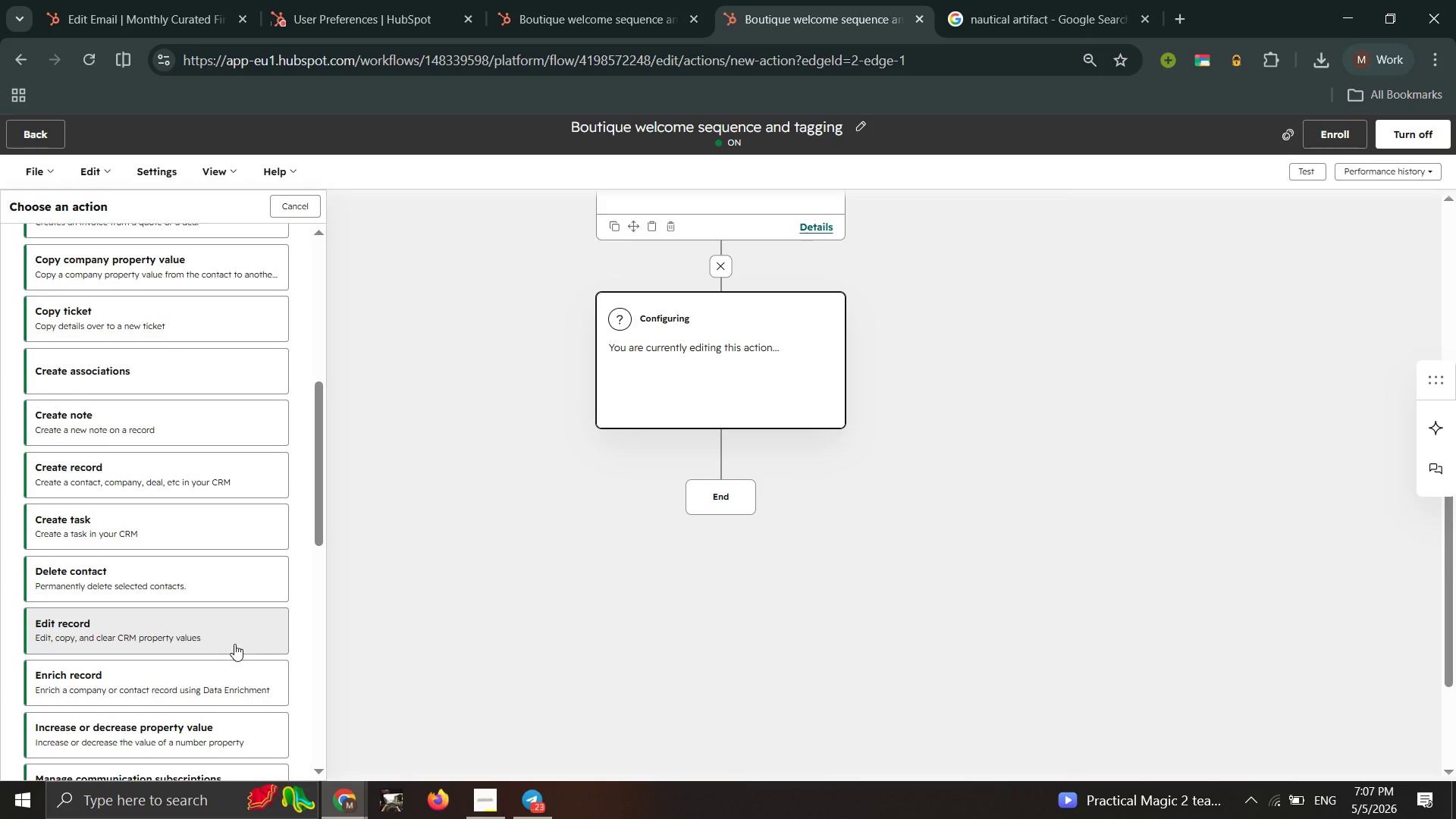 
mouse_move([165, 300])
 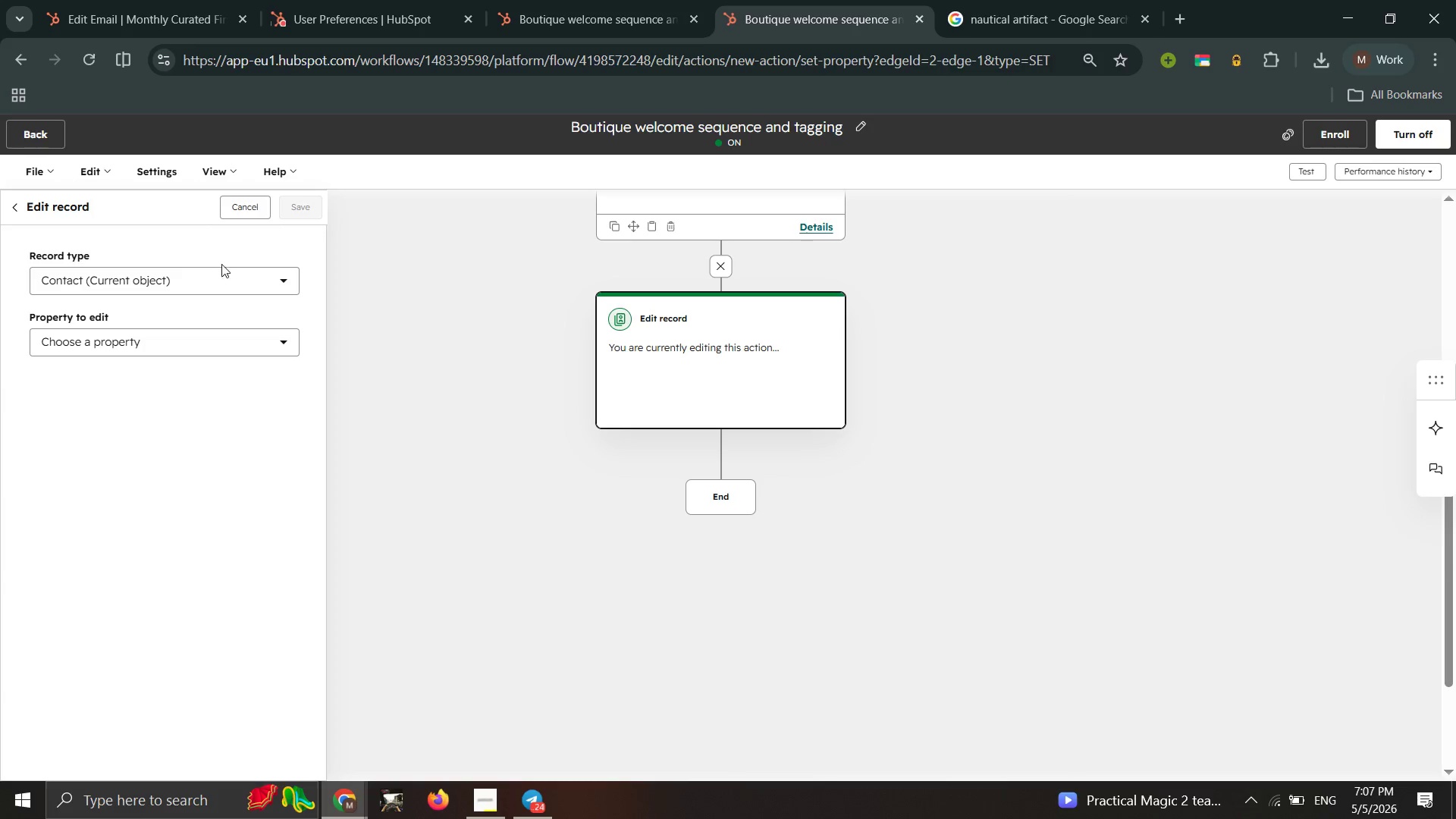 
left_click([226, 271])
 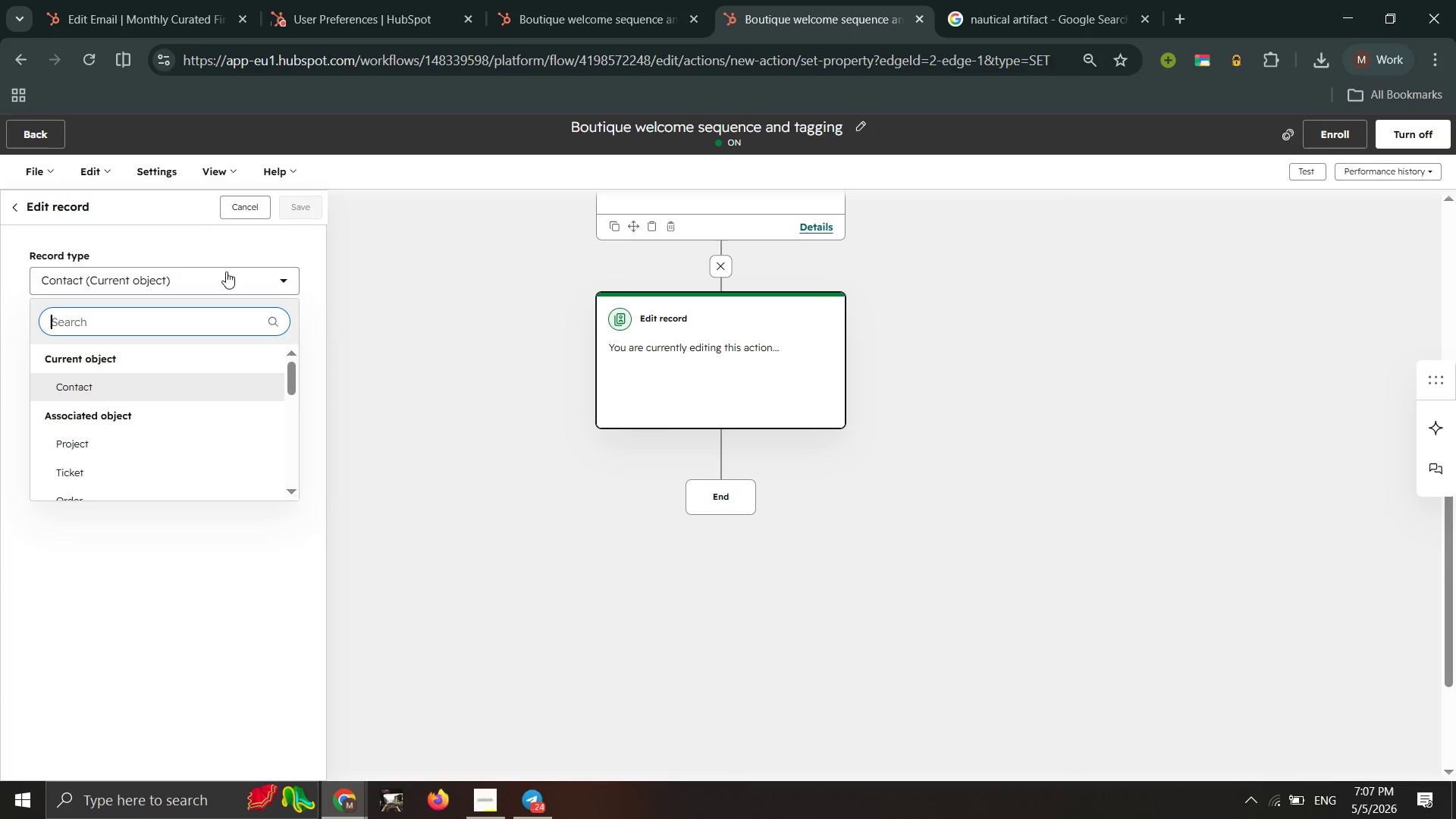 
left_click([226, 271])
 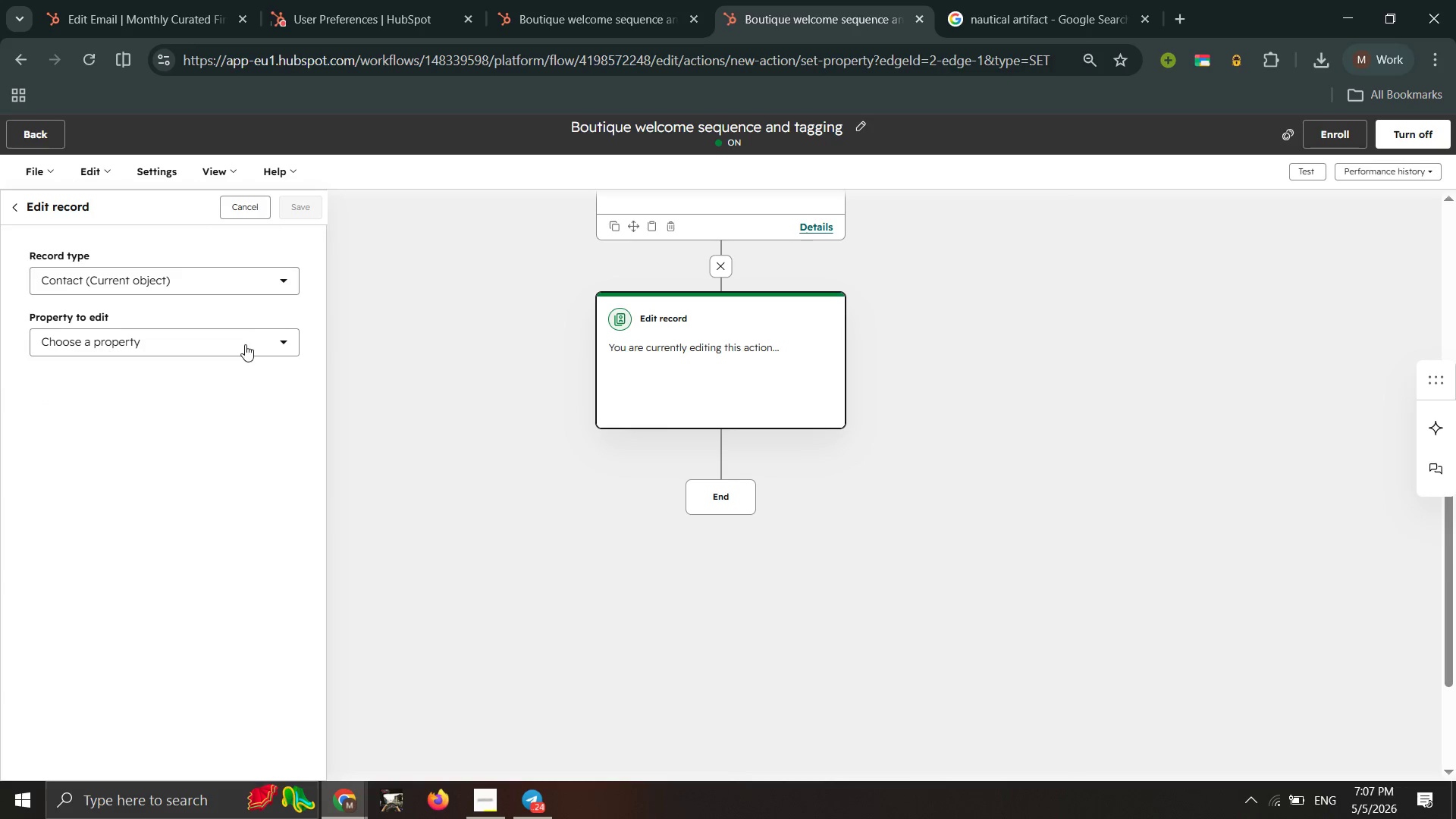 
left_click([246, 344])
 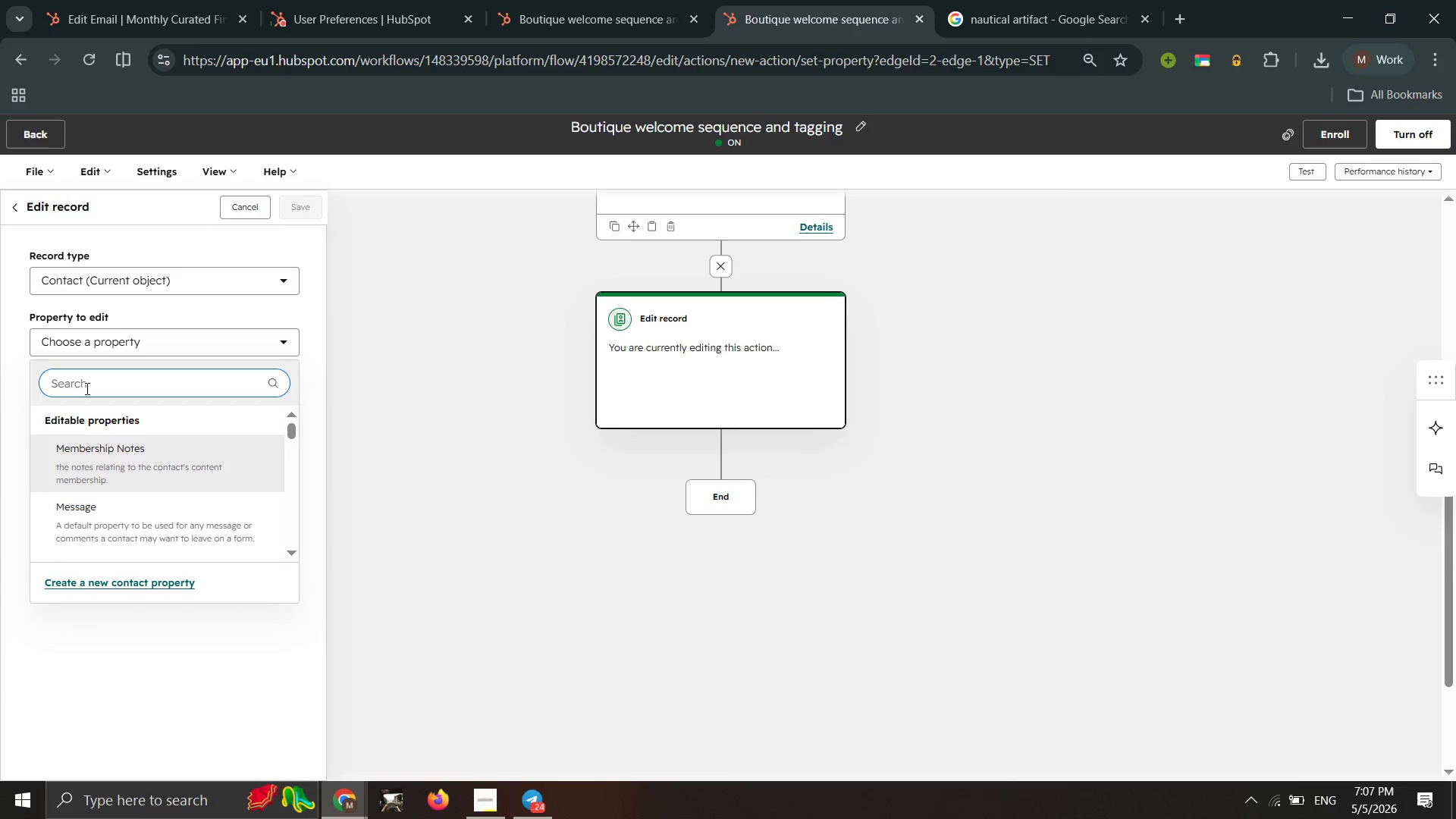 
left_click([83, 388])
 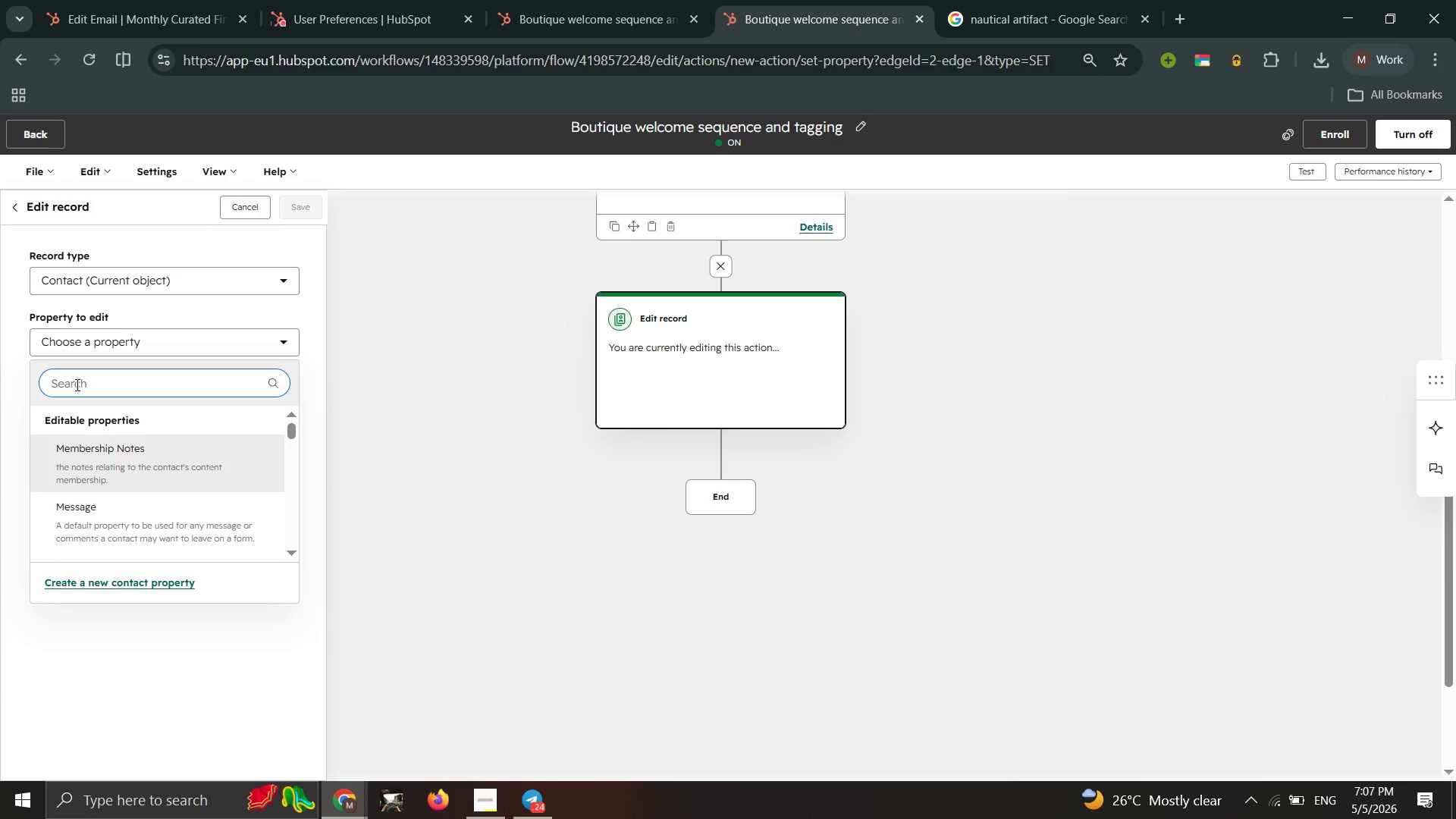 
type(p)
key(Backspace)
type(news)
 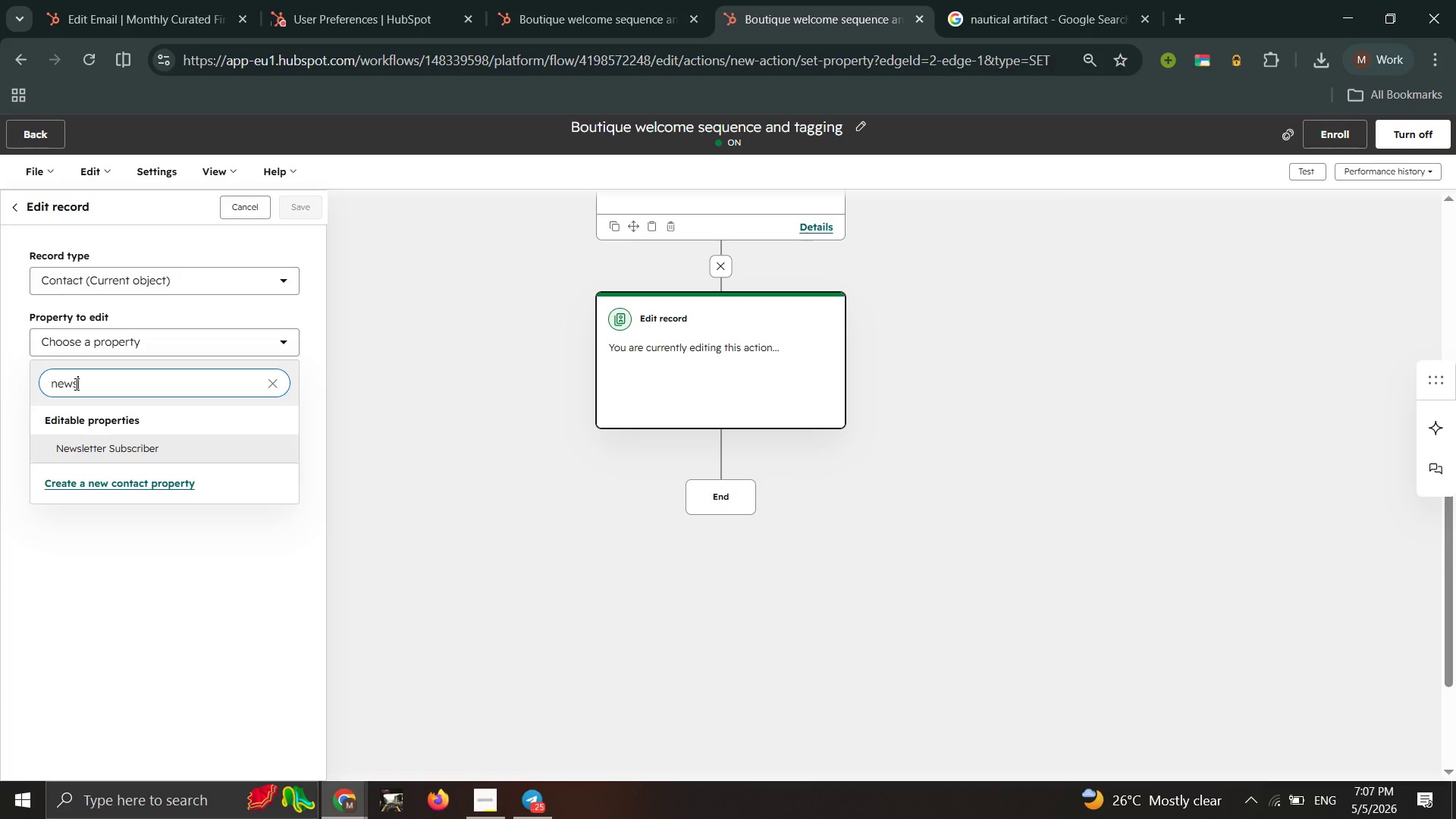 
mouse_move([111, 420])
 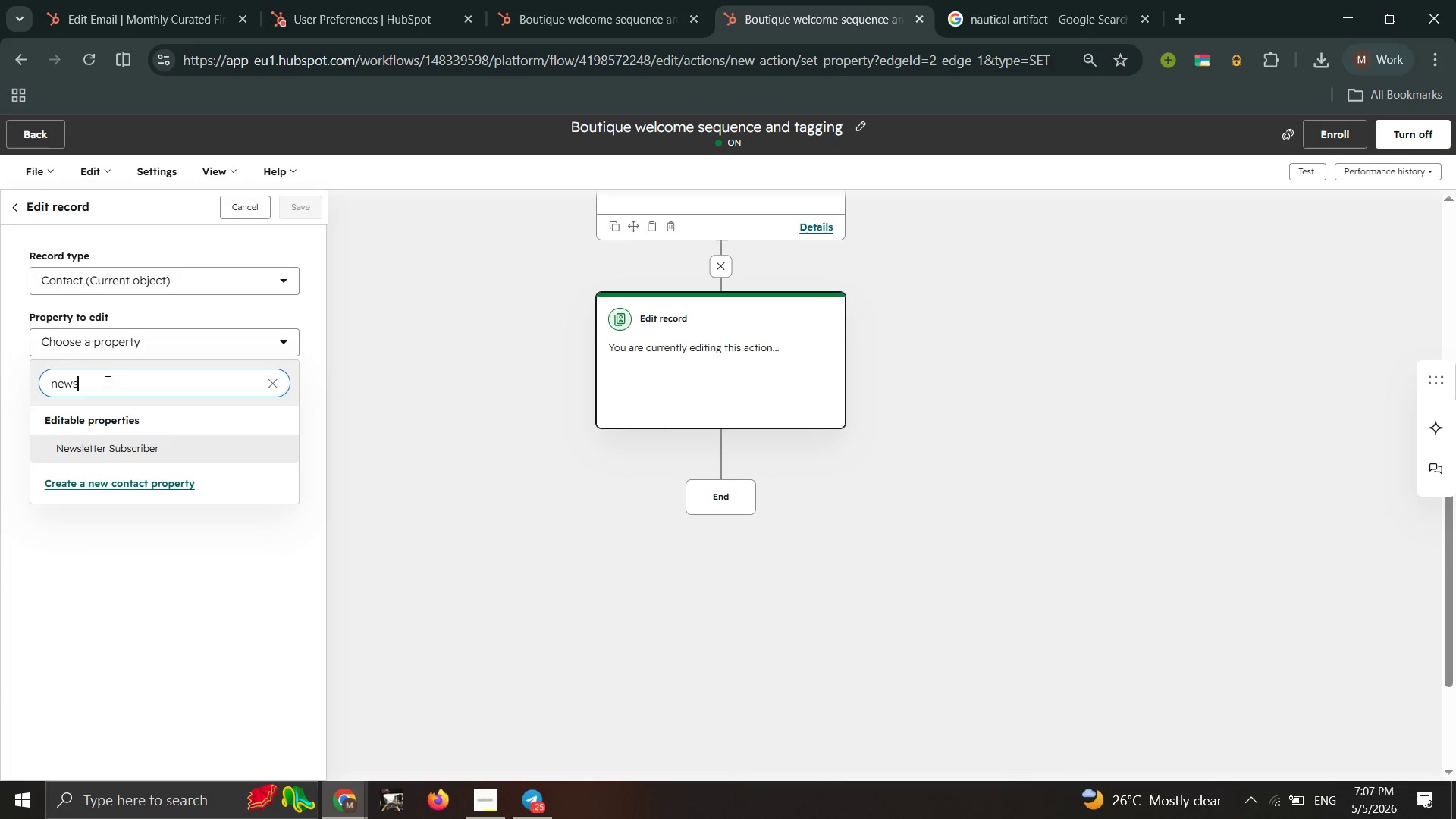 
left_click_drag(start_coordinate=[106, 381], to_coordinate=[23, 368])
 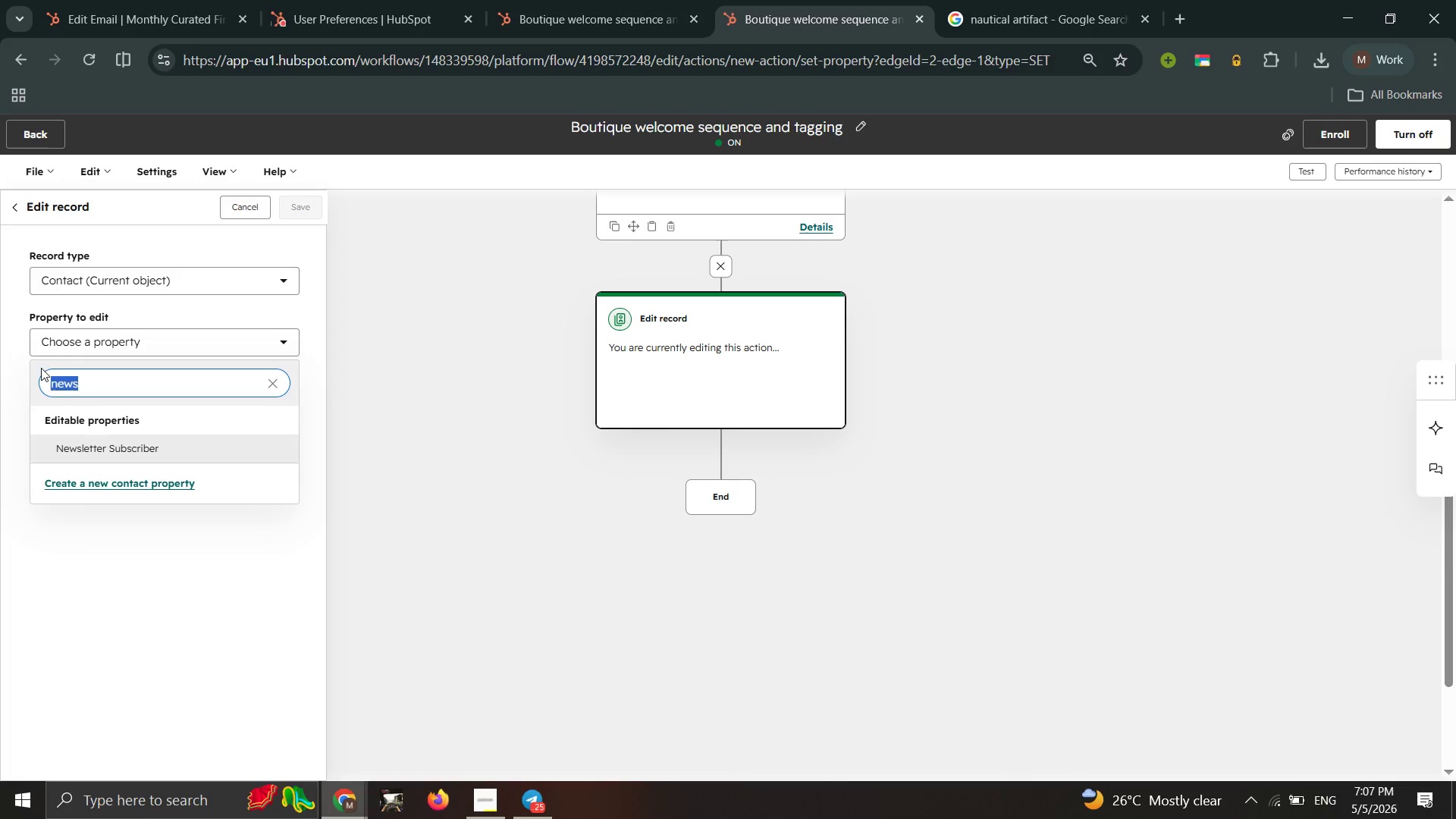 
left_click([460, 363])
 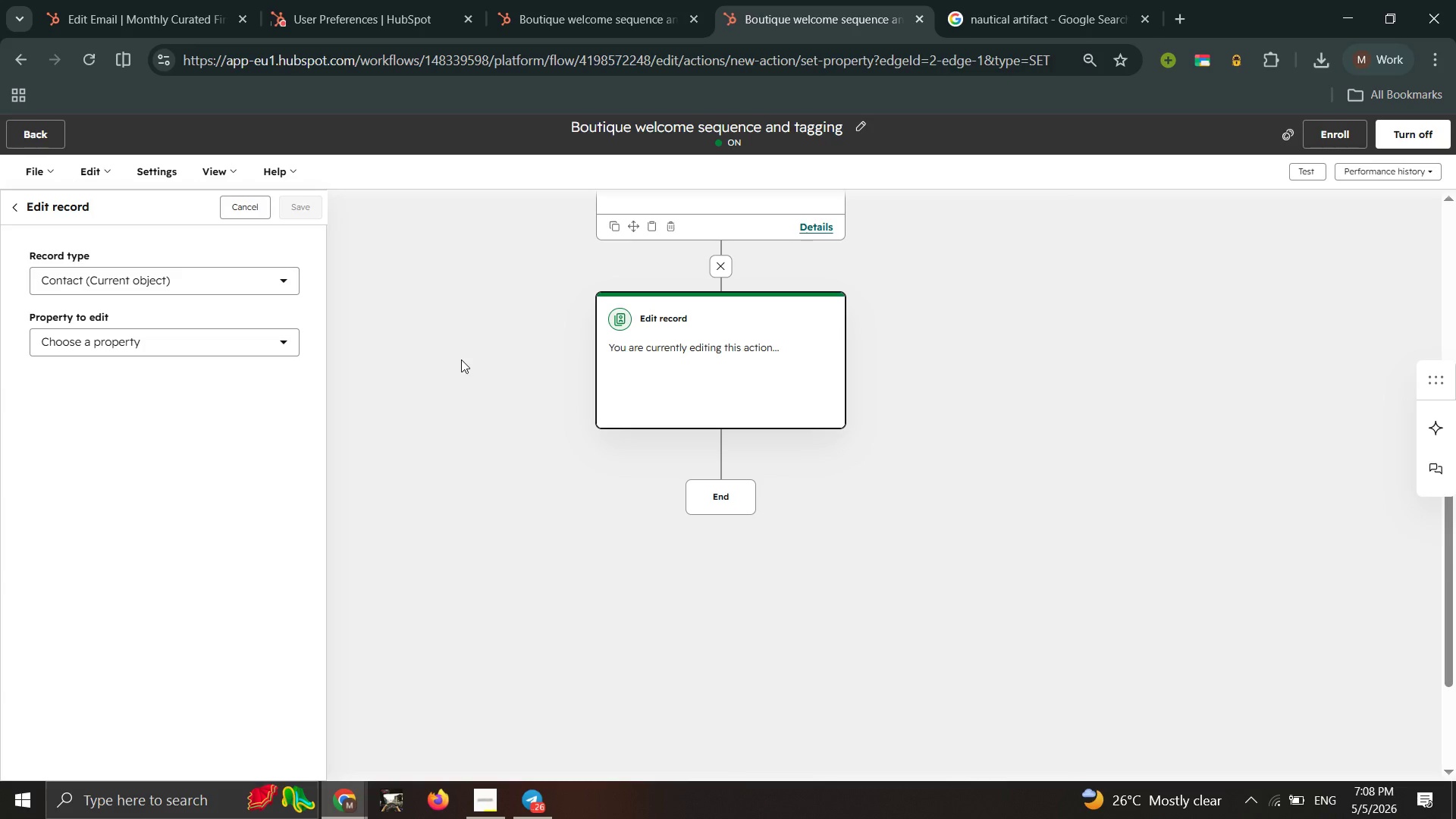 
wait(25.25)
 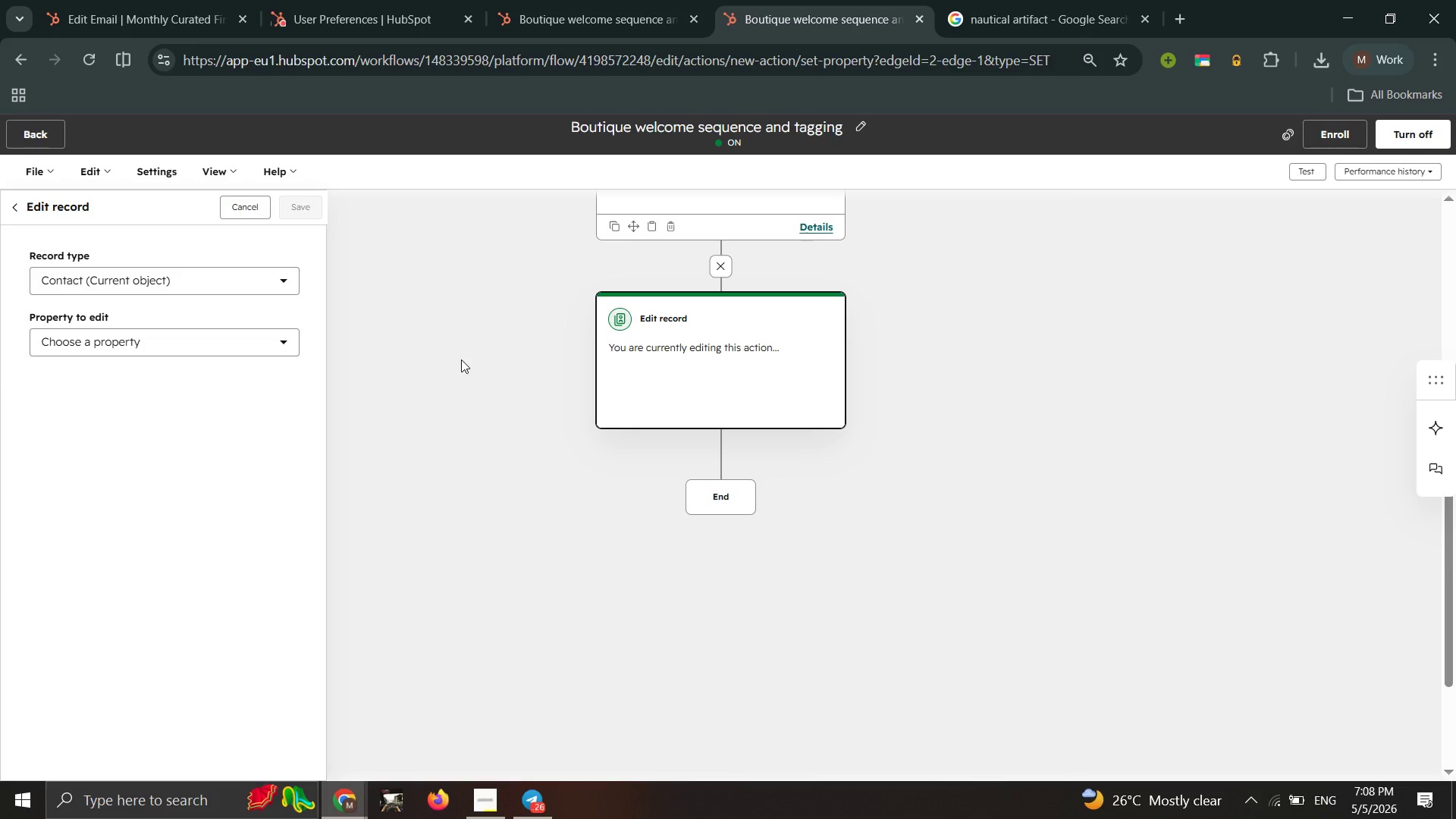 
left_click([146, 335])
 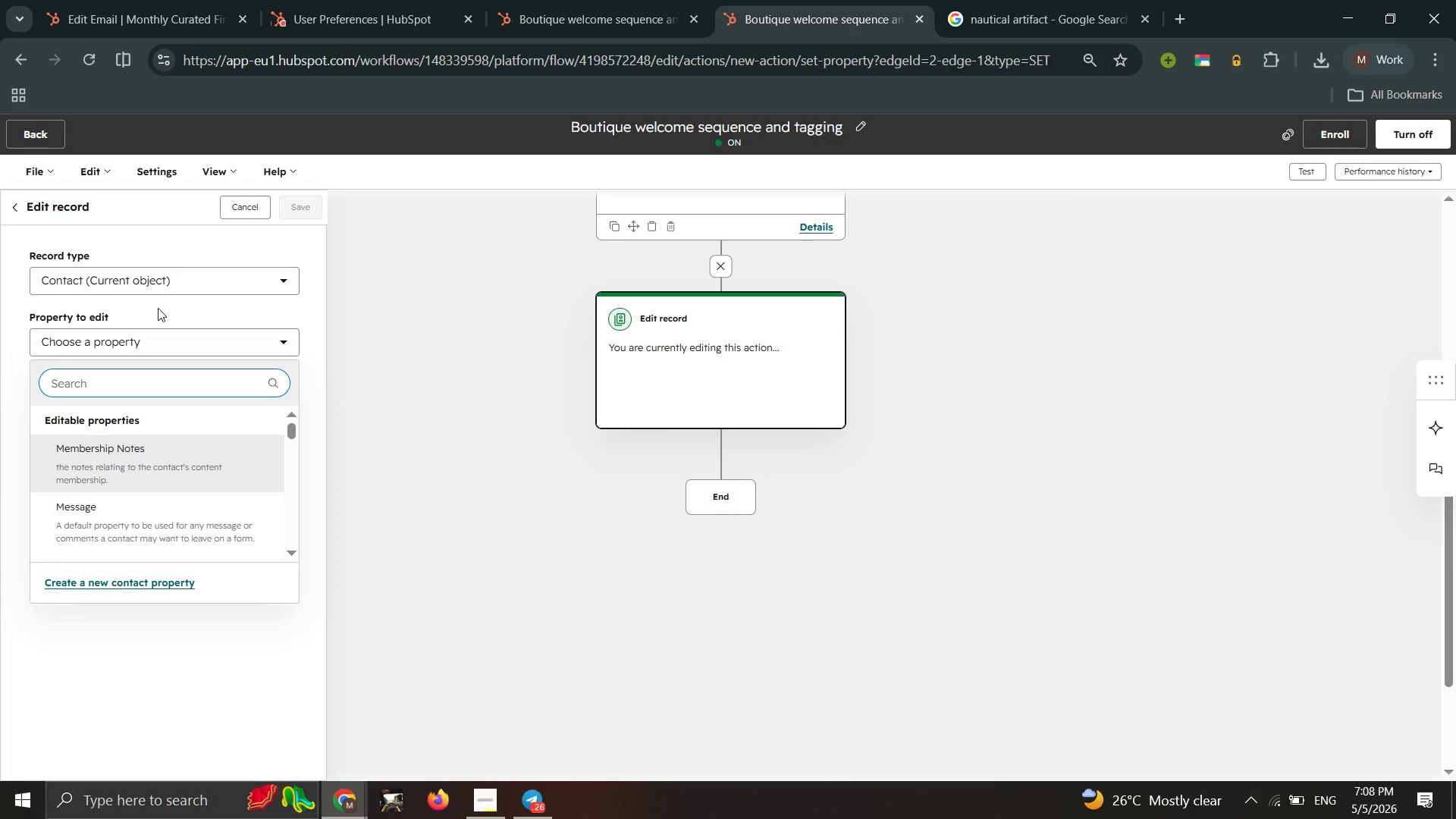 
wait(14.22)
 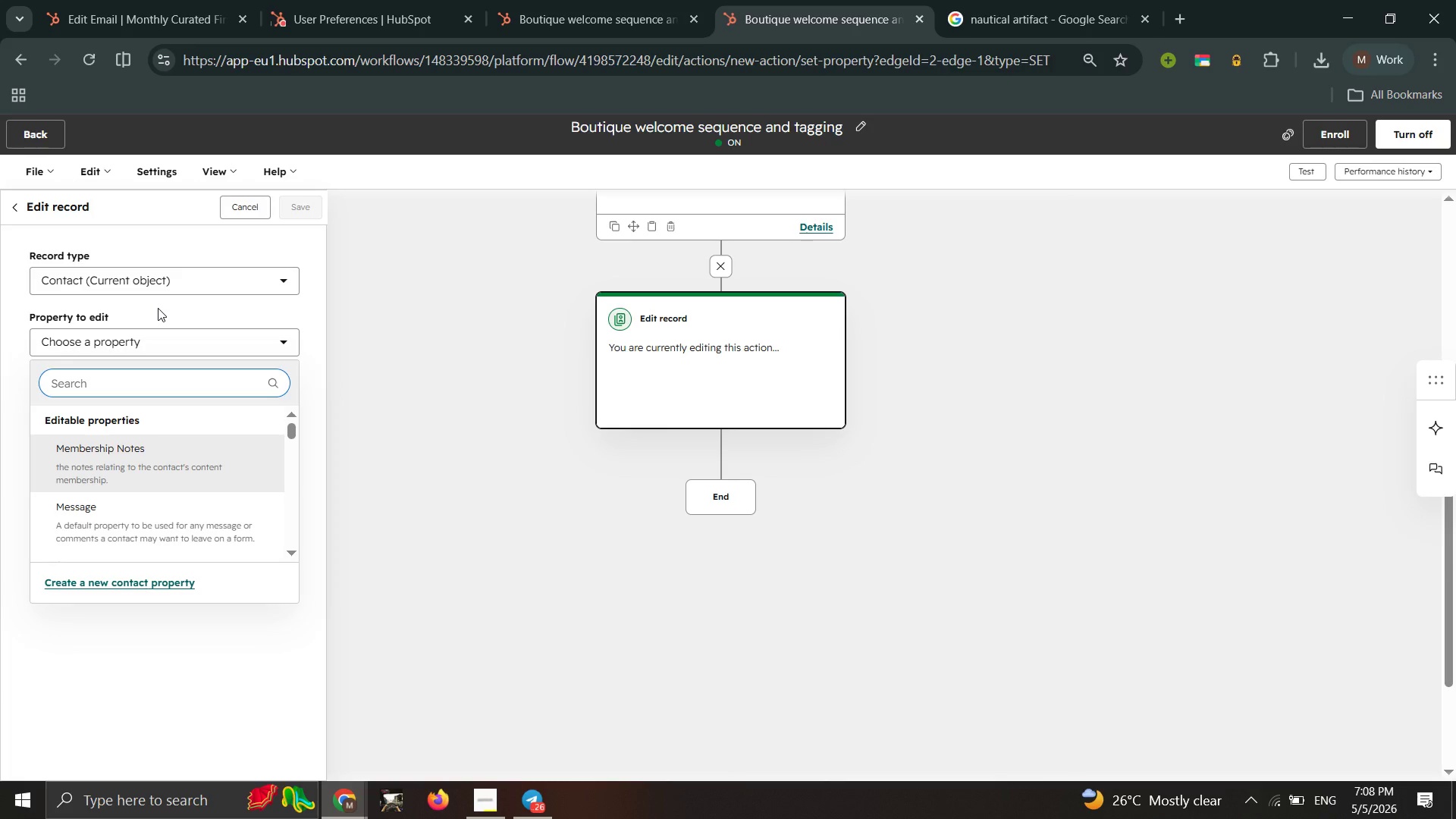 
type(news)
 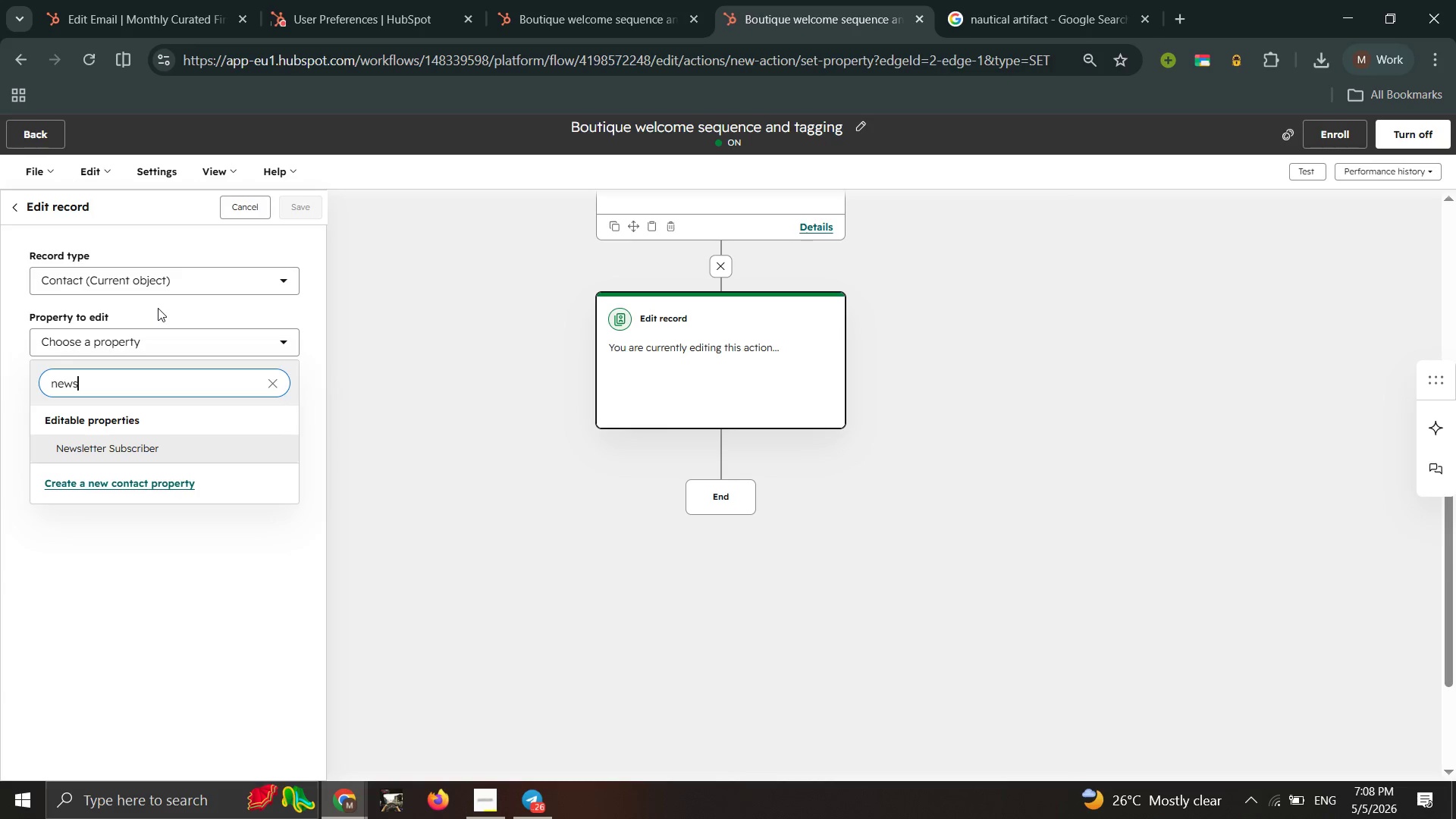 
wait(10.2)
 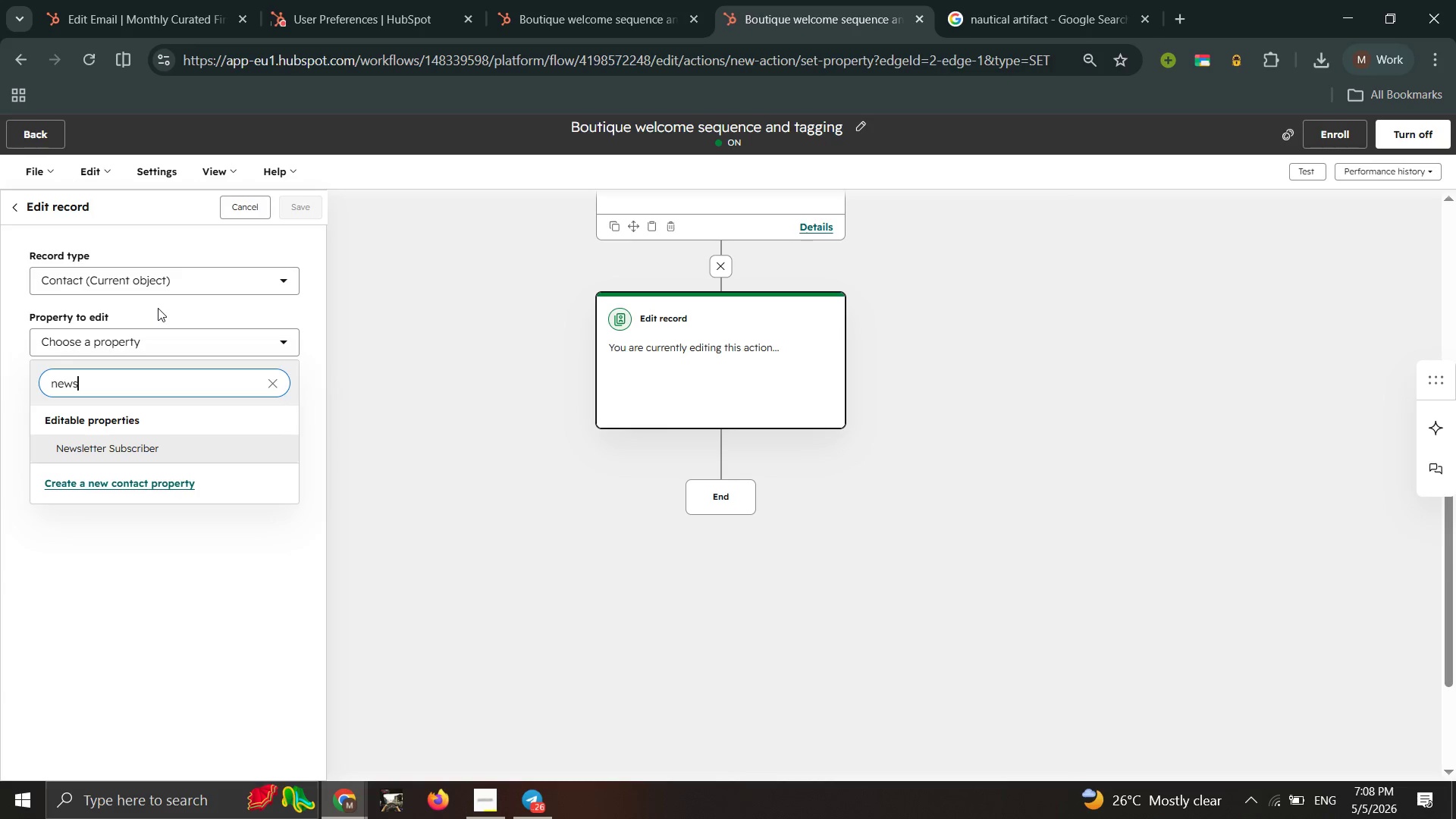 
left_click([158, 435])
 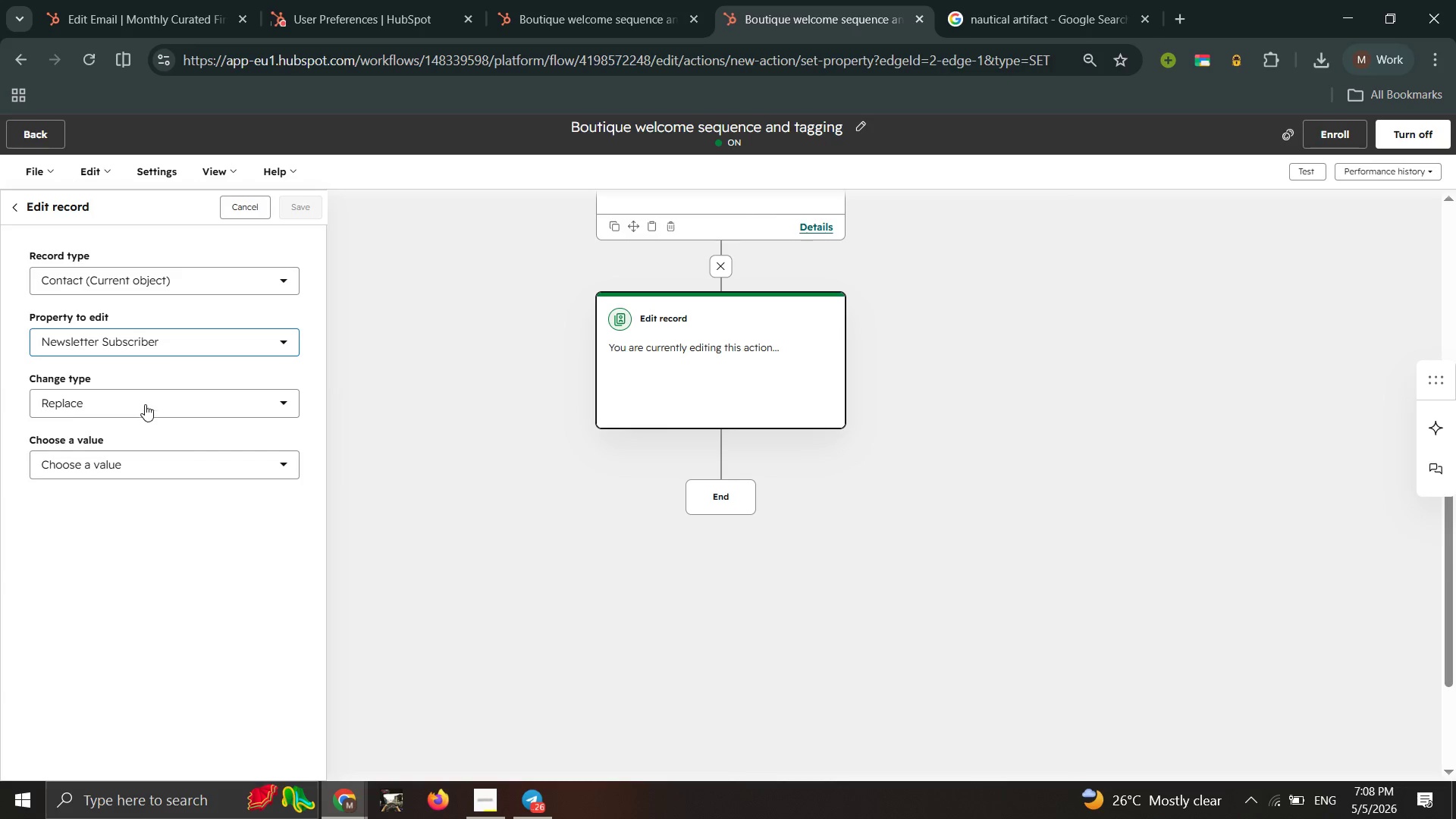 
left_click([135, 462])
 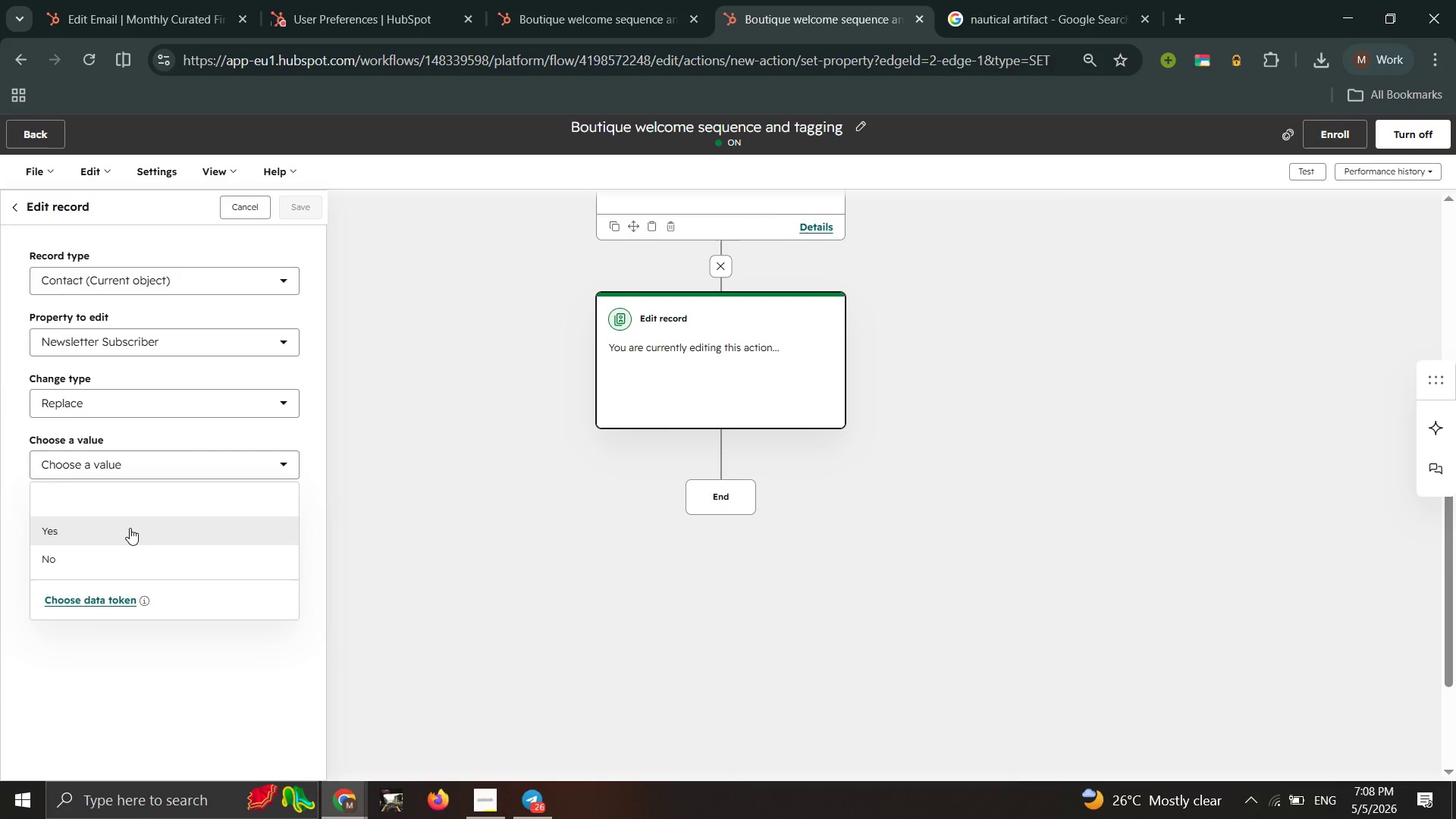 
left_click([130, 528])
 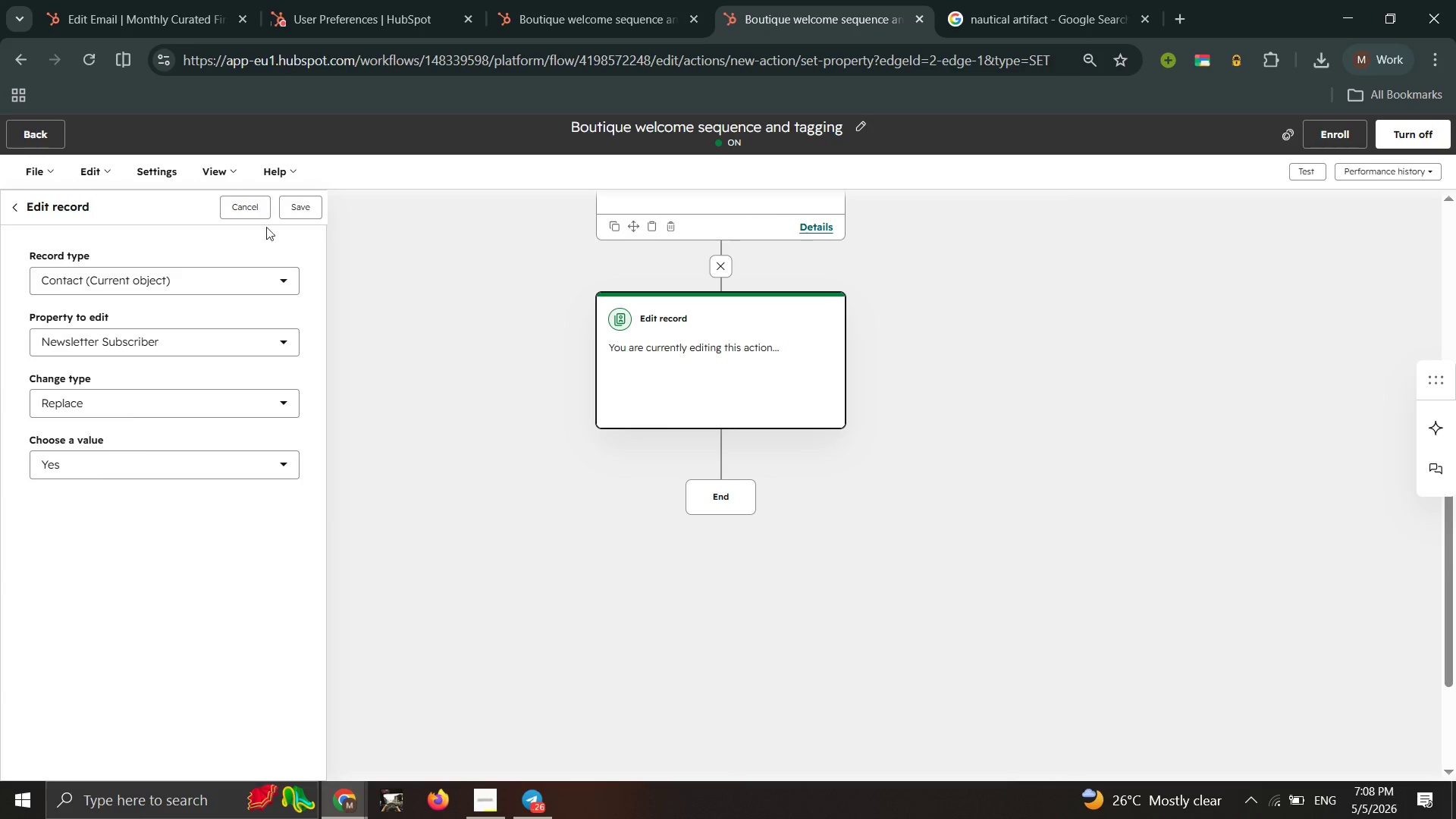 
left_click([284, 212])
 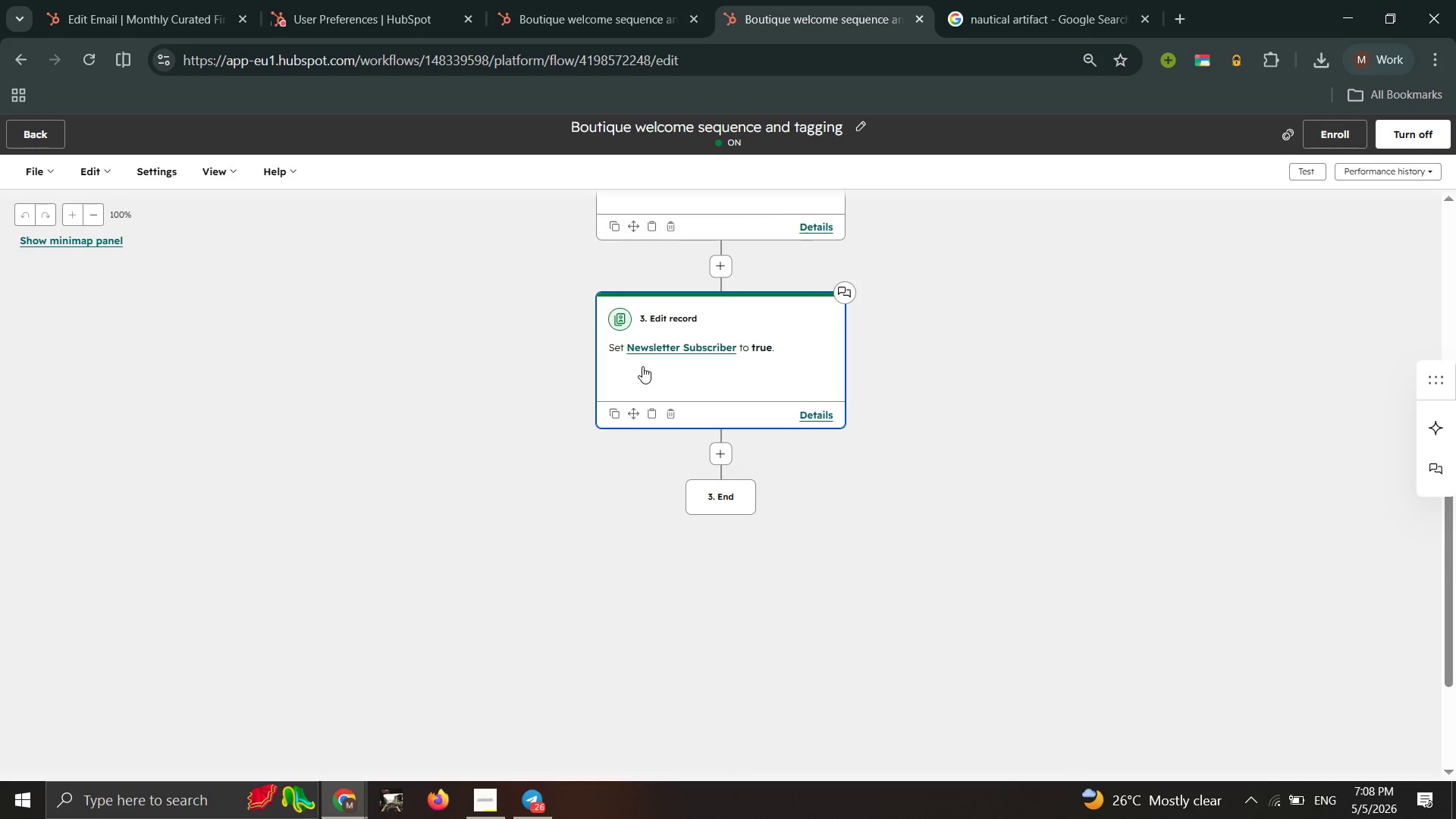 
wait(7.76)
 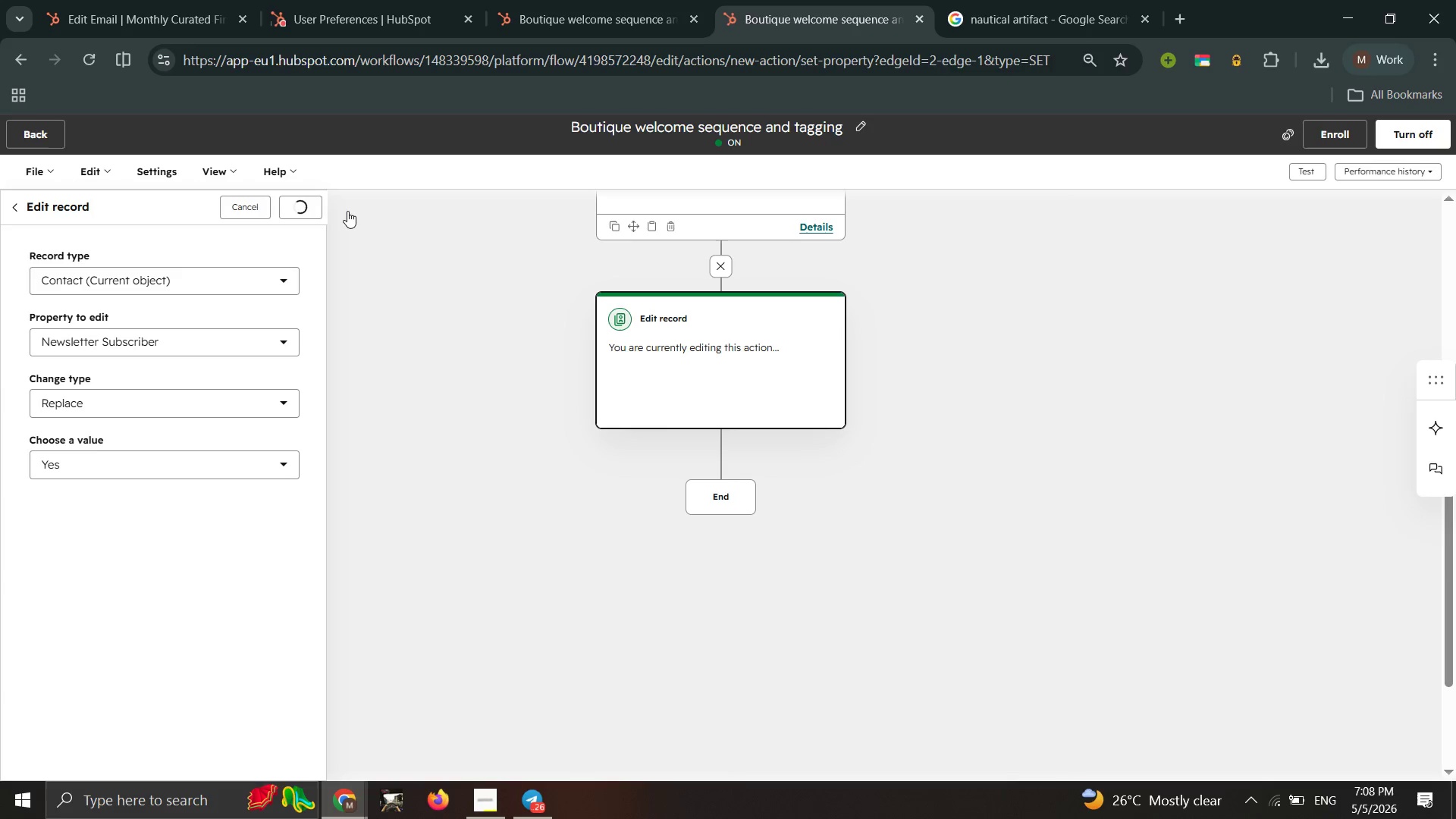 
scroll: coordinate [792, 376], scroll_direction: down, amount: 5.0
 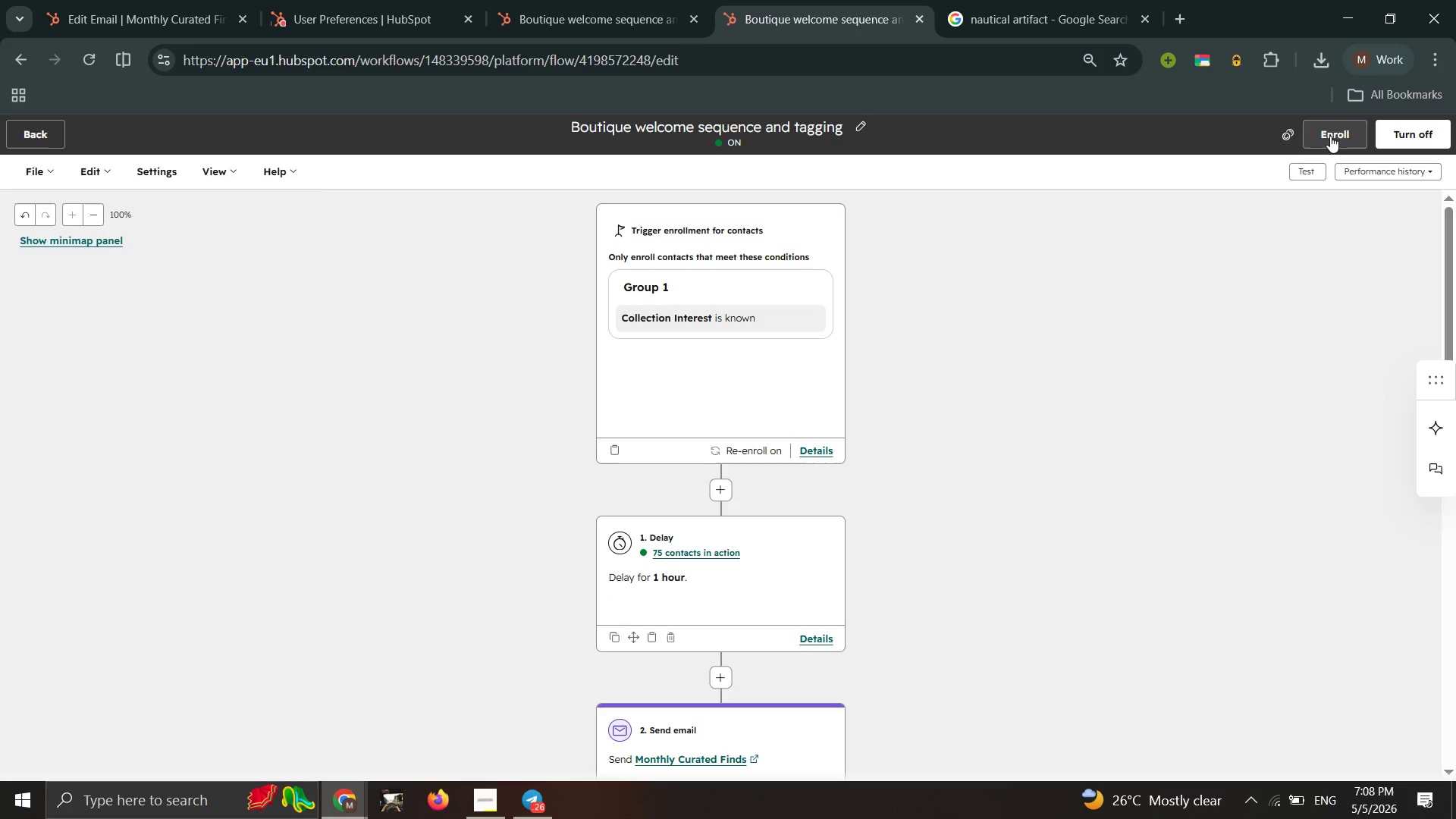 
left_click([1328, 135])
 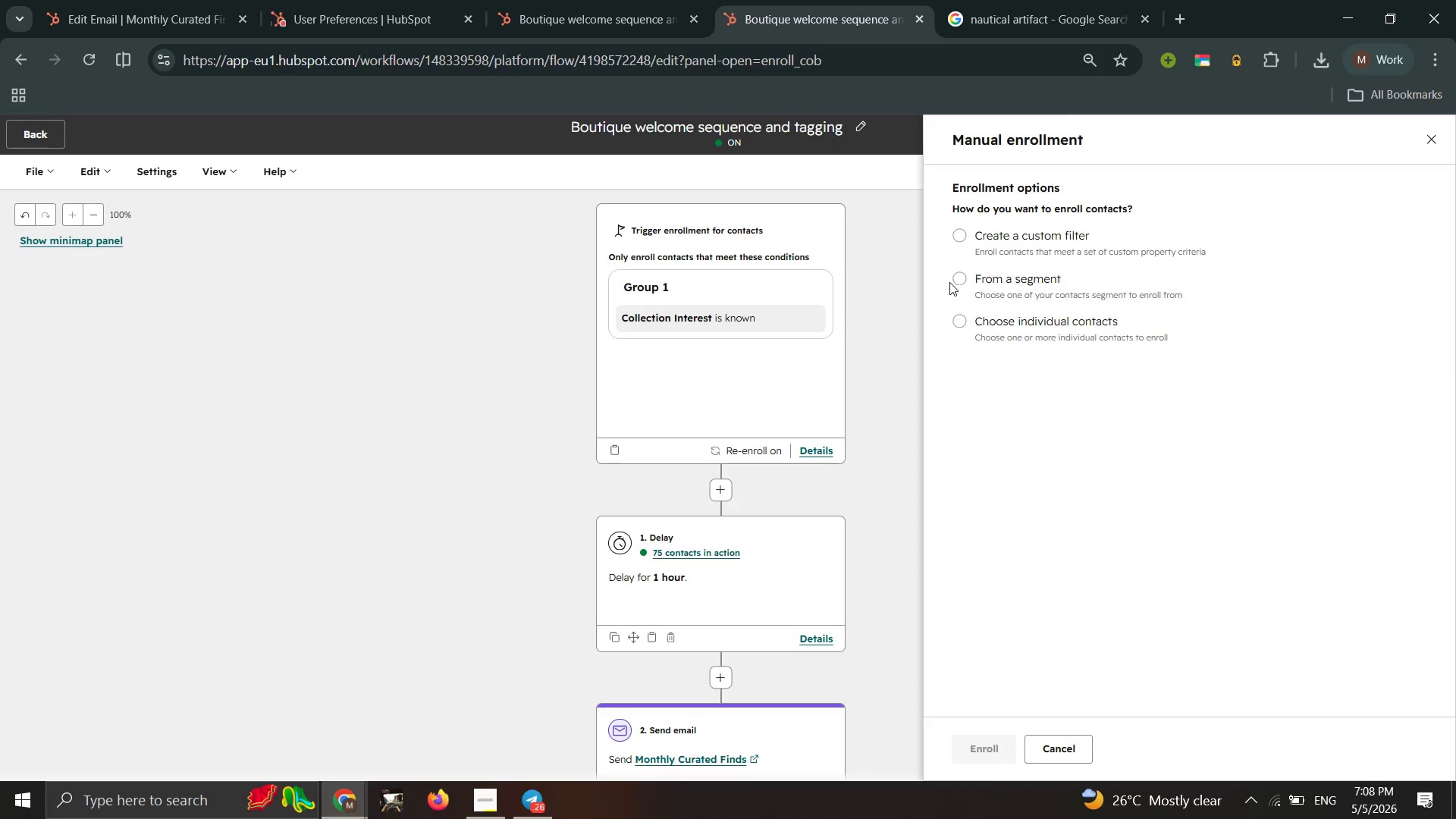 
left_click([954, 281])
 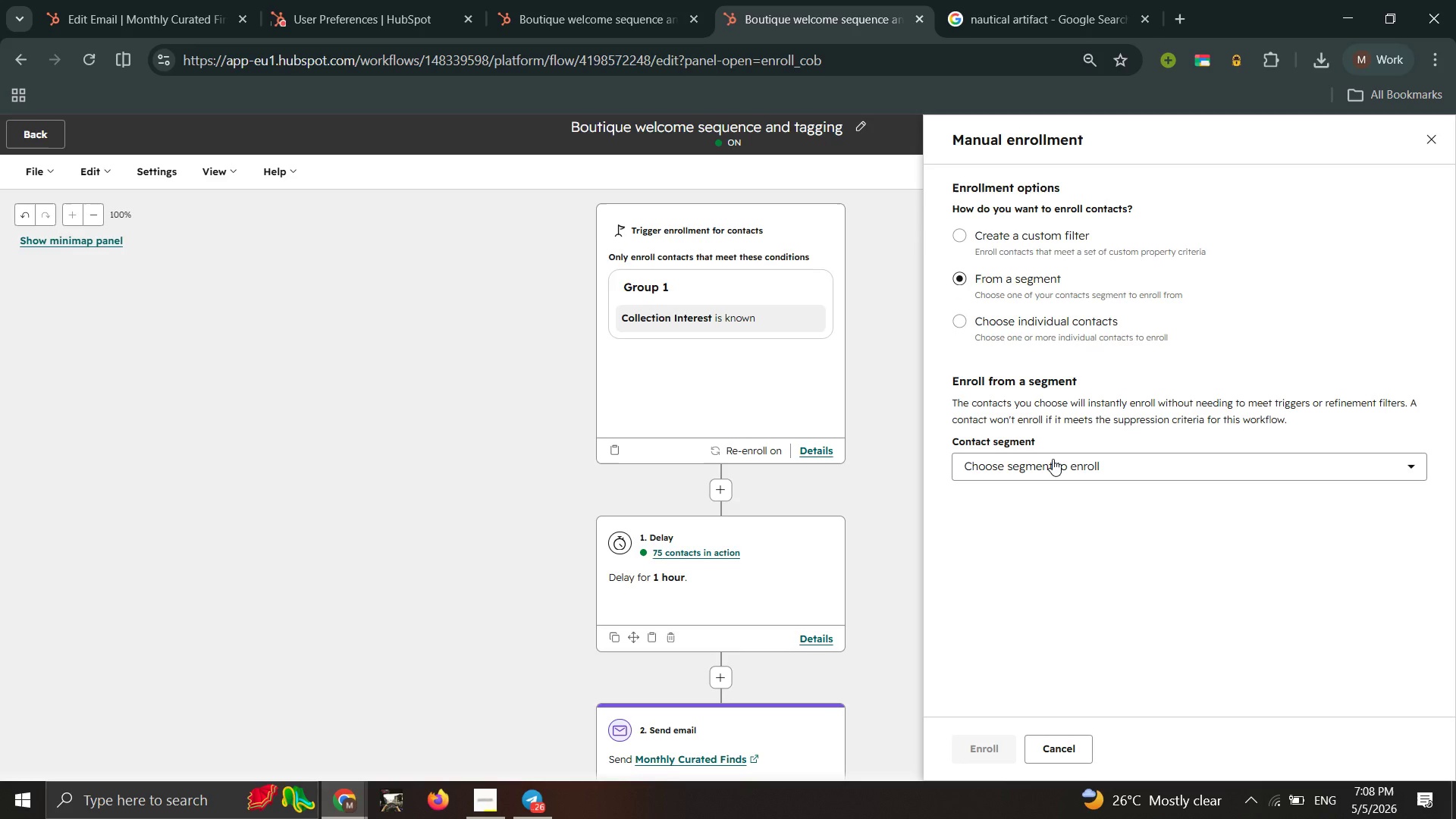 
left_click([1053, 459])
 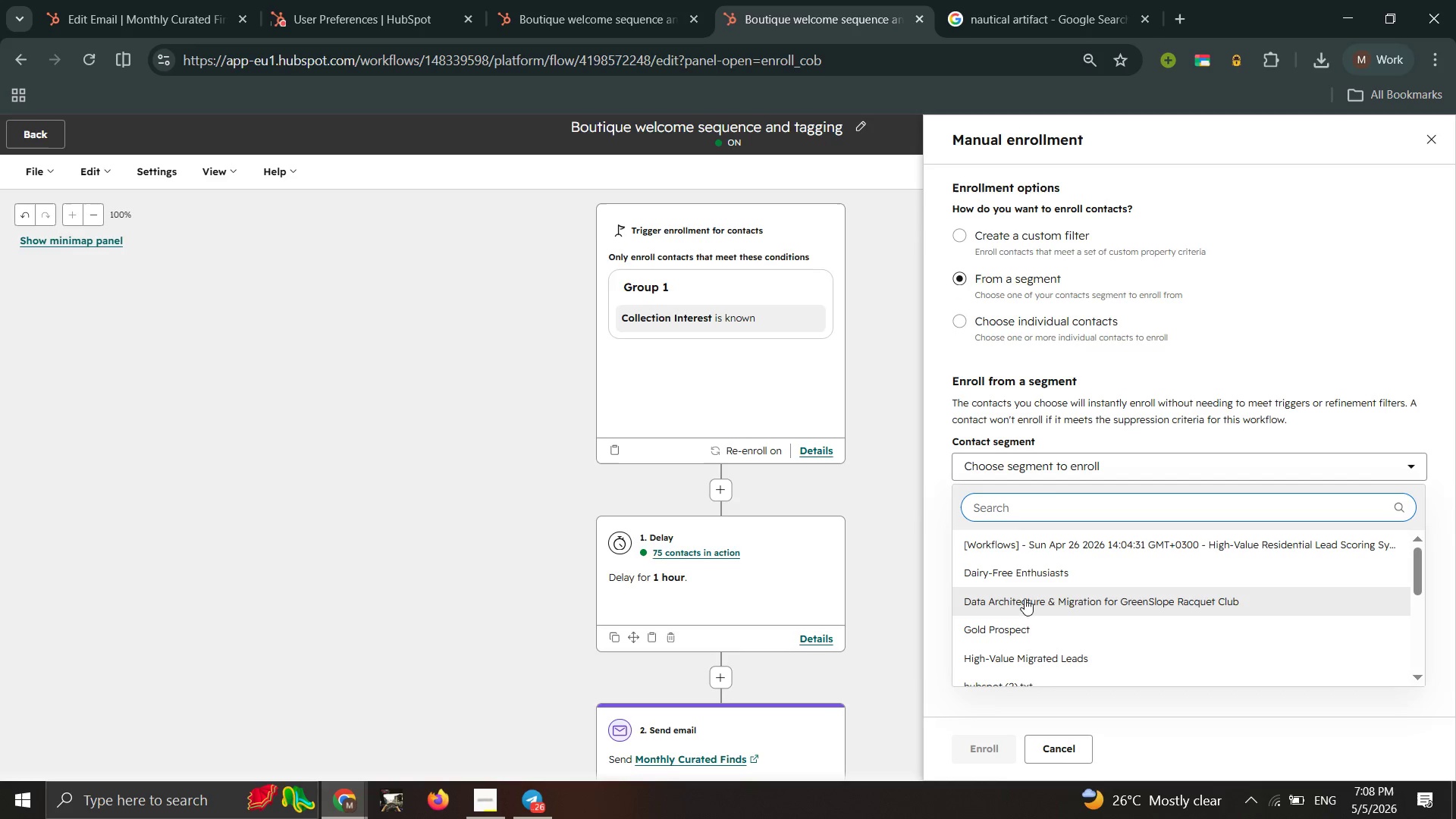 
scroll: coordinate [1023, 616], scroll_direction: down, amount: 1.0
 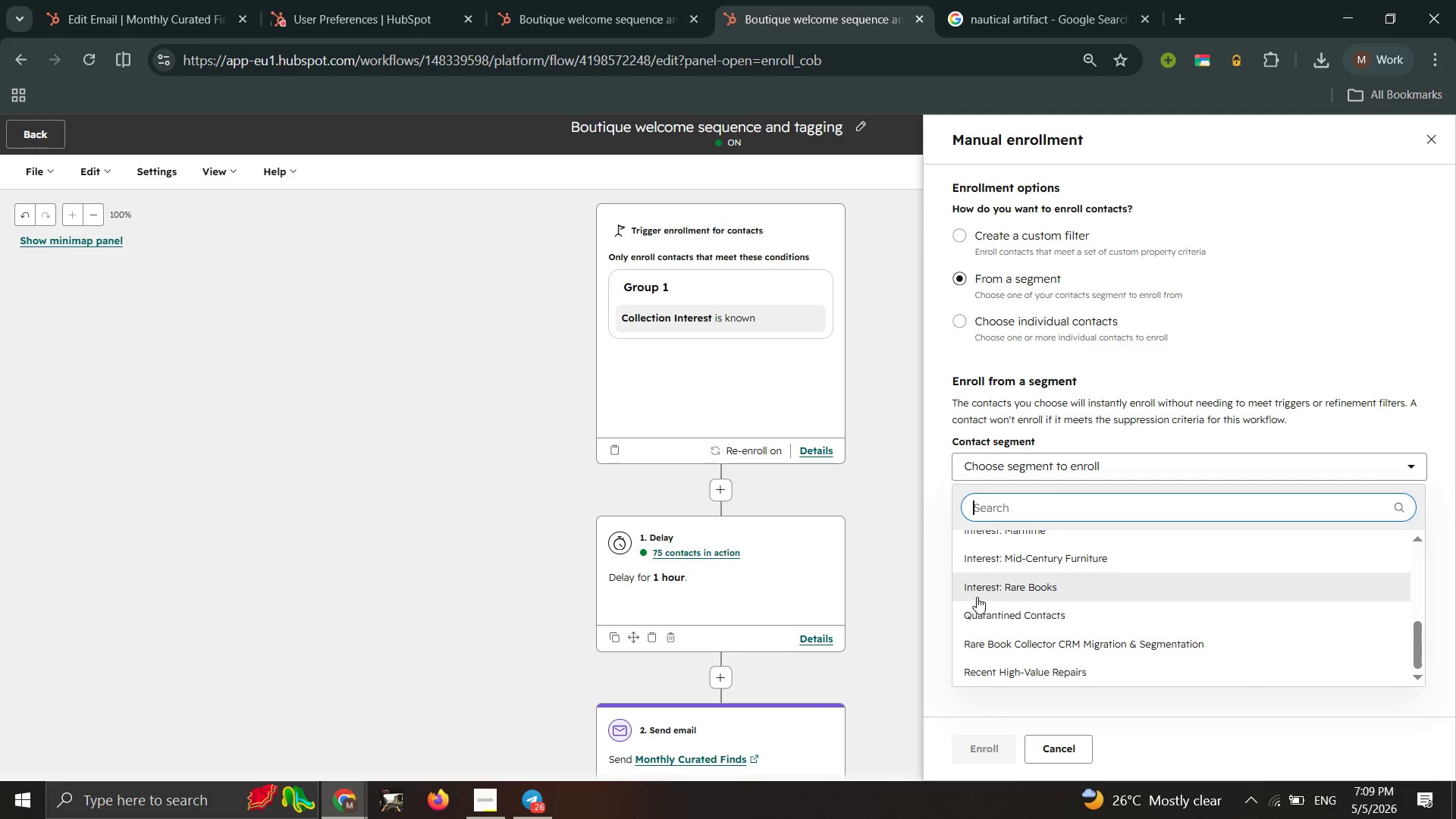 
double_click([975, 596])
 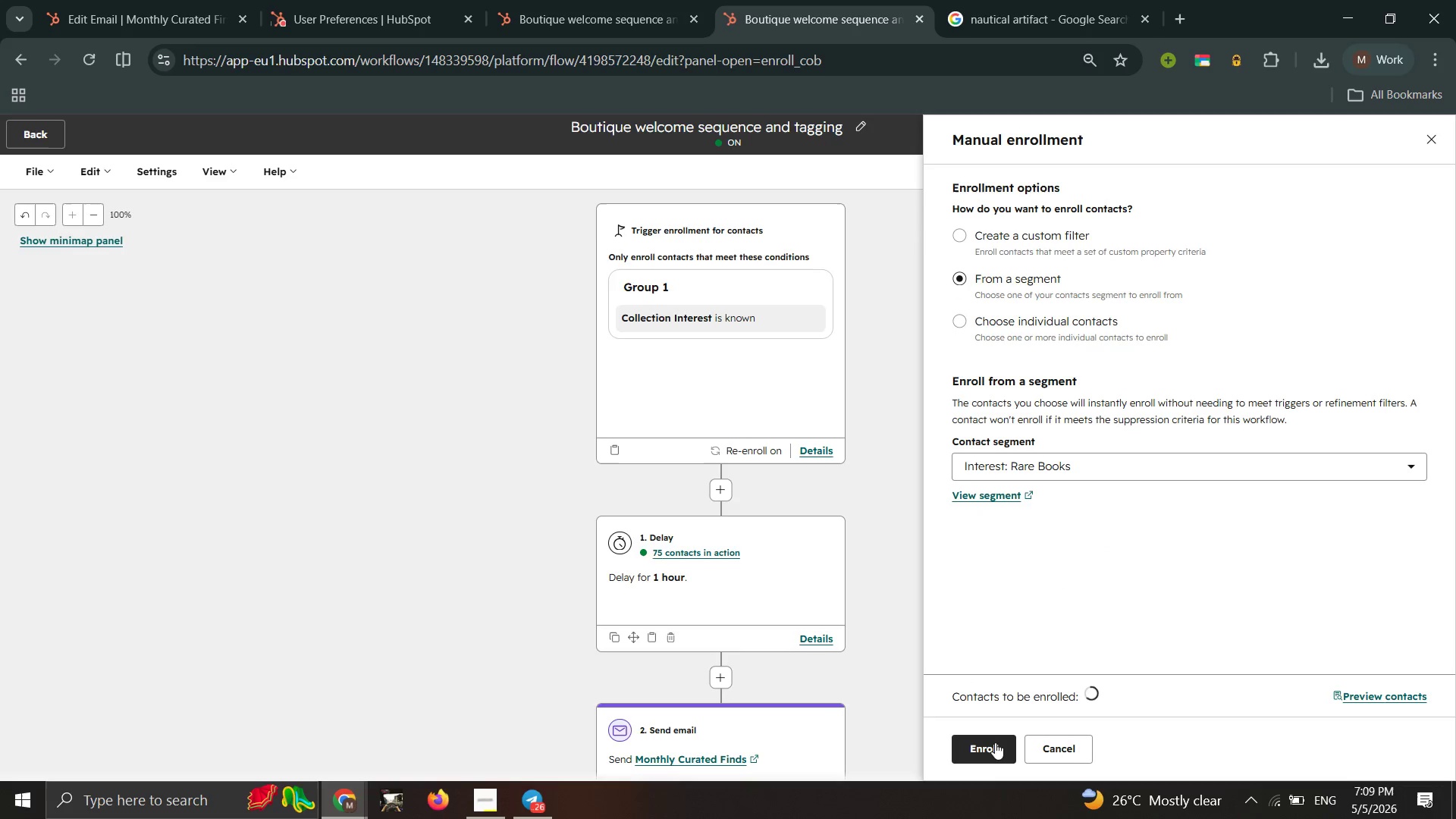 
left_click([995, 742])
 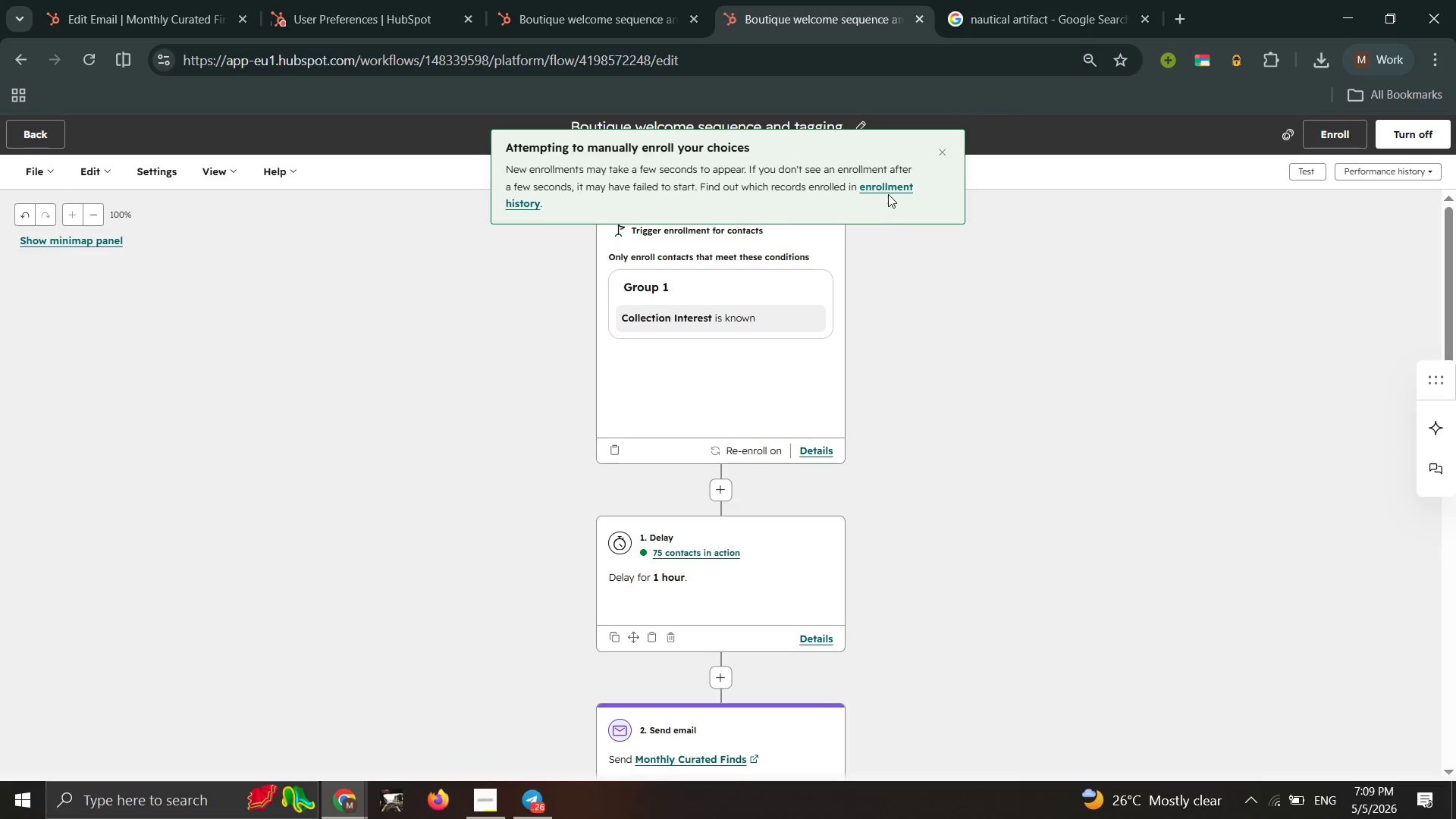 
wait(5.31)
 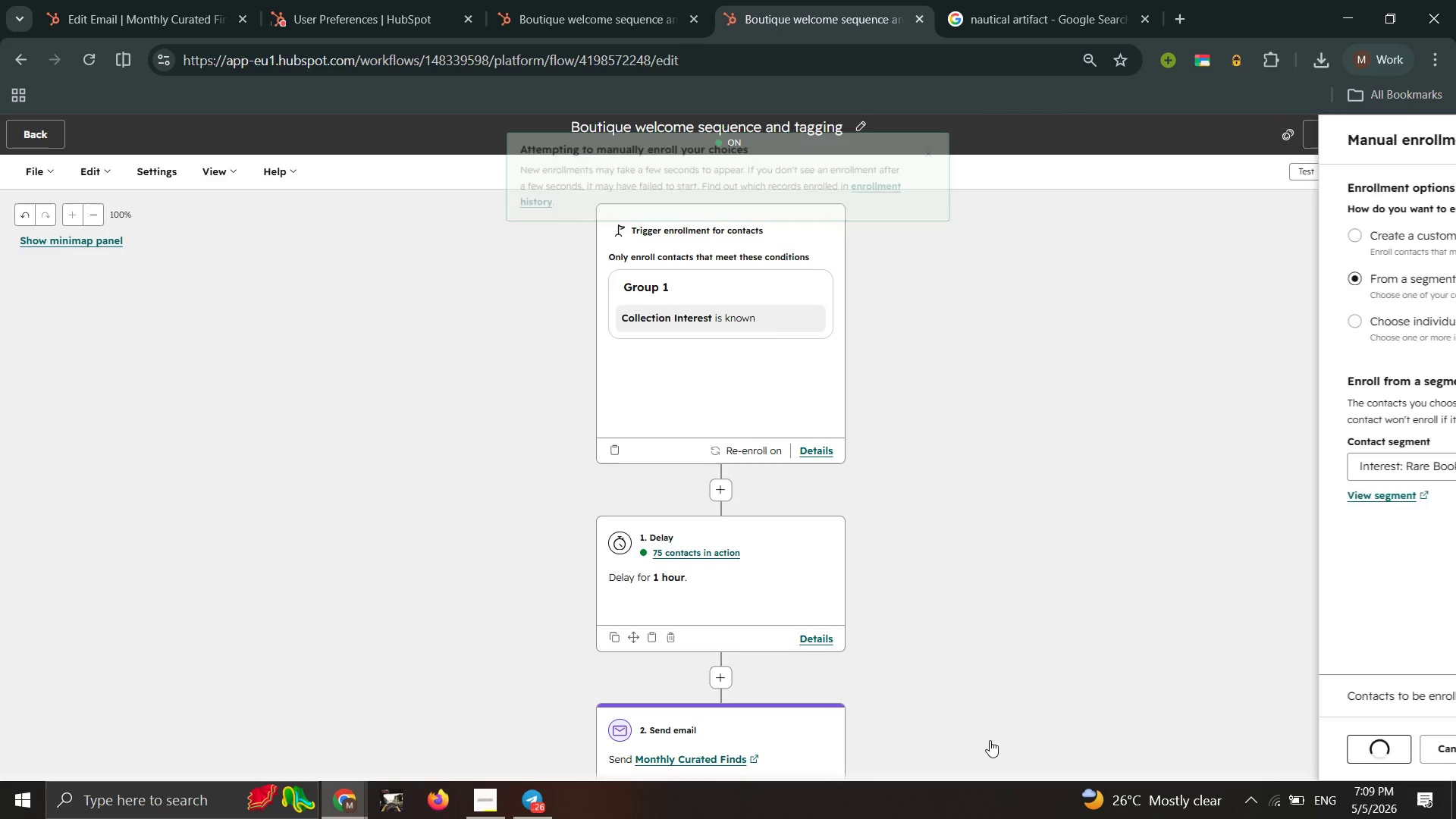 
left_click([888, 192])
 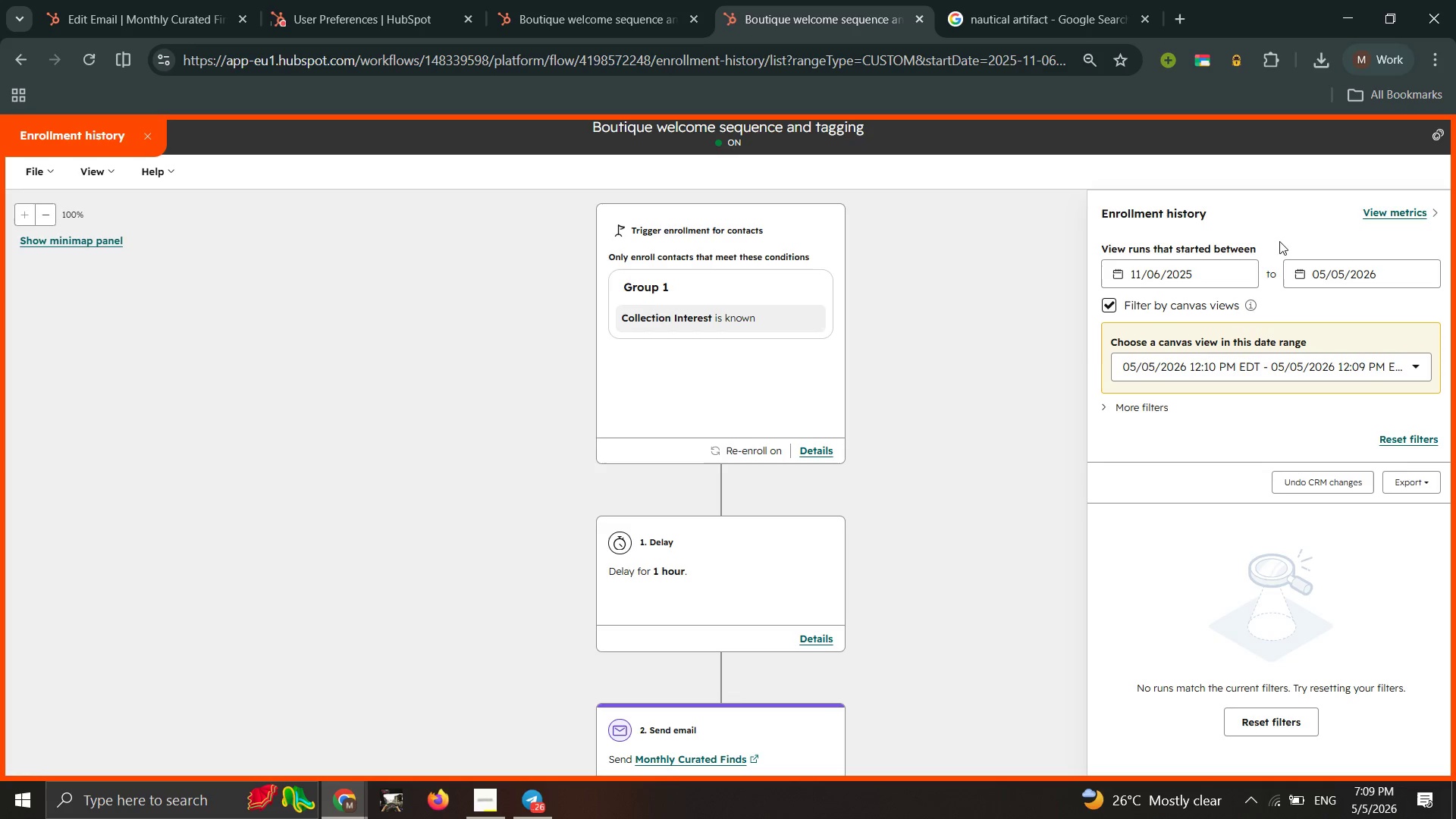 
wait(8.83)
 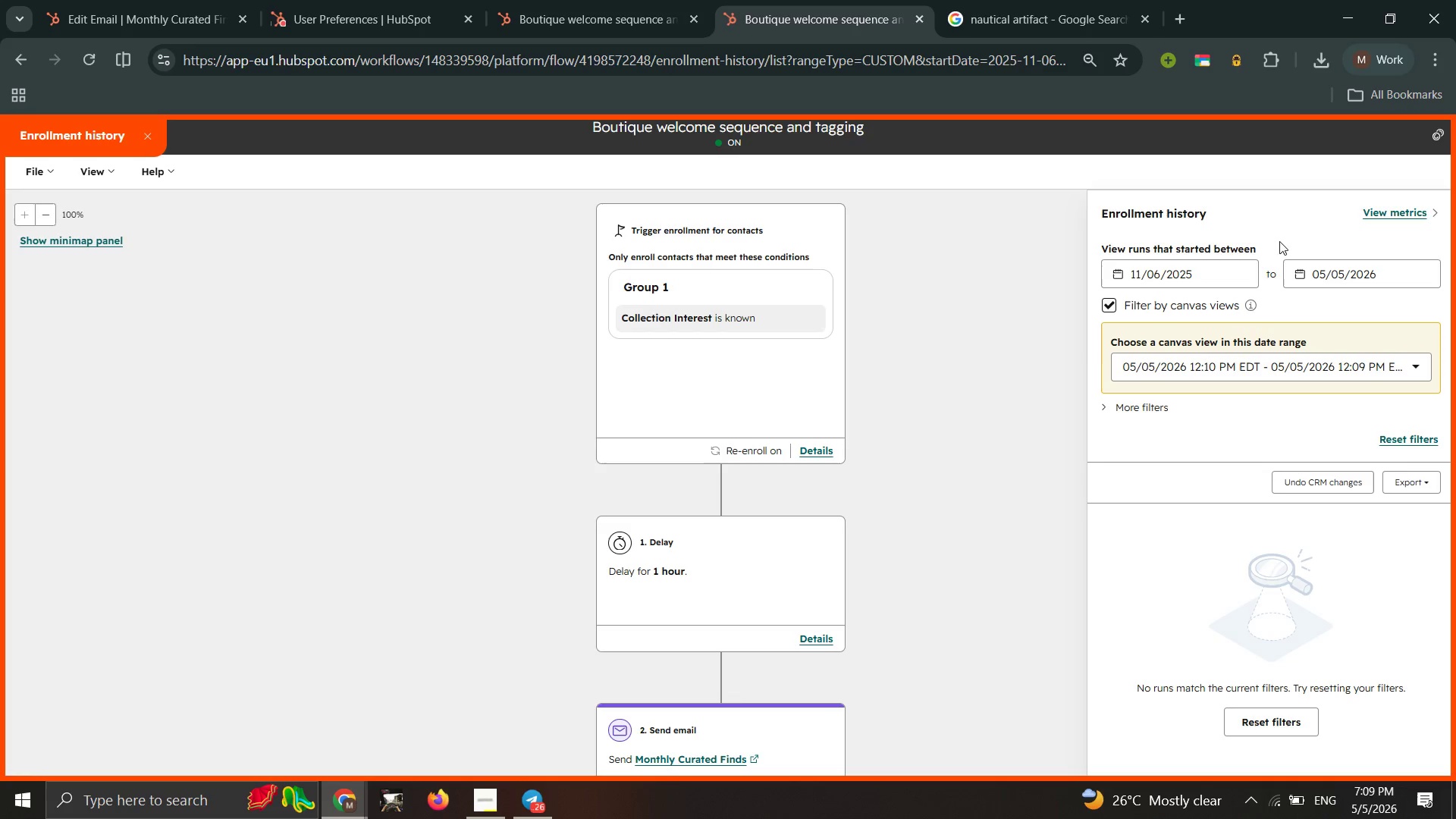 
left_click([1397, 213])
 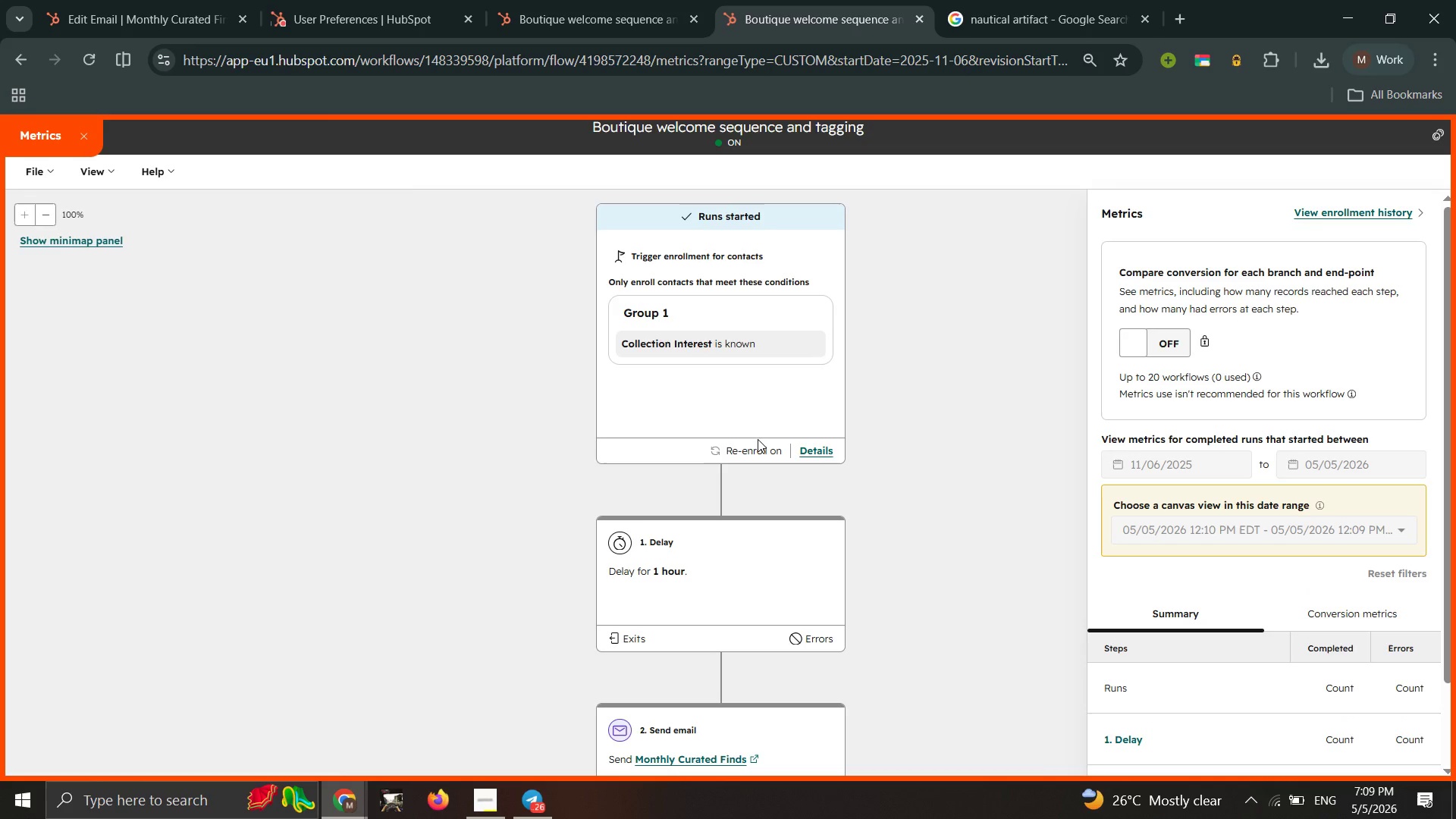 
scroll: coordinate [757, 440], scroll_direction: down, amount: 2.0
 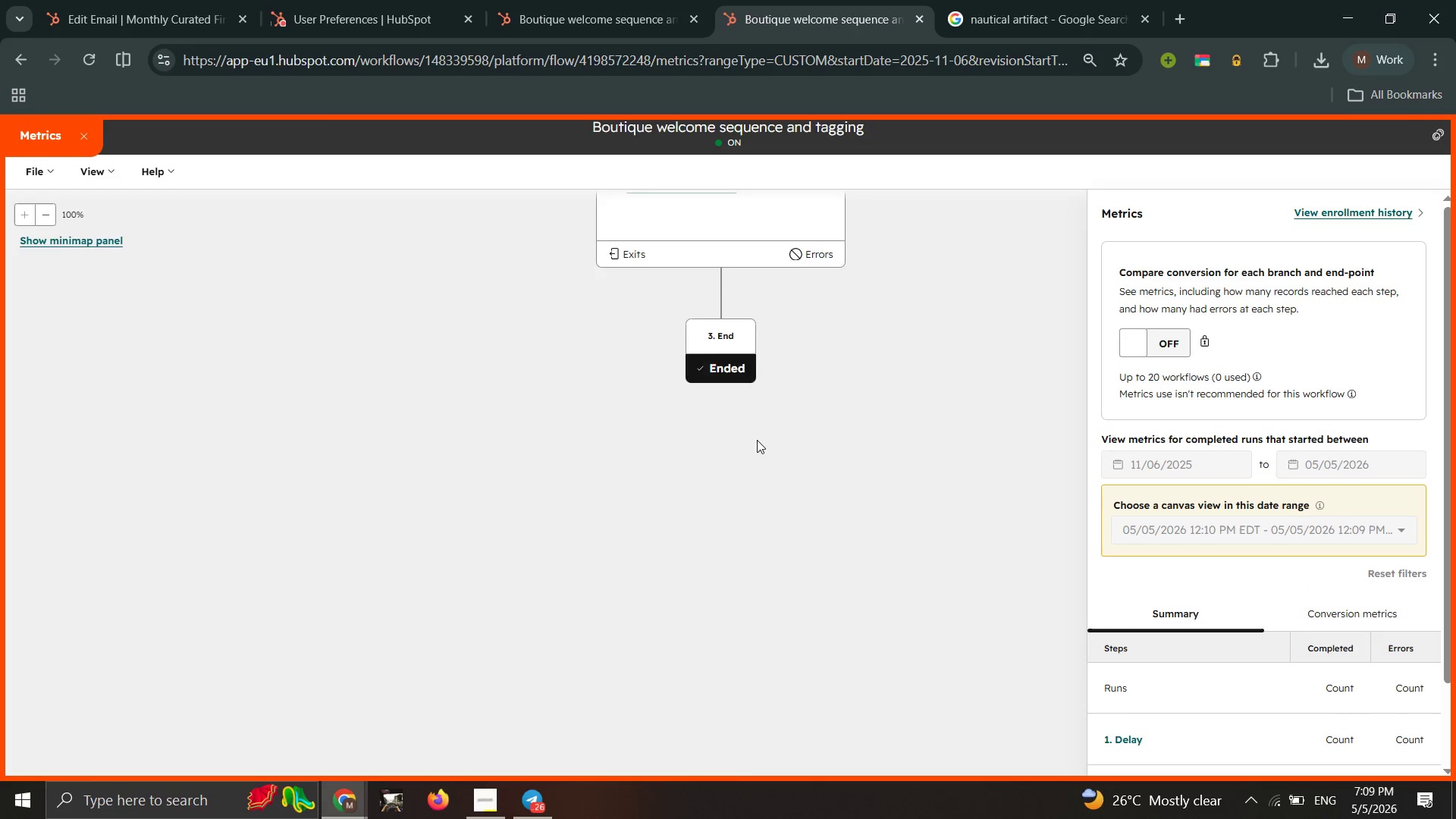 
scroll: coordinate [757, 440], scroll_direction: none, amount: 0.0
 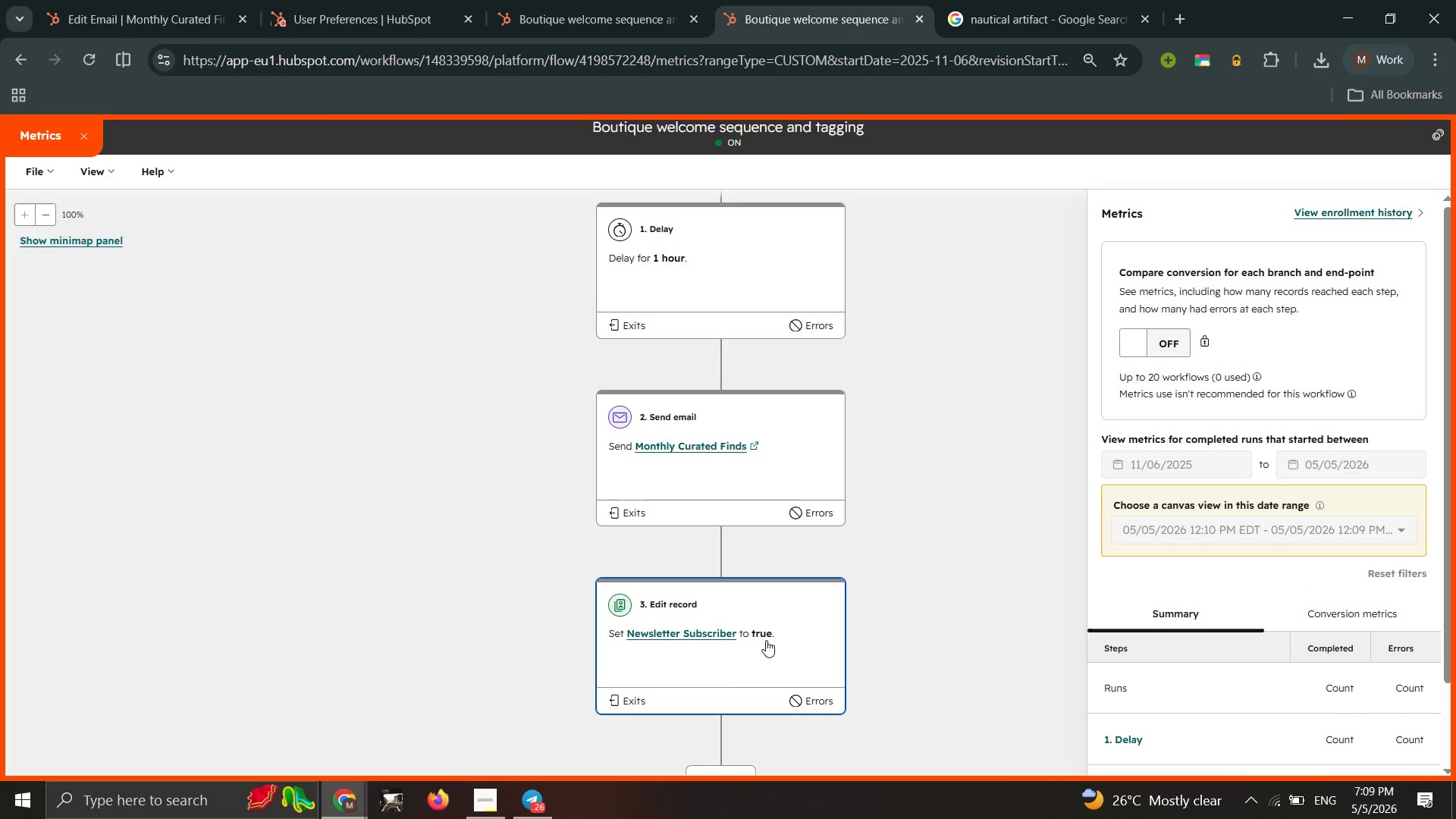 
mouse_move([836, 684])
 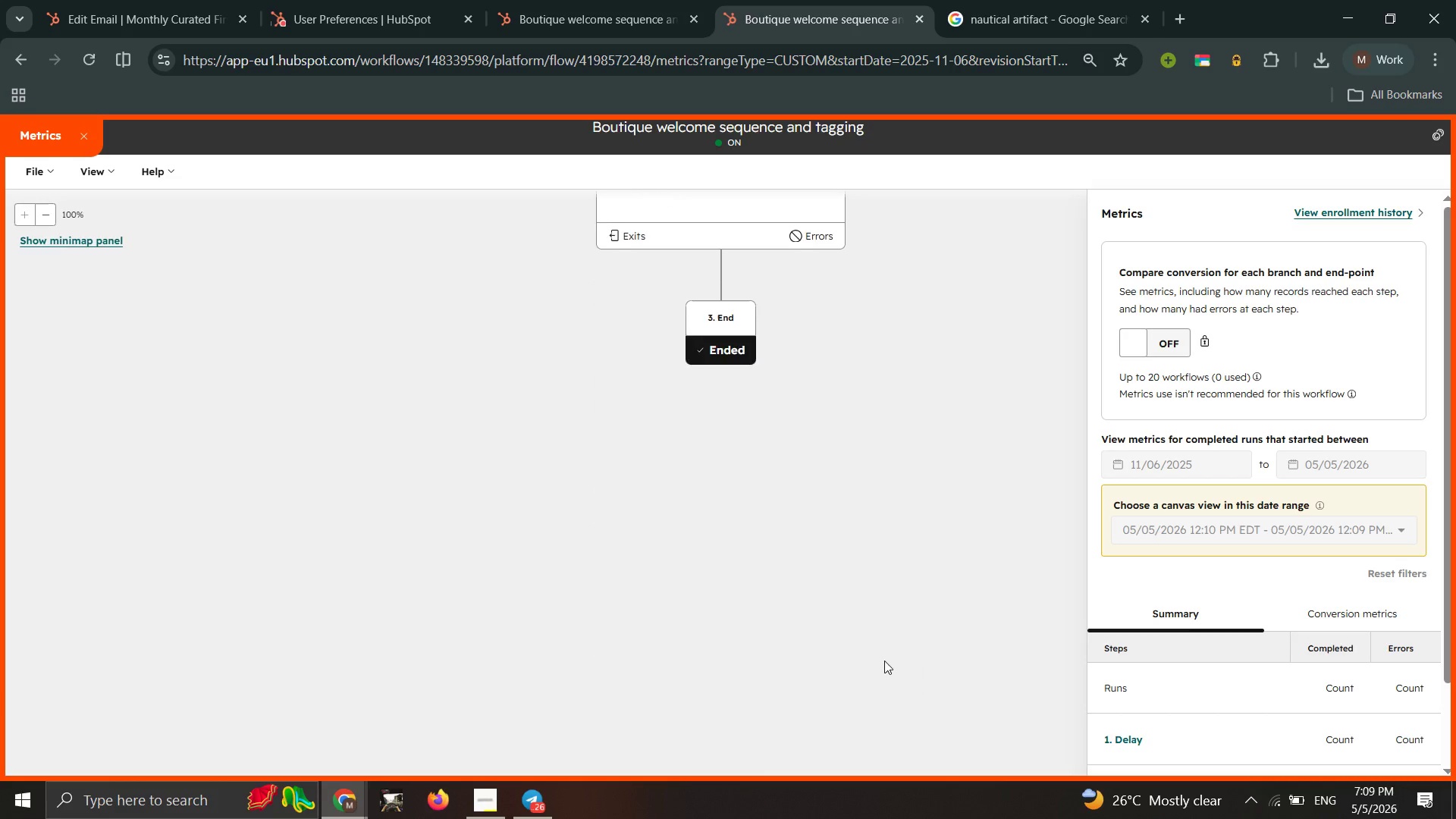 
scroll: coordinate [1203, 679], scroll_direction: down, amount: 8.0
 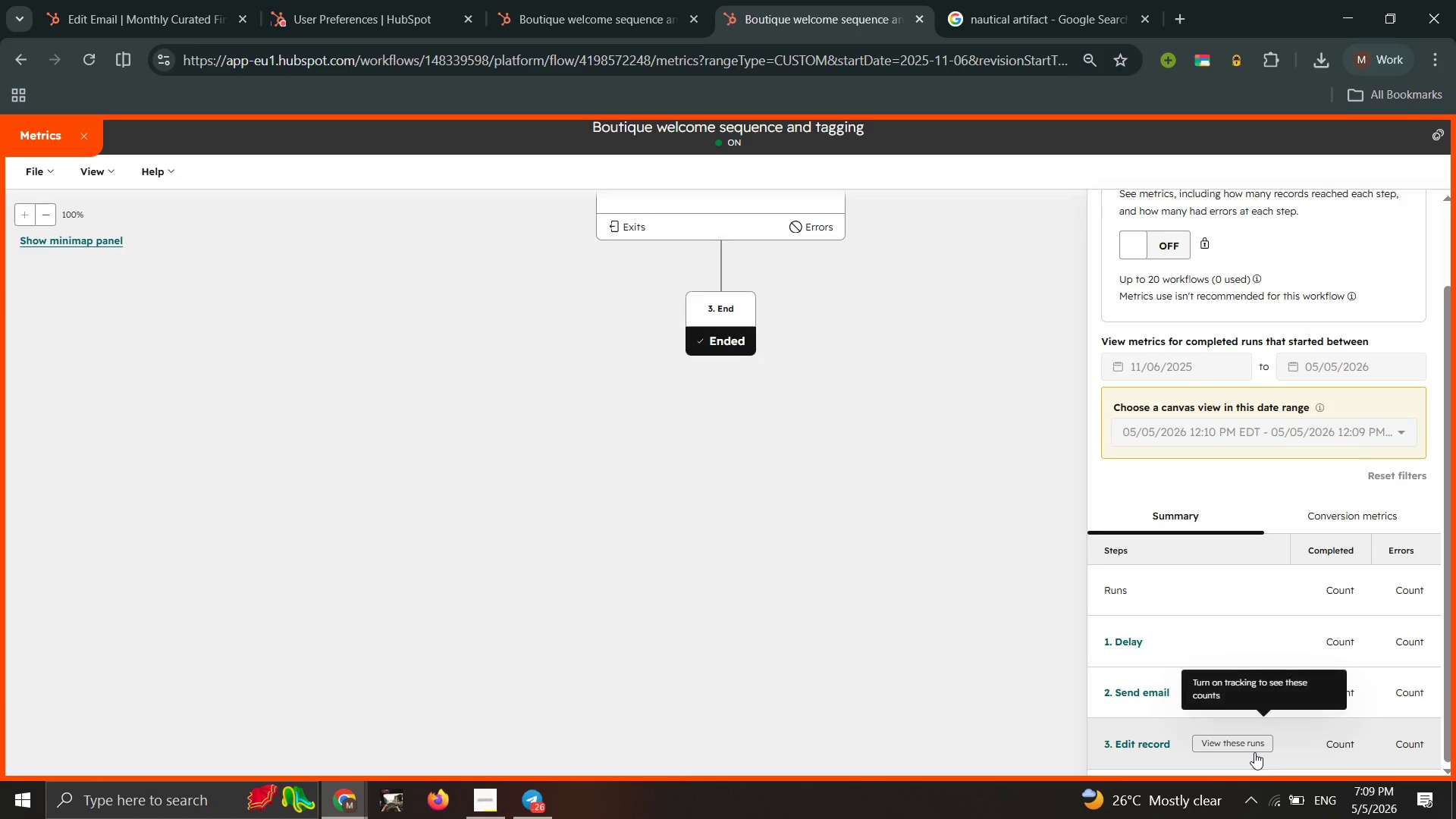 
left_click([1219, 741])
 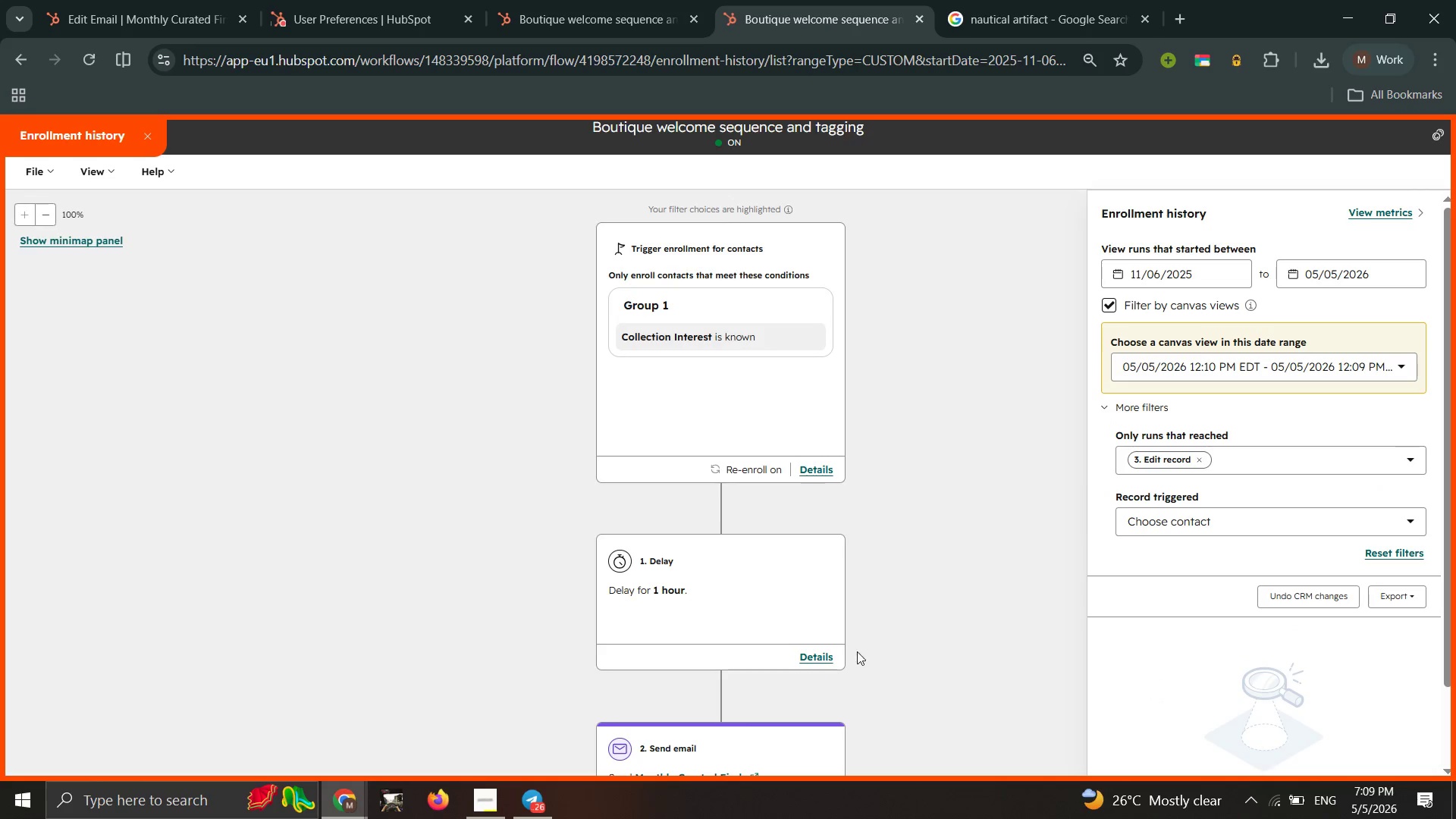 
scroll: coordinate [754, 628], scroll_direction: down, amount: 1.0
 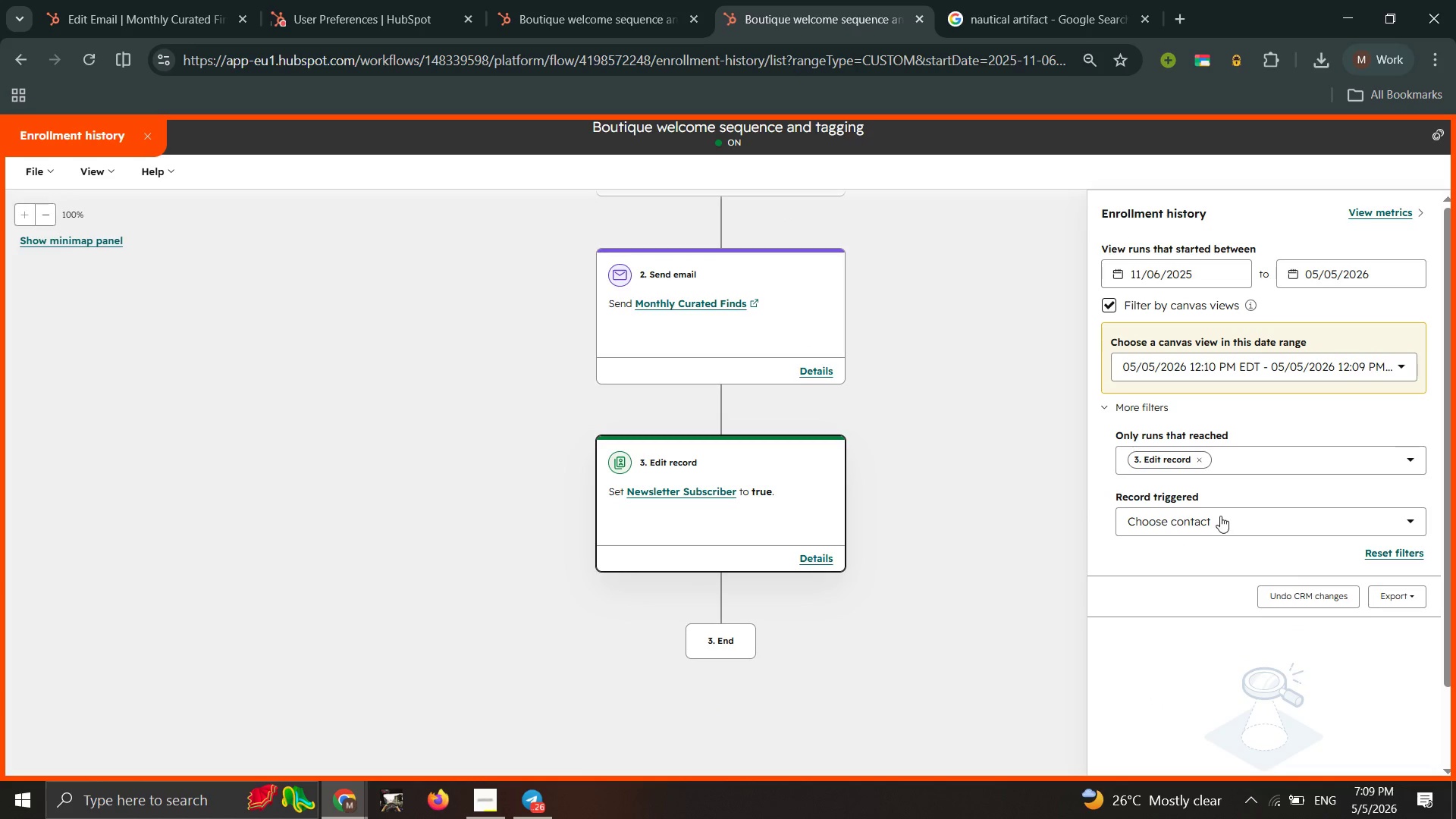 
left_click([1225, 523])
 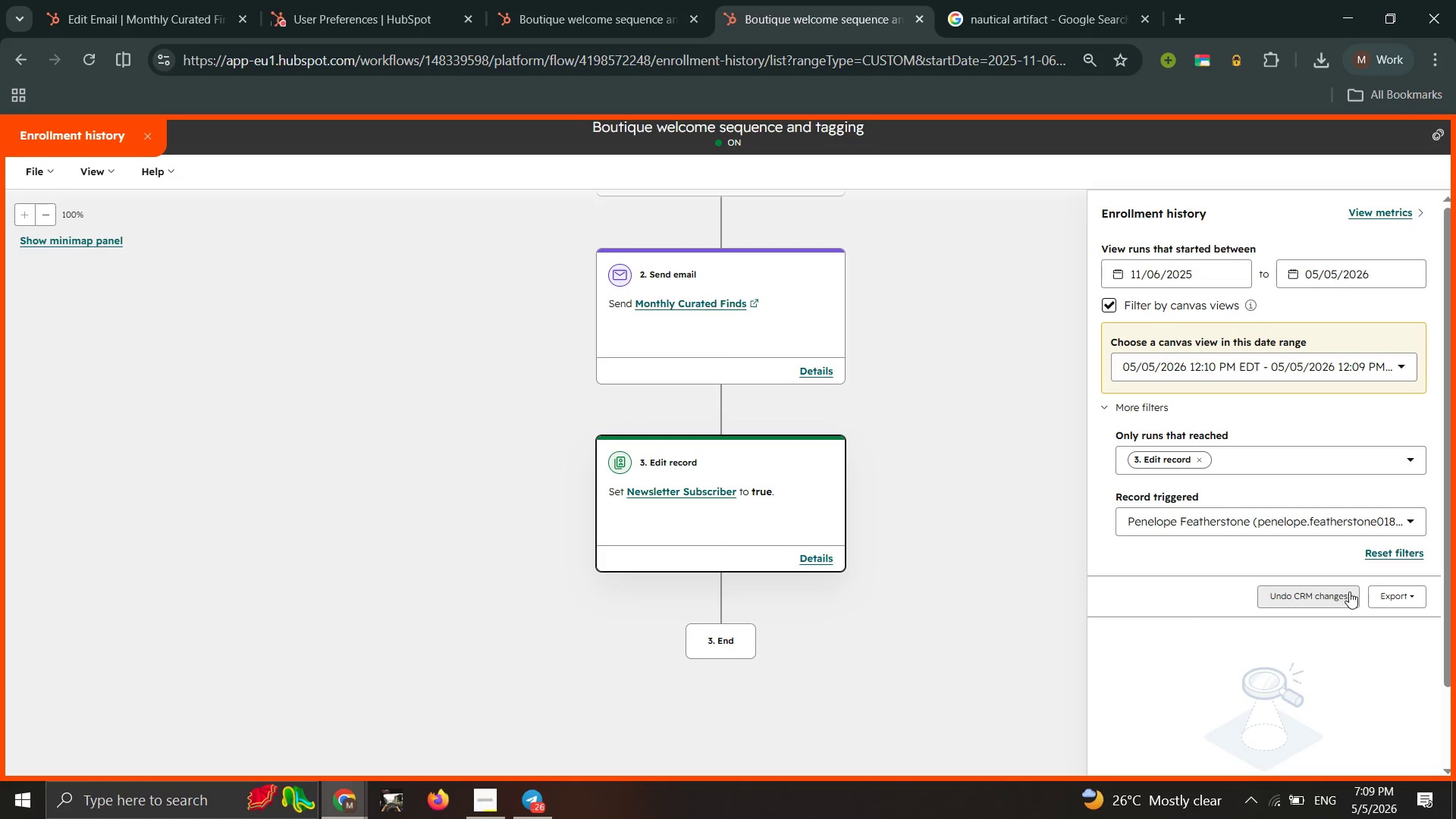 
wait(7.5)
 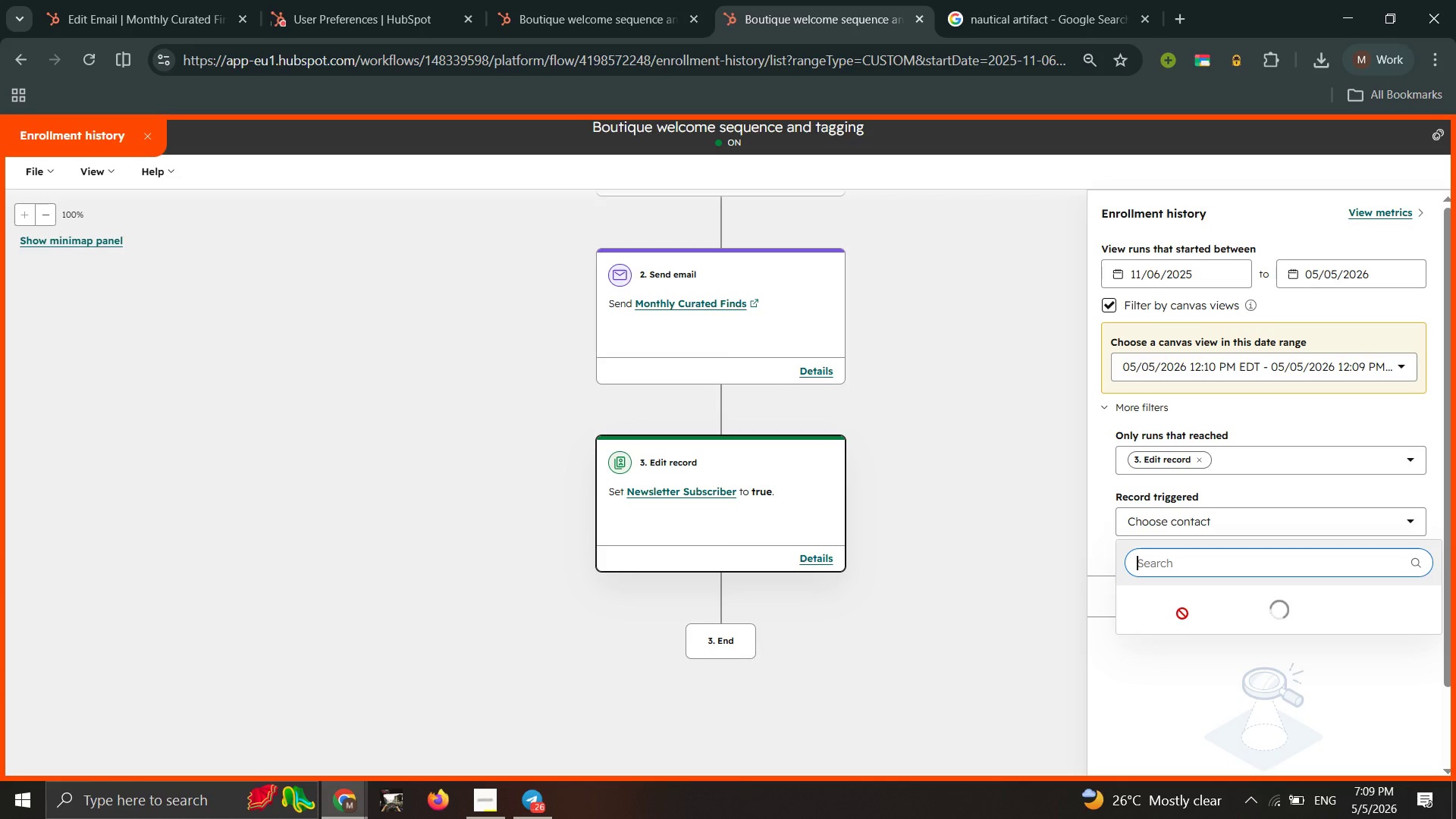 
scroll: coordinate [1174, 513], scroll_direction: none, amount: 0.0
 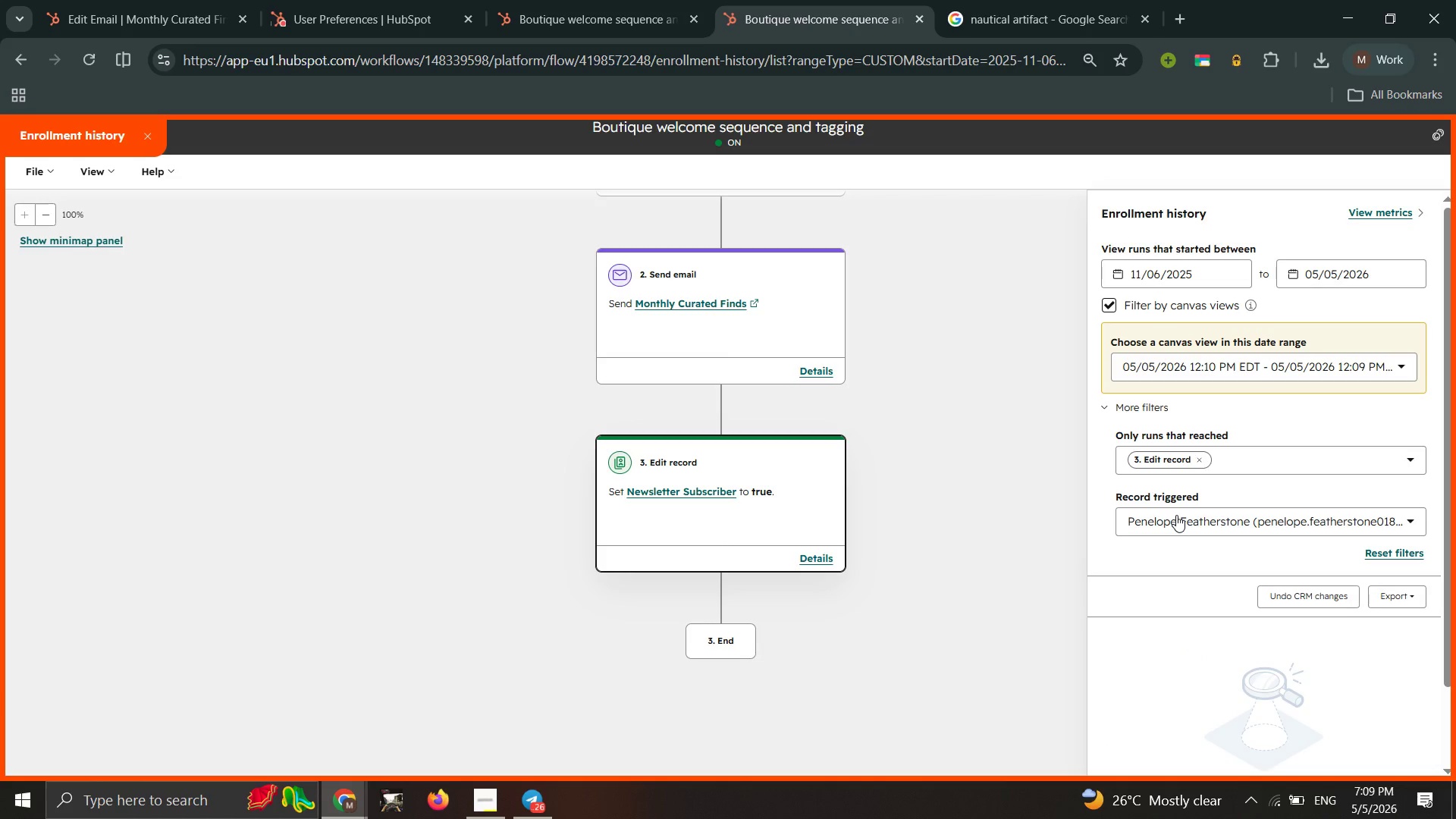 
scroll: coordinate [726, 509], scroll_direction: up, amount: 4.0
 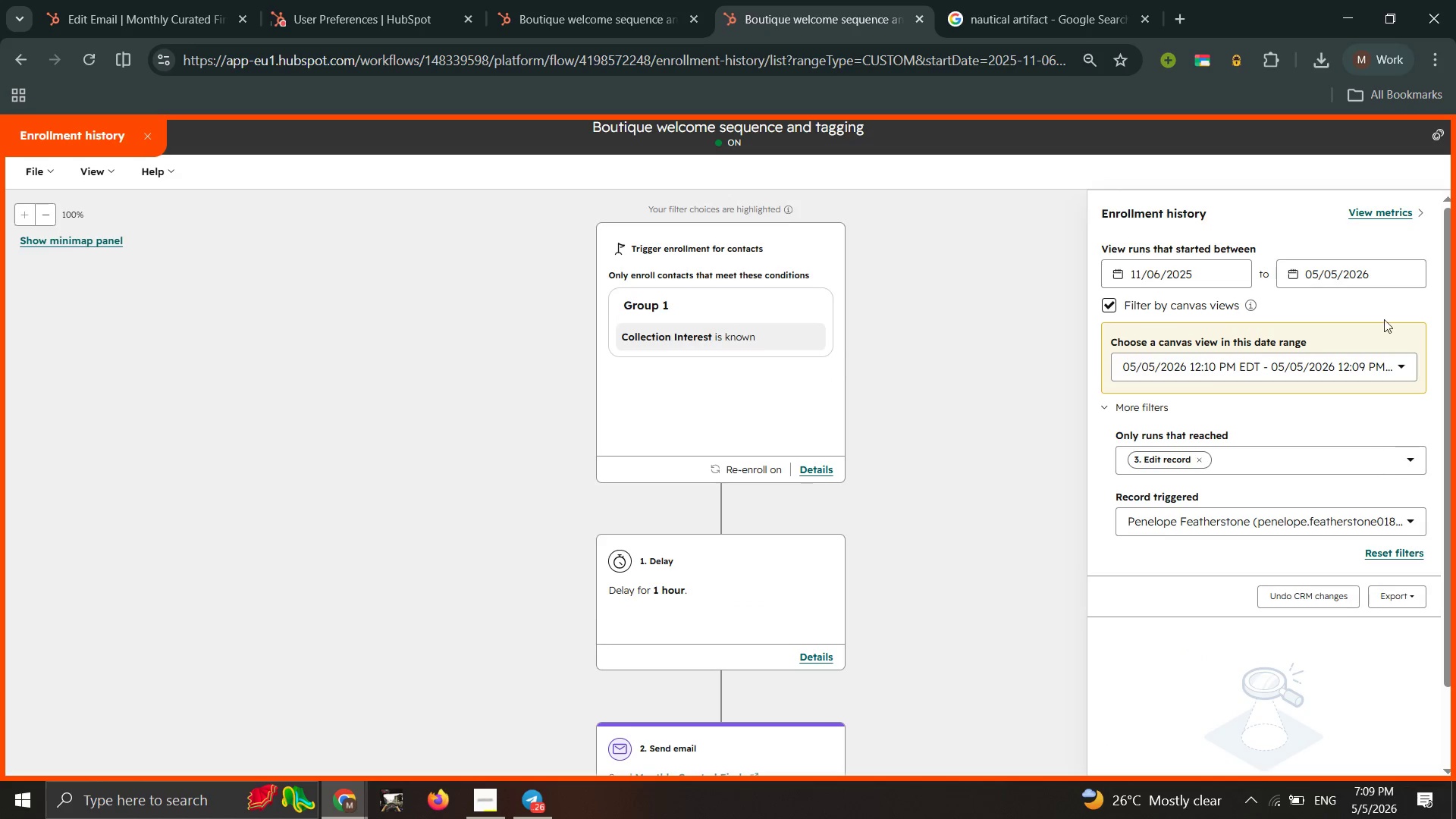 
left_click([1374, 202])
 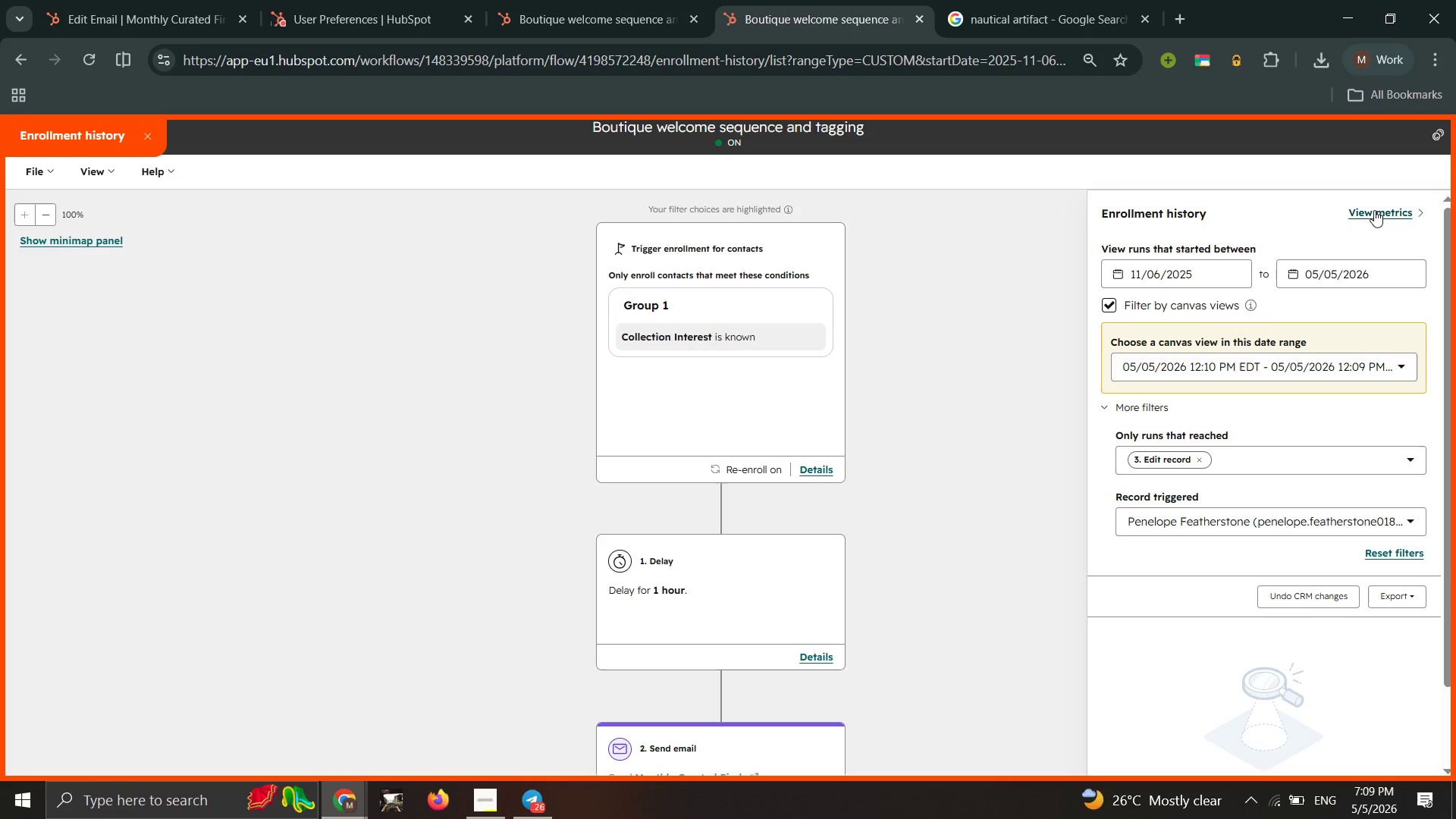 
left_click([1374, 210])
 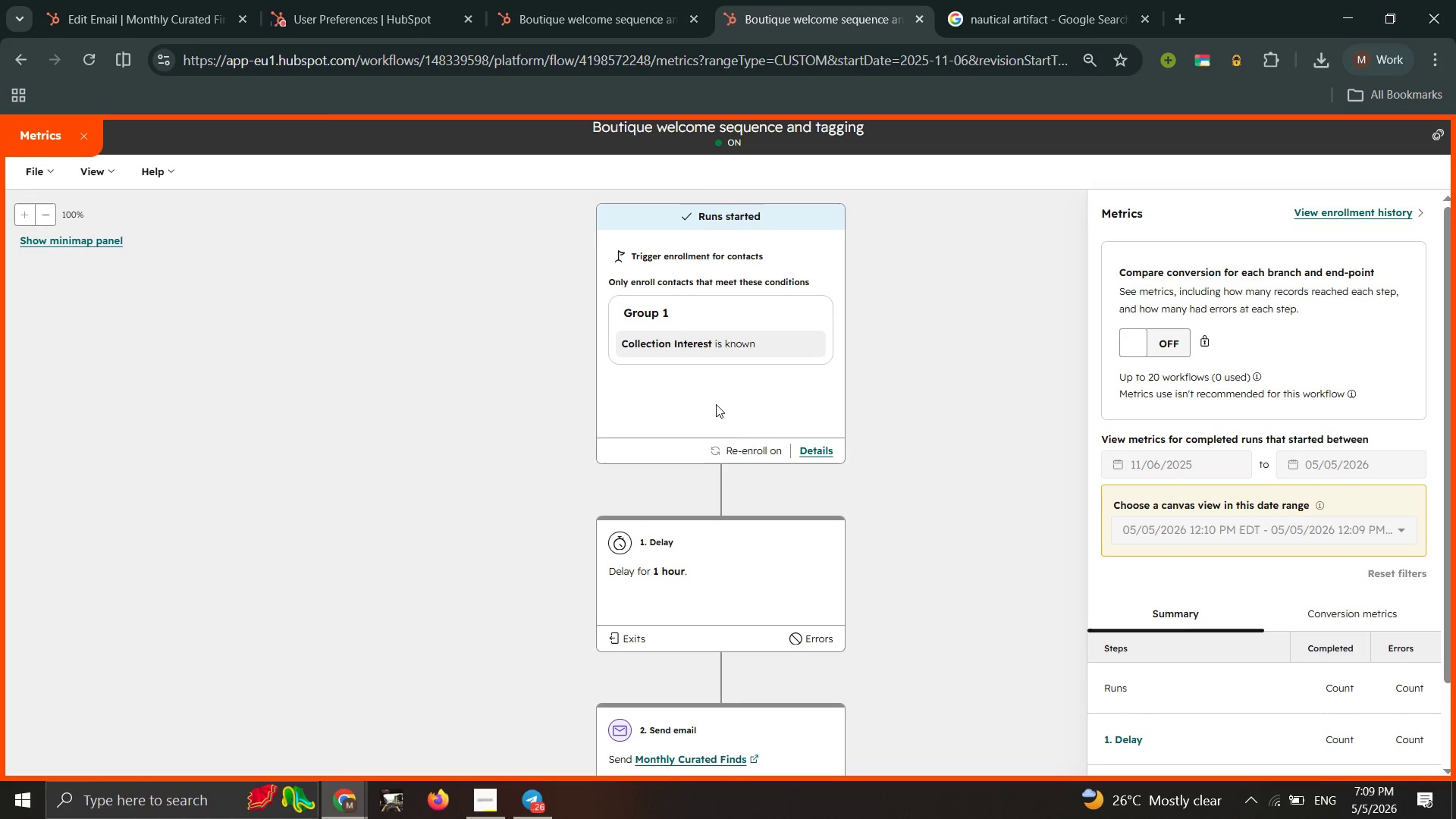 